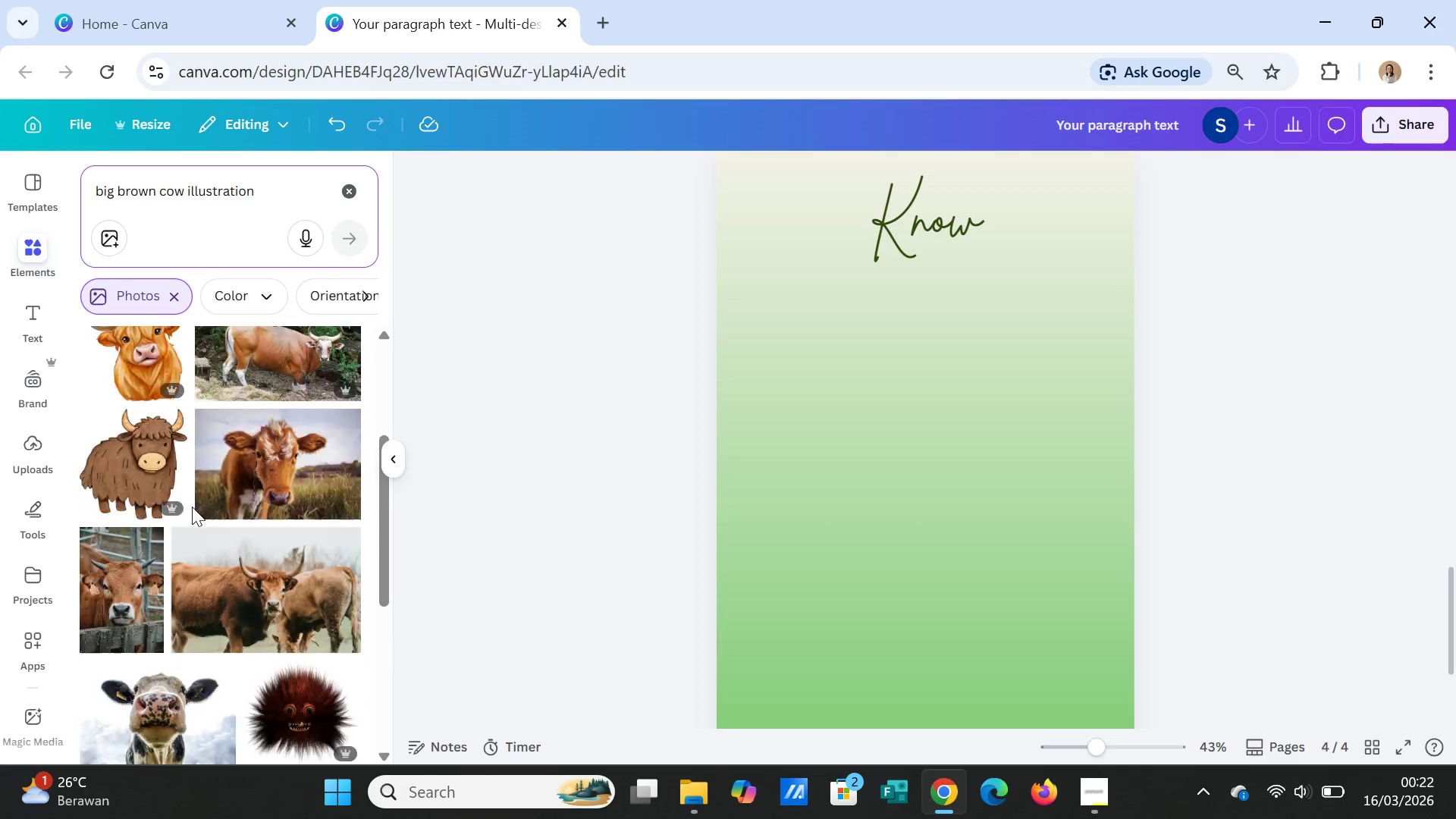 
scroll: coordinate [208, 604], scroll_direction: down, amount: 12.0
 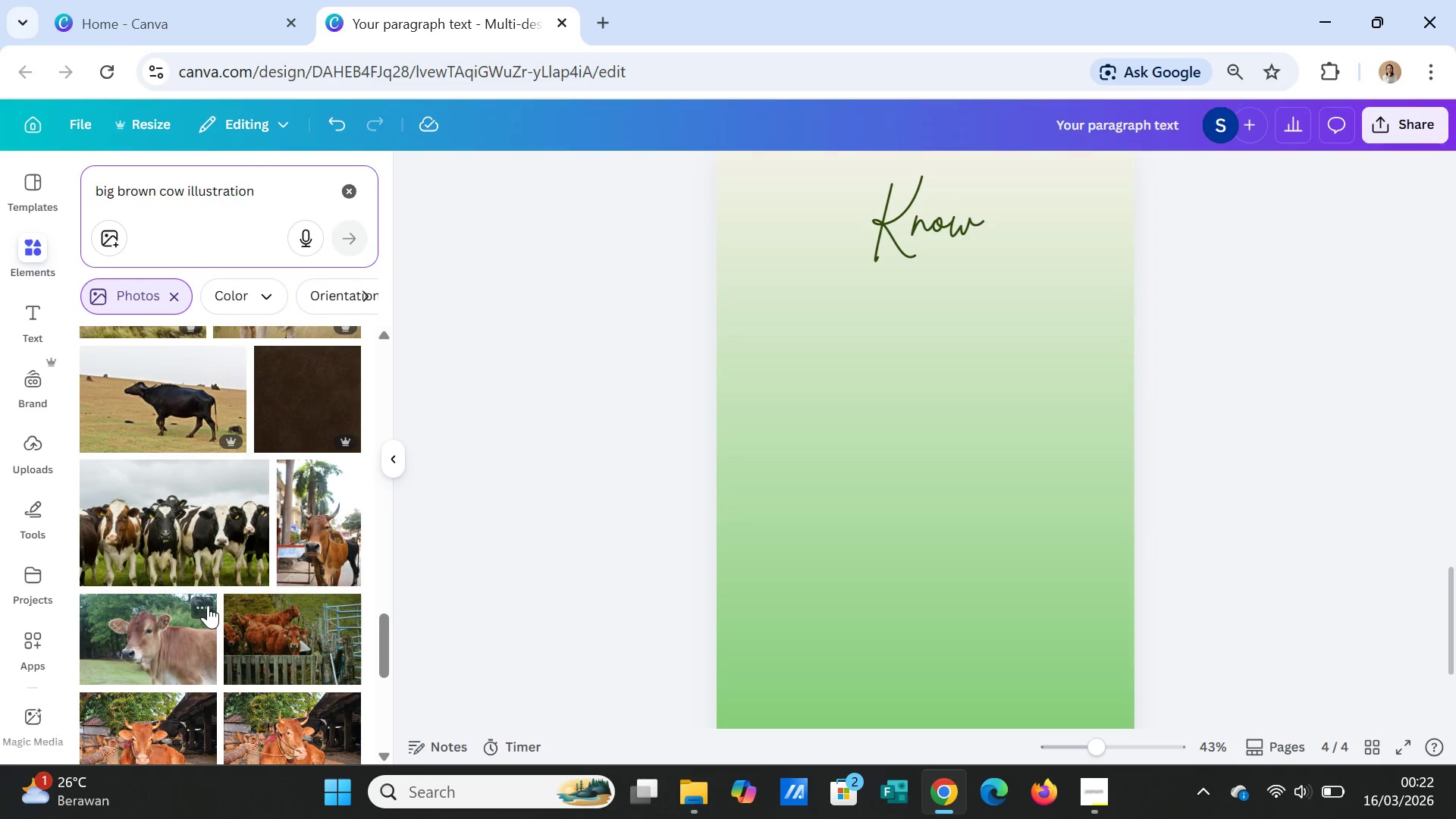 
scroll: coordinate [206, 604], scroll_direction: down, amount: 8.0
 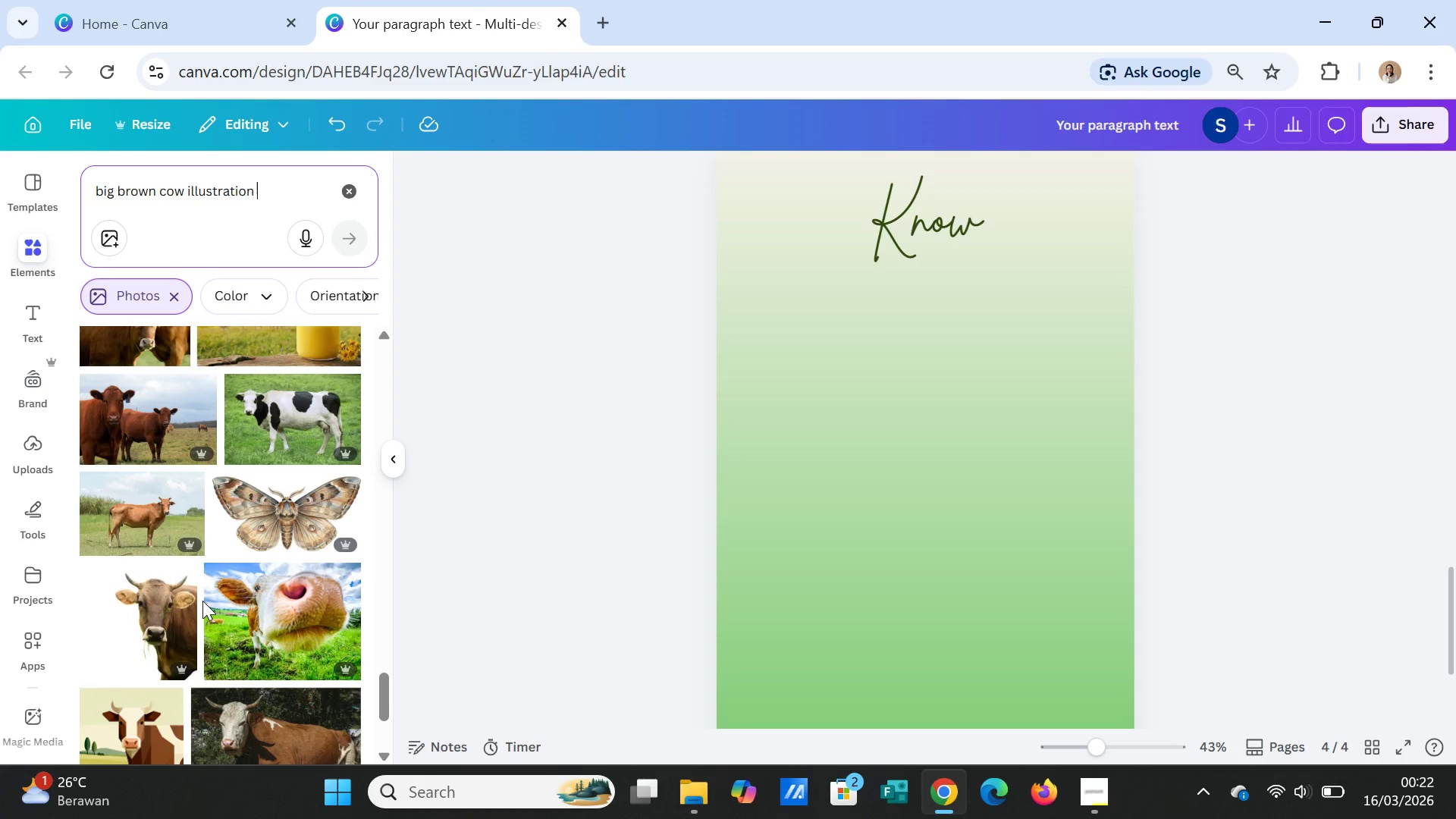 
scroll: coordinate [199, 597], scroll_direction: up, amount: 39.0
 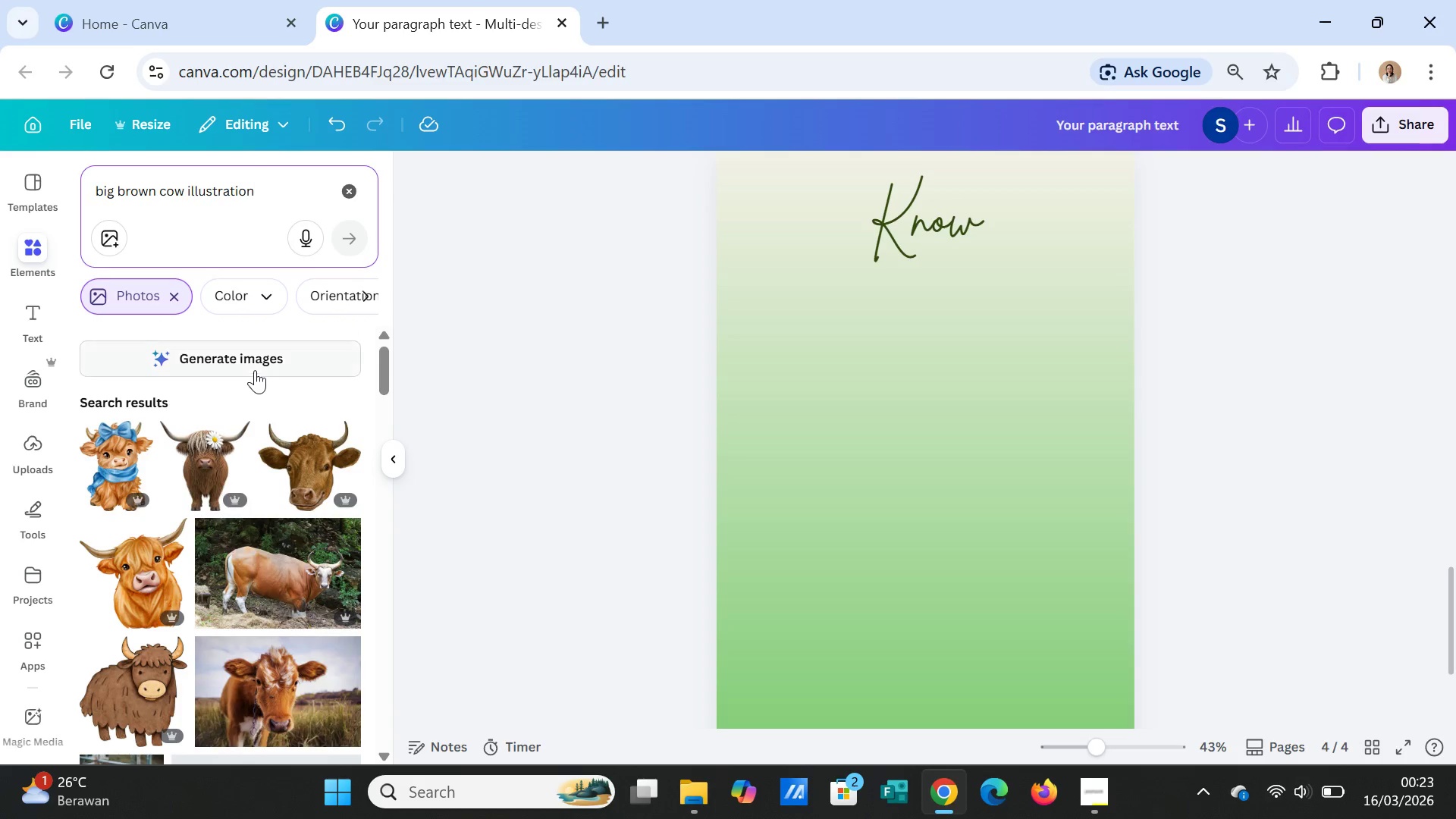 
left_click([255, 362])
 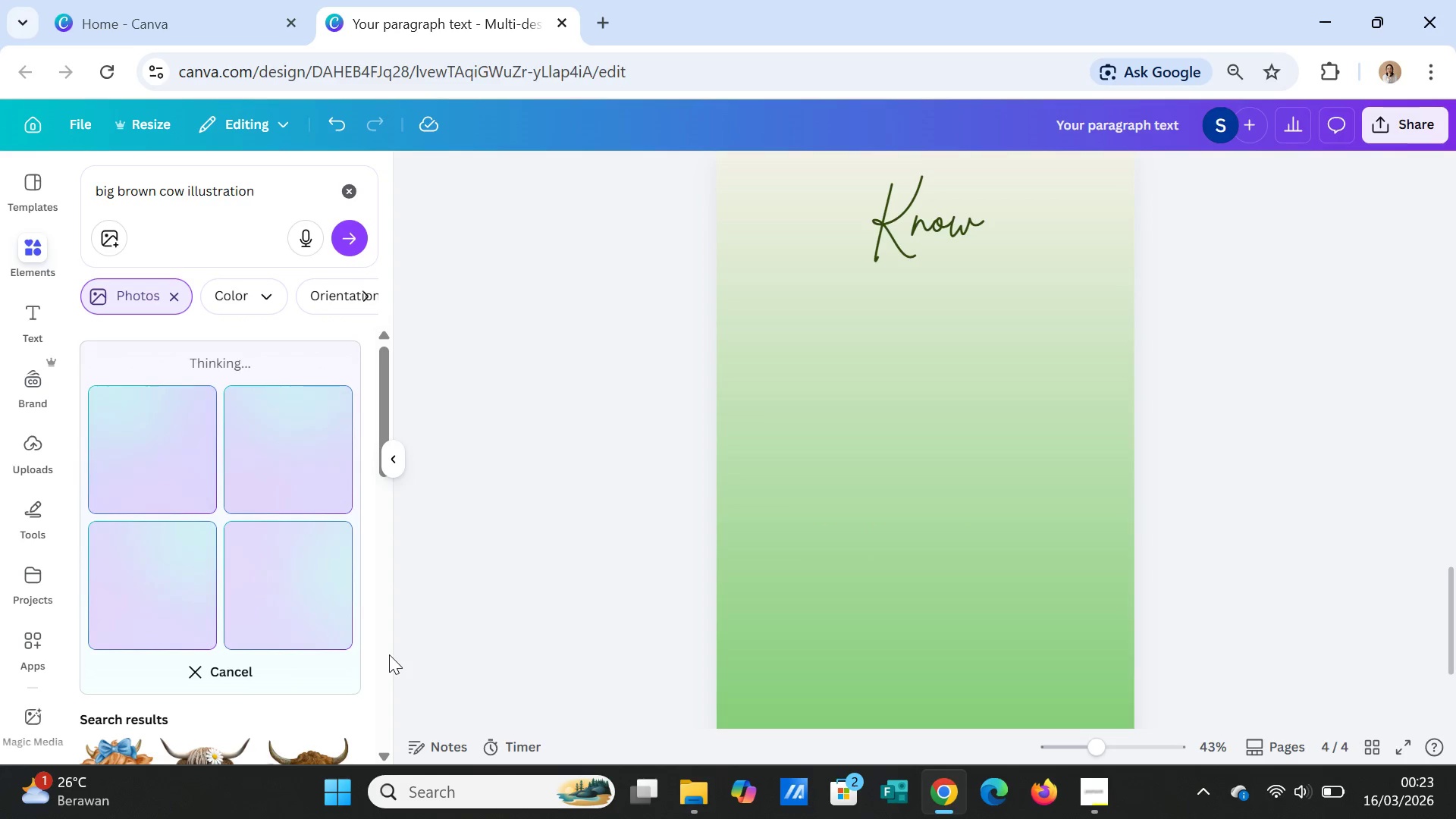 
wait(14.42)
 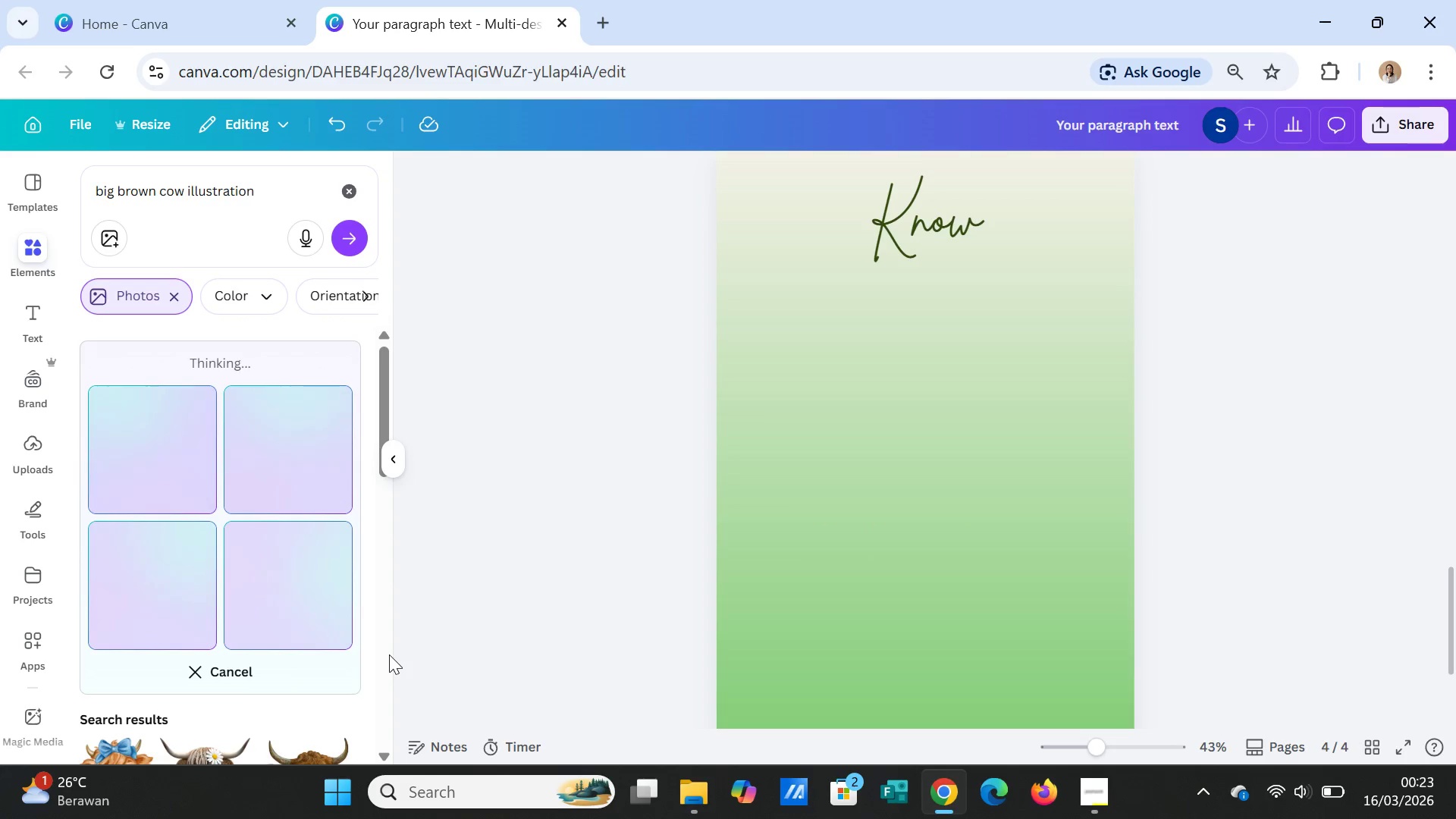 
left_click([298, 473])
 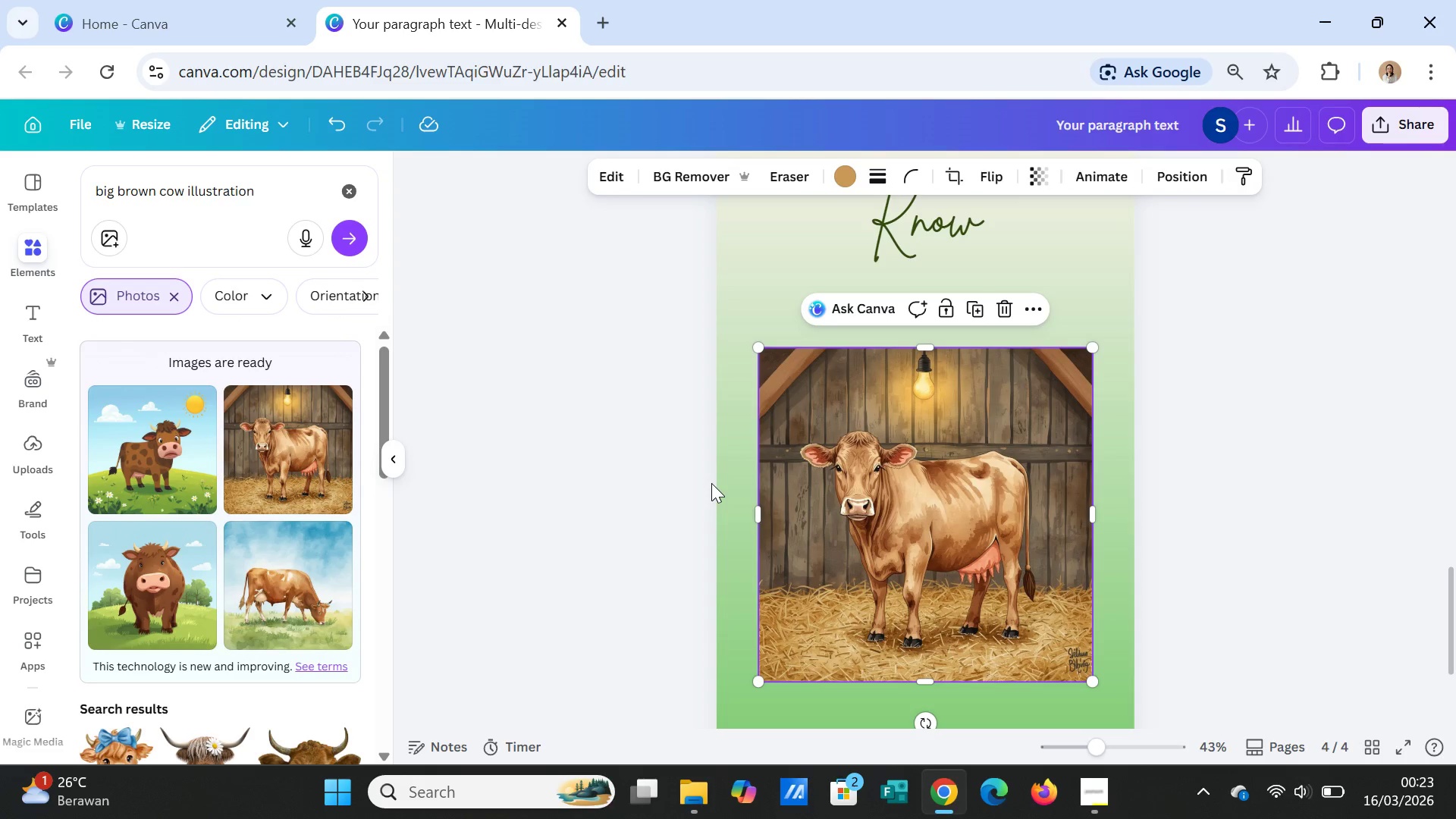 
left_click([916, 533])
 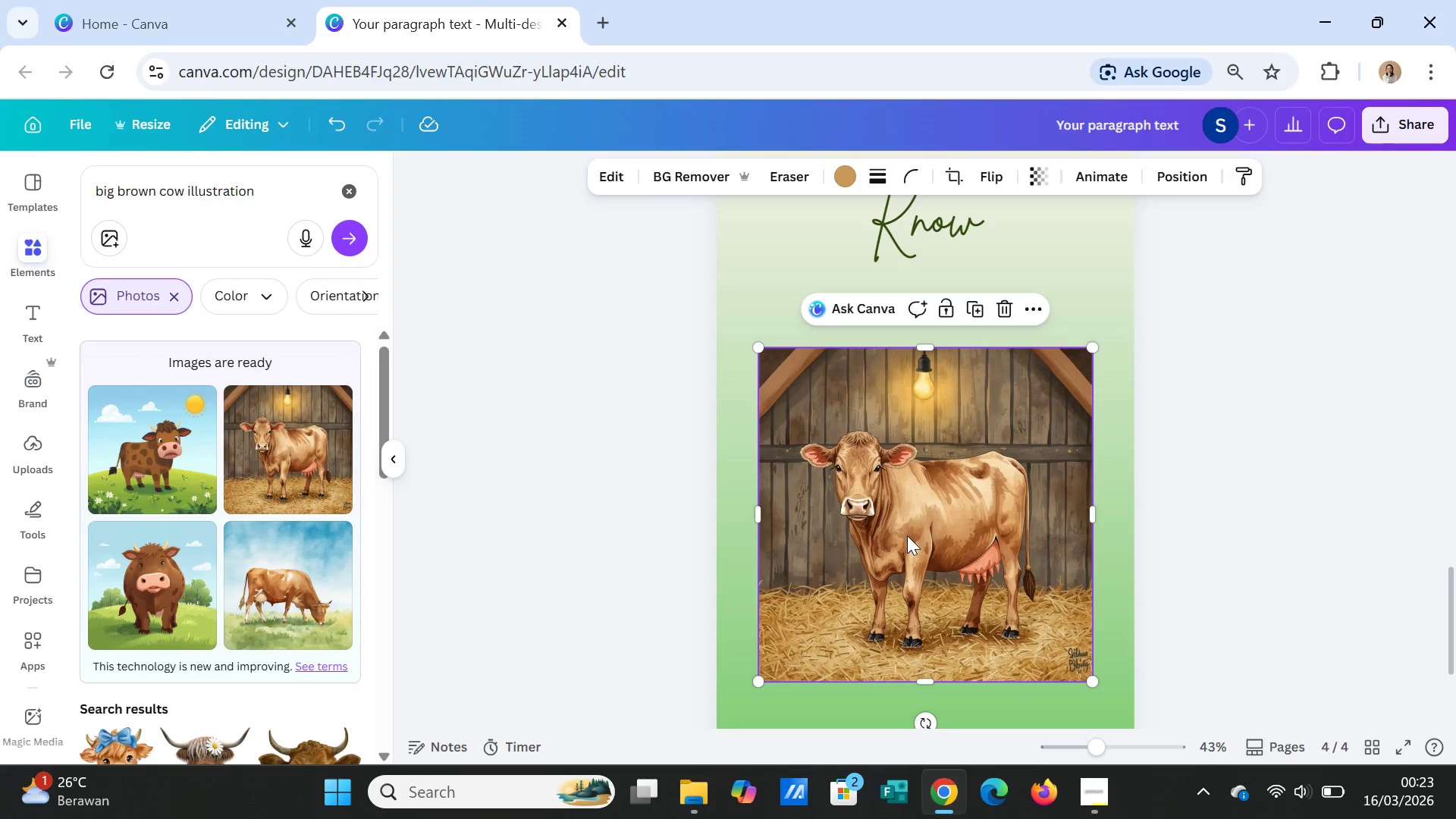 
key(Delete)
 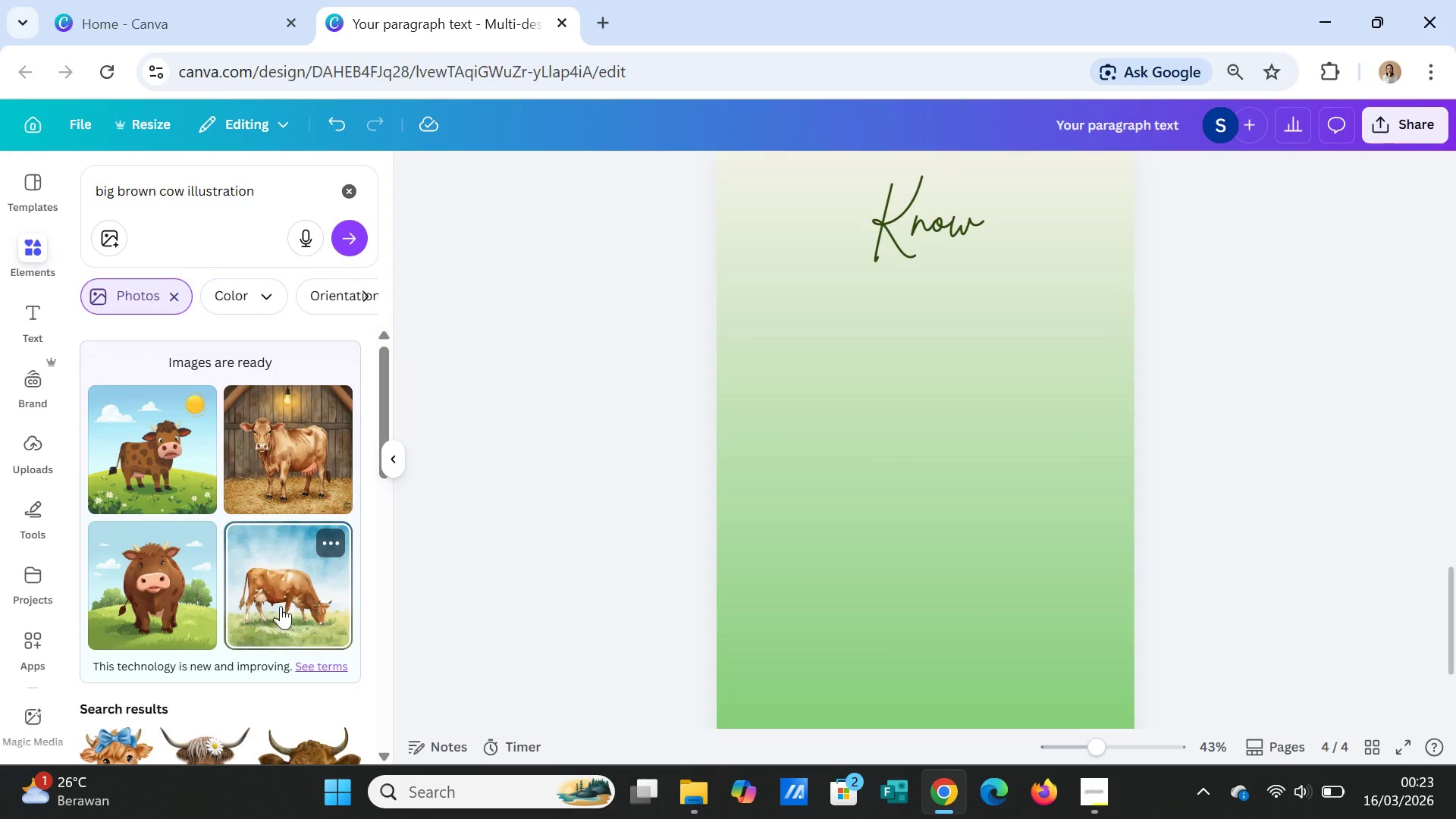 
left_click([282, 595])
 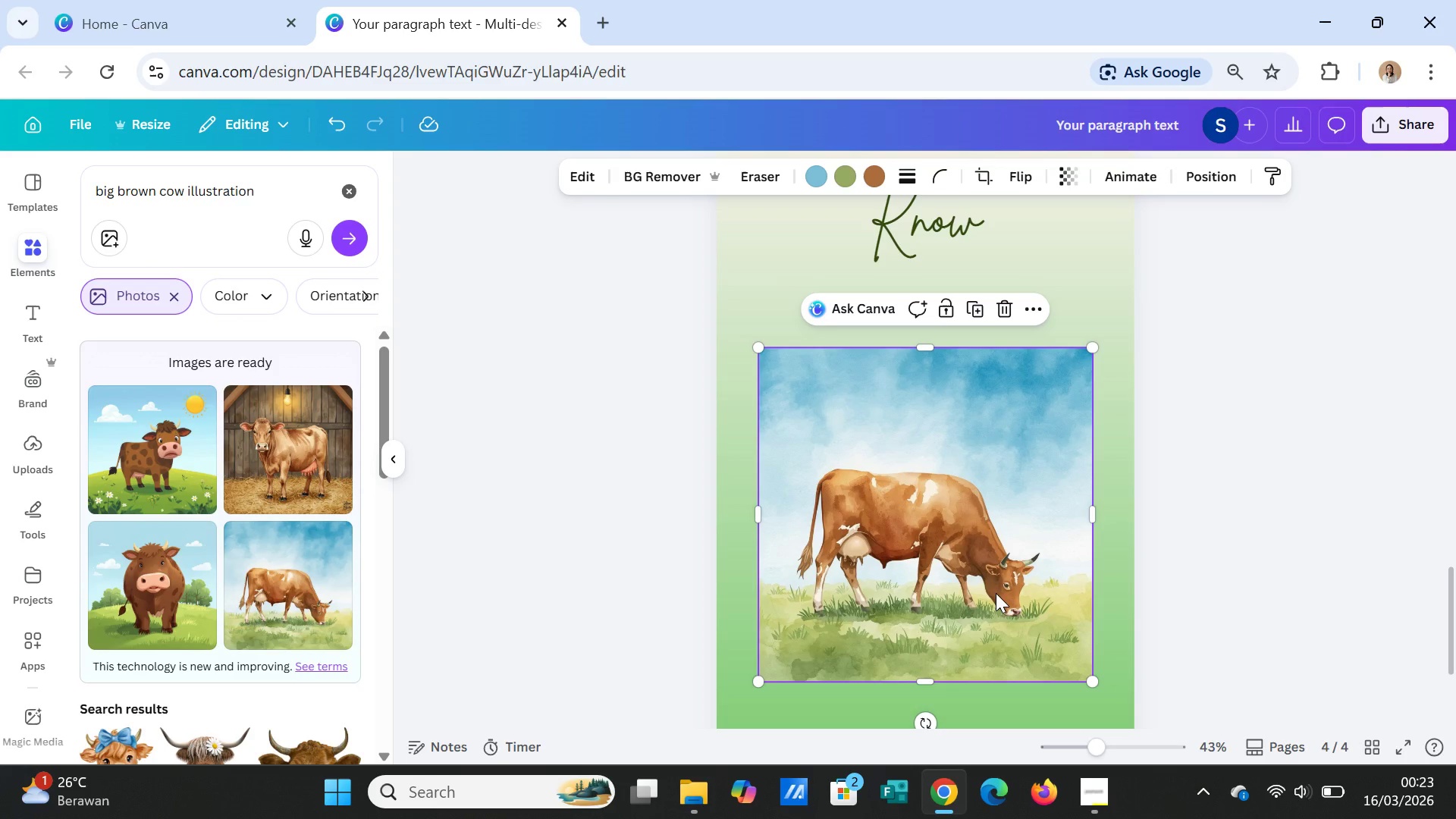 
scroll: coordinate [996, 593], scroll_direction: up, amount: 7.0
 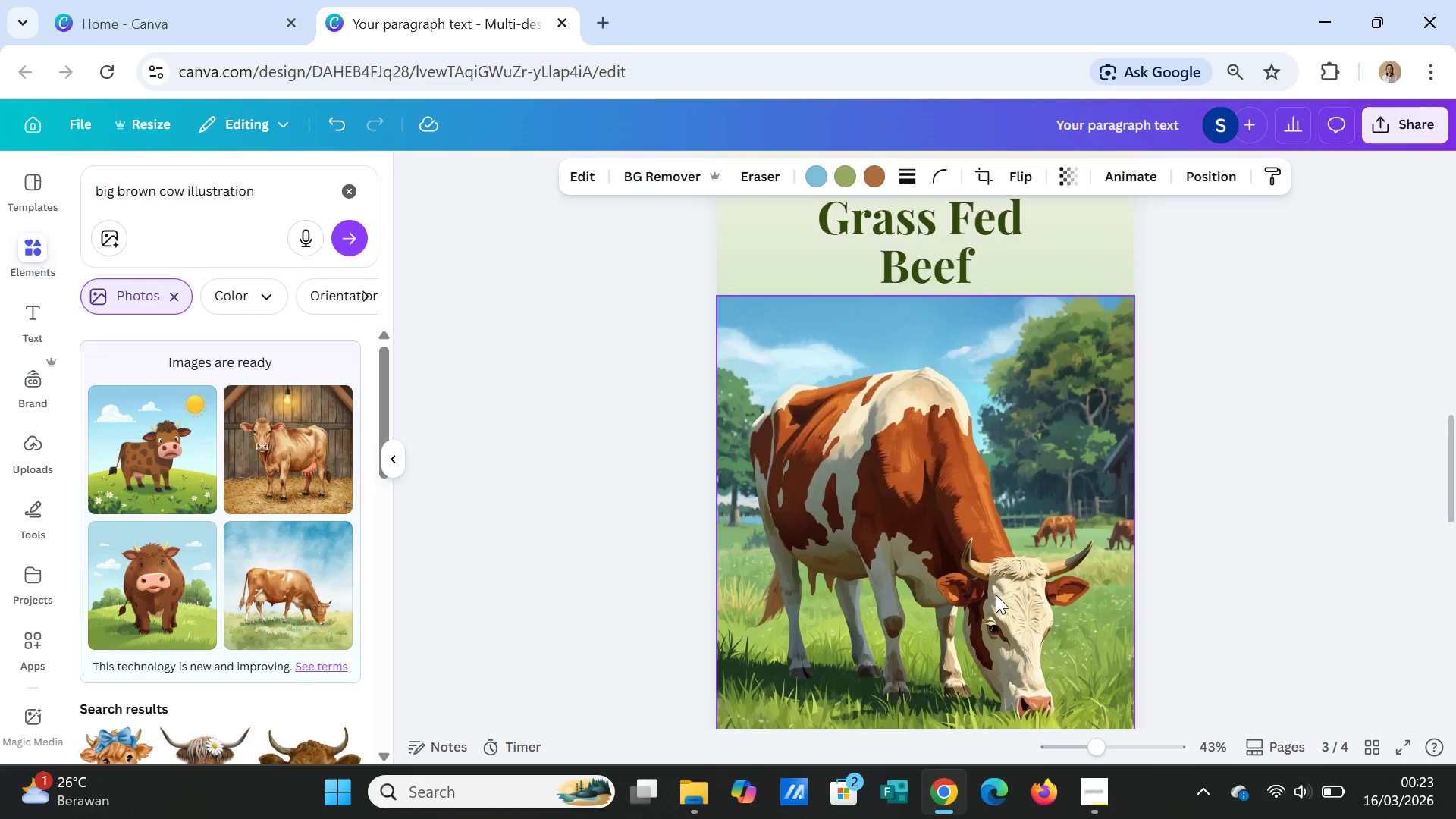 
scroll: coordinate [996, 604], scroll_direction: down, amount: 7.0
 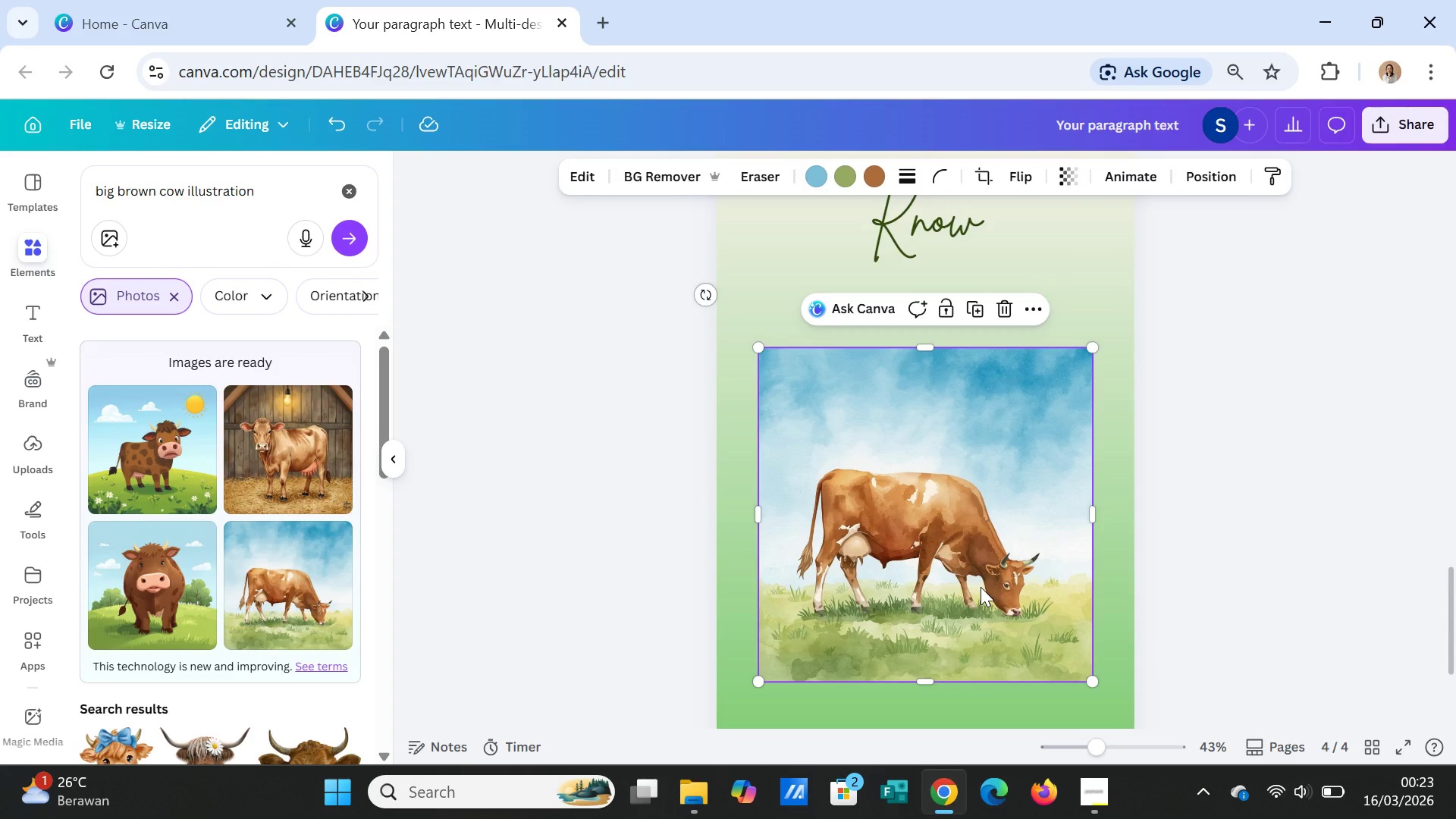 
left_click([981, 587])
 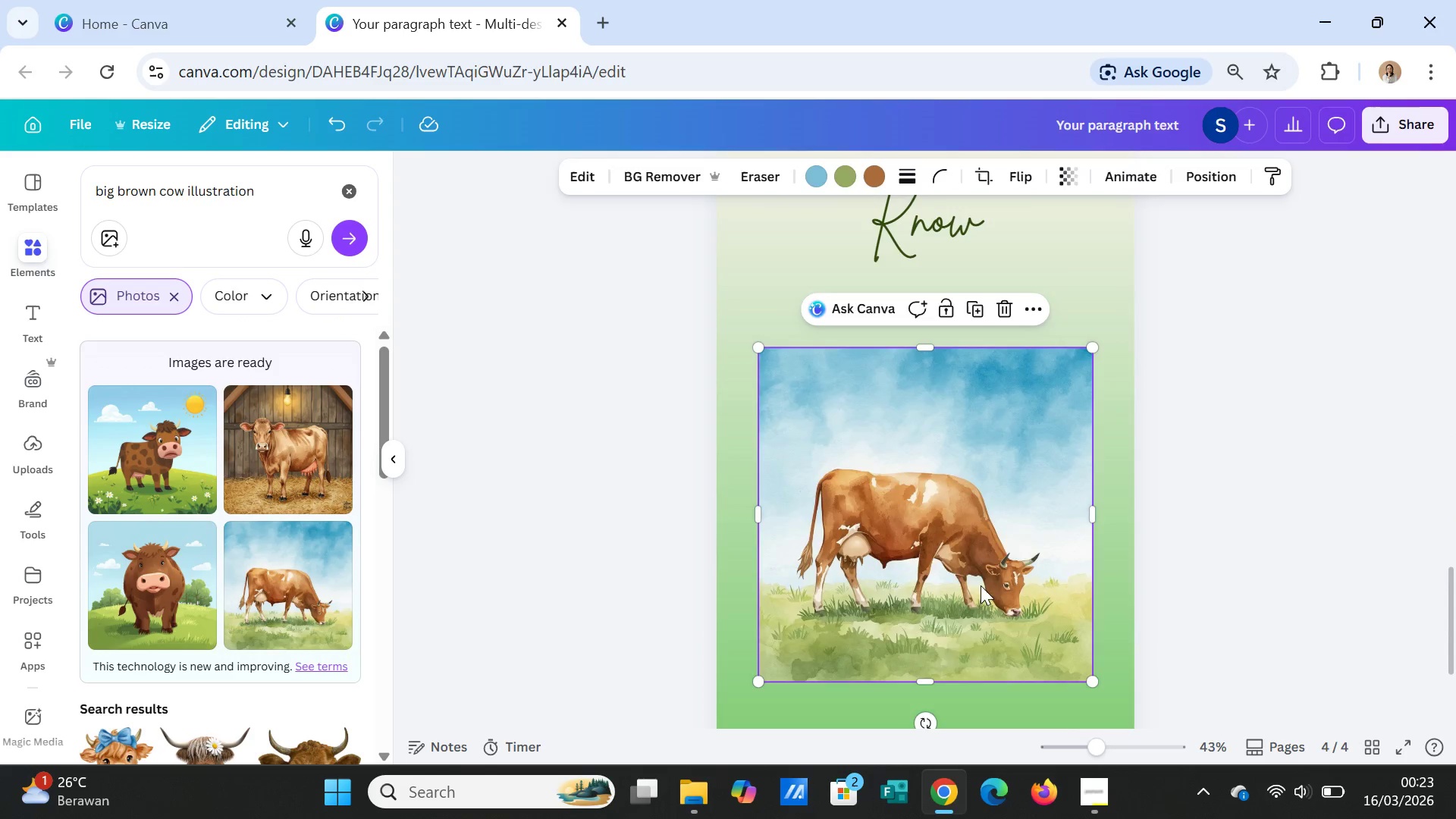 
key(Delete)
 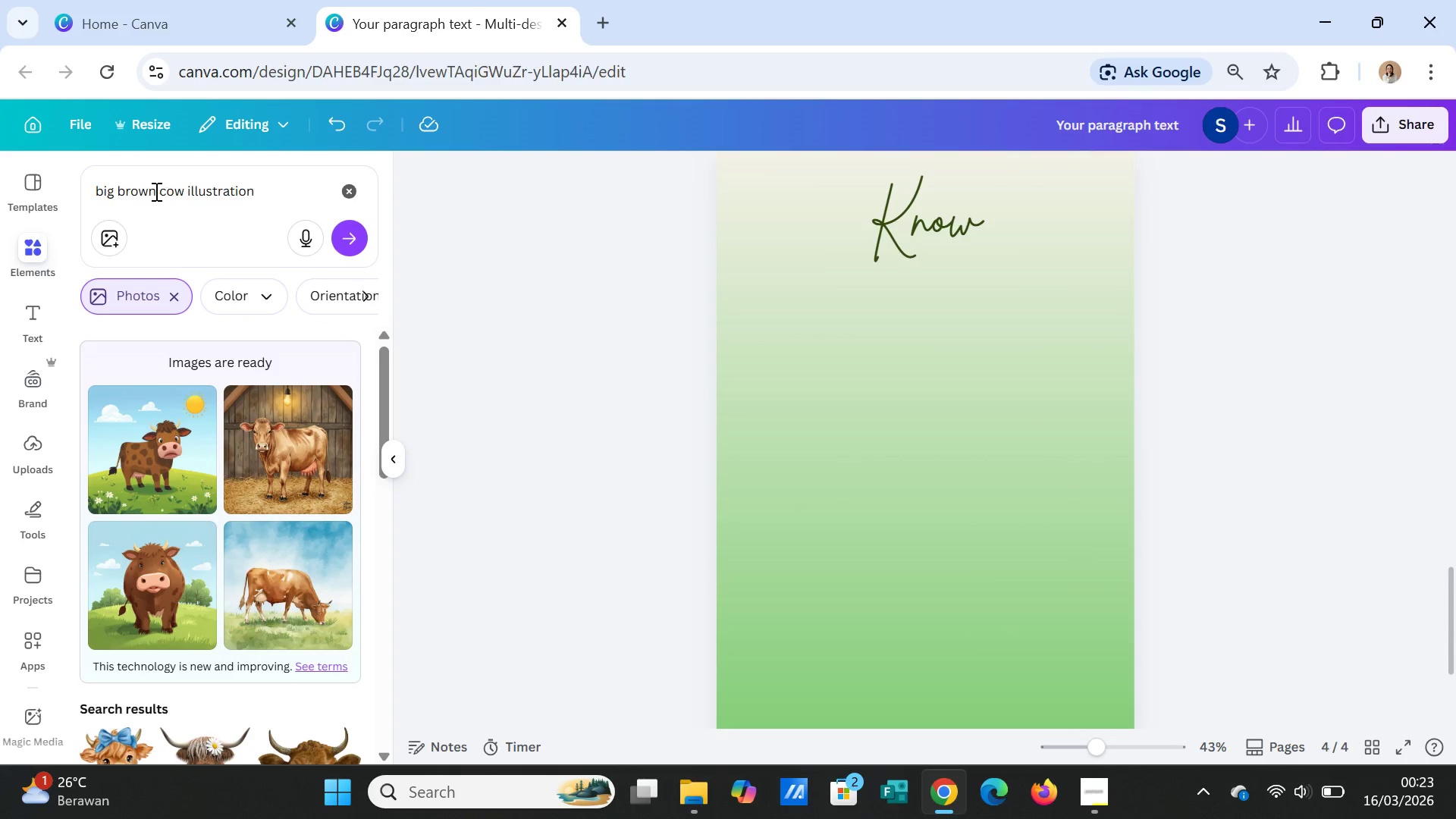 
left_click_drag(start_coordinate=[155, 191], to_coordinate=[120, 191])
 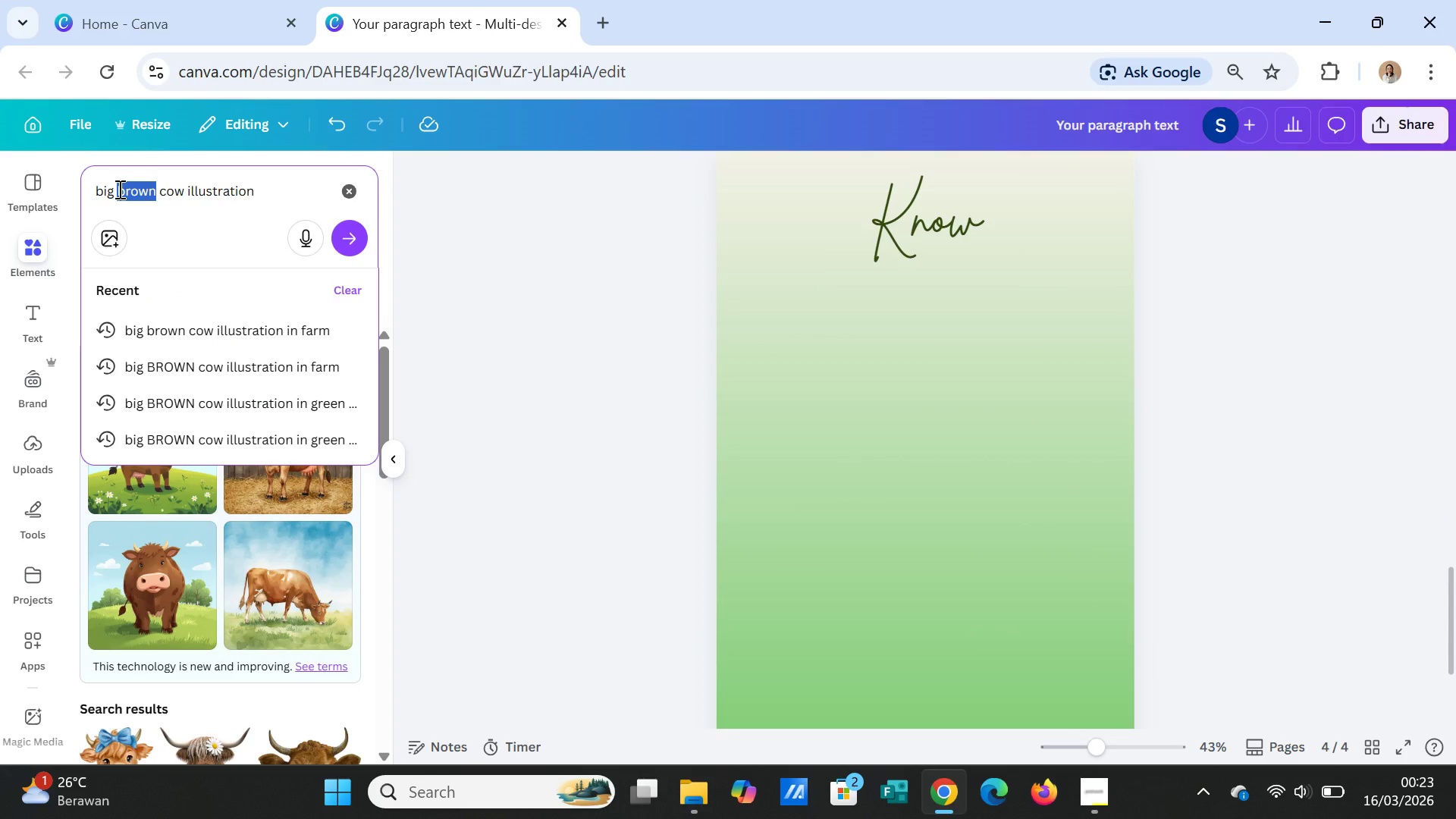 
type(fat)
 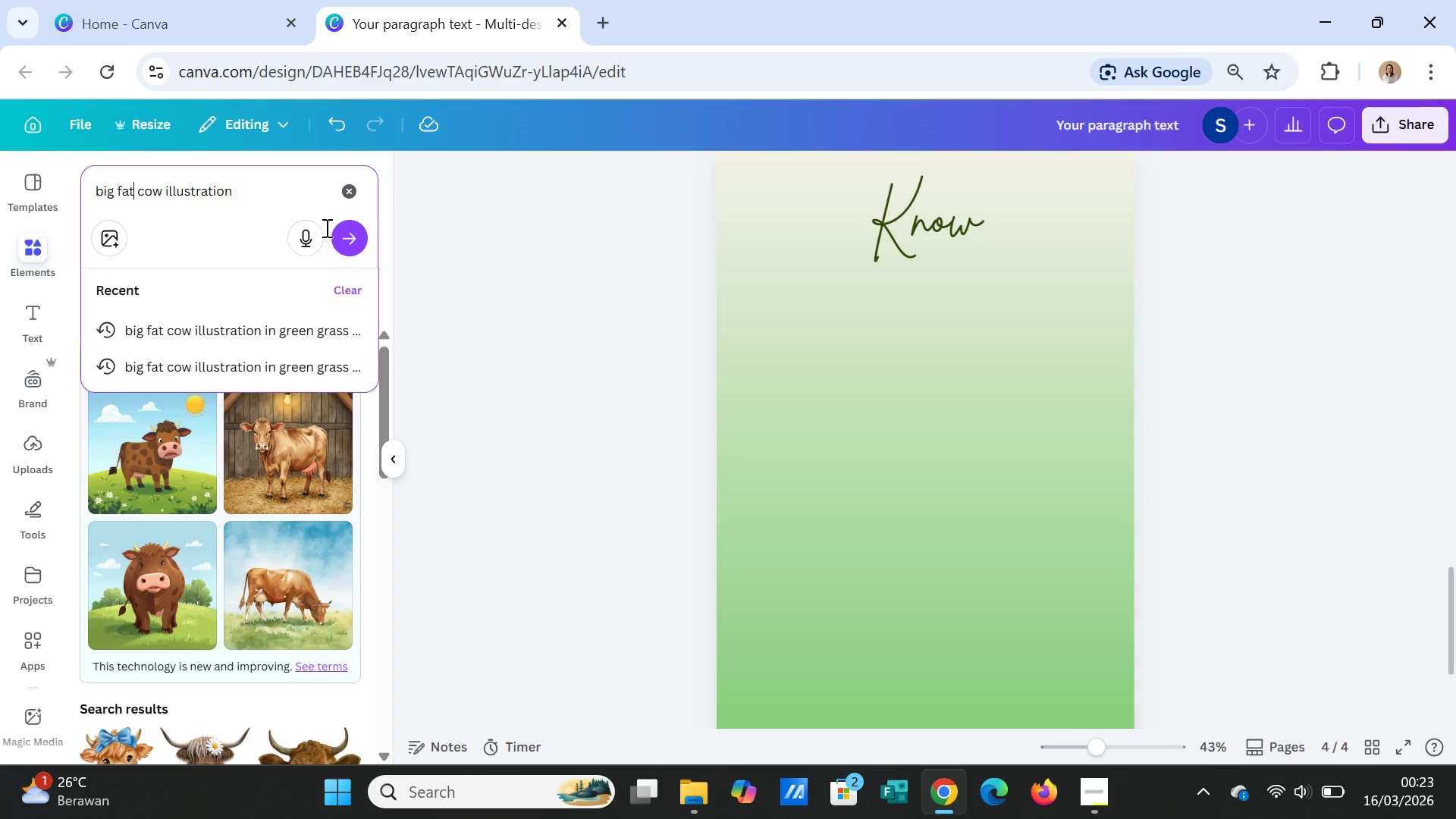 
left_click([359, 239])
 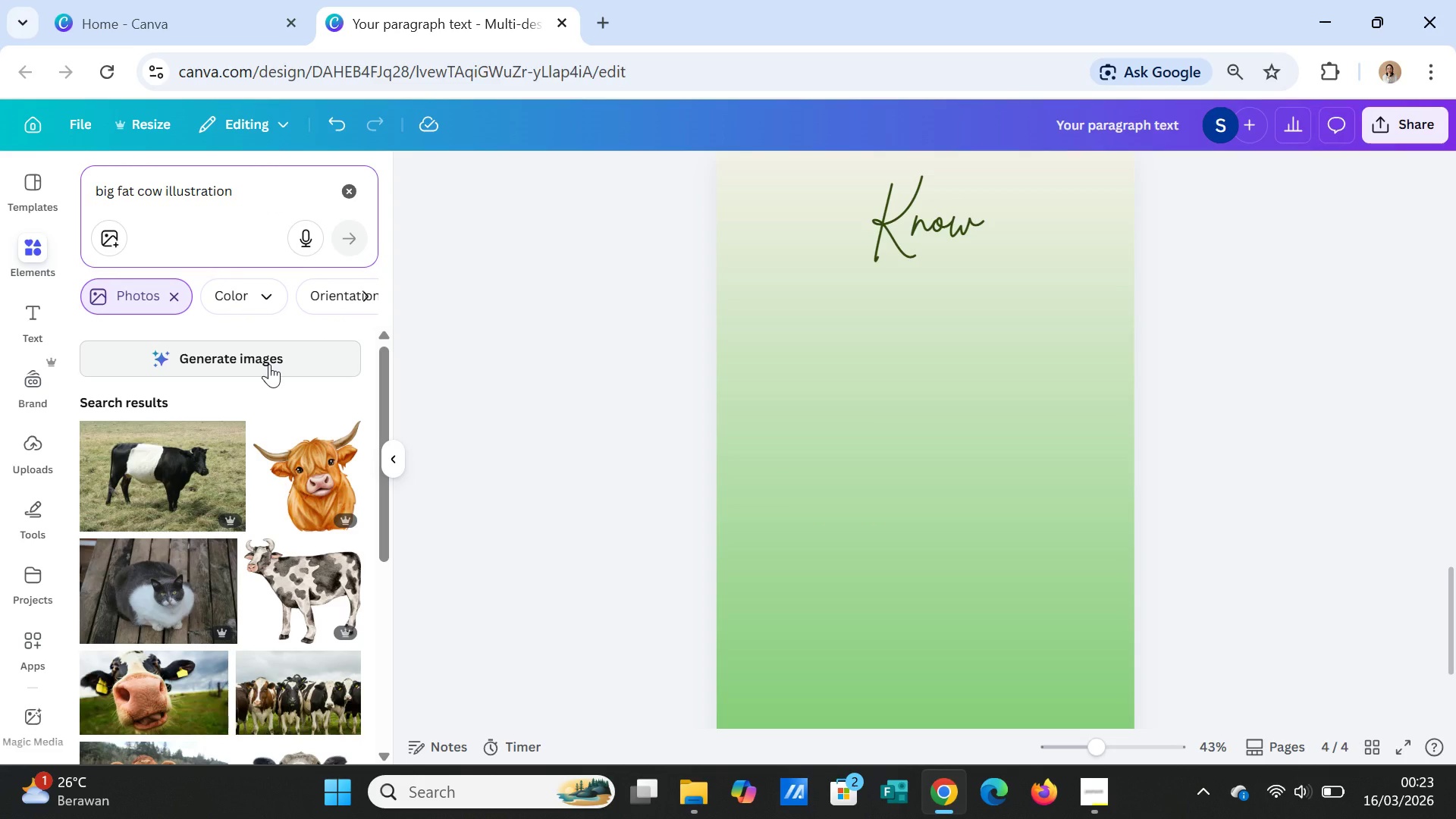 
scroll: coordinate [221, 511], scroll_direction: down, amount: 2.0
 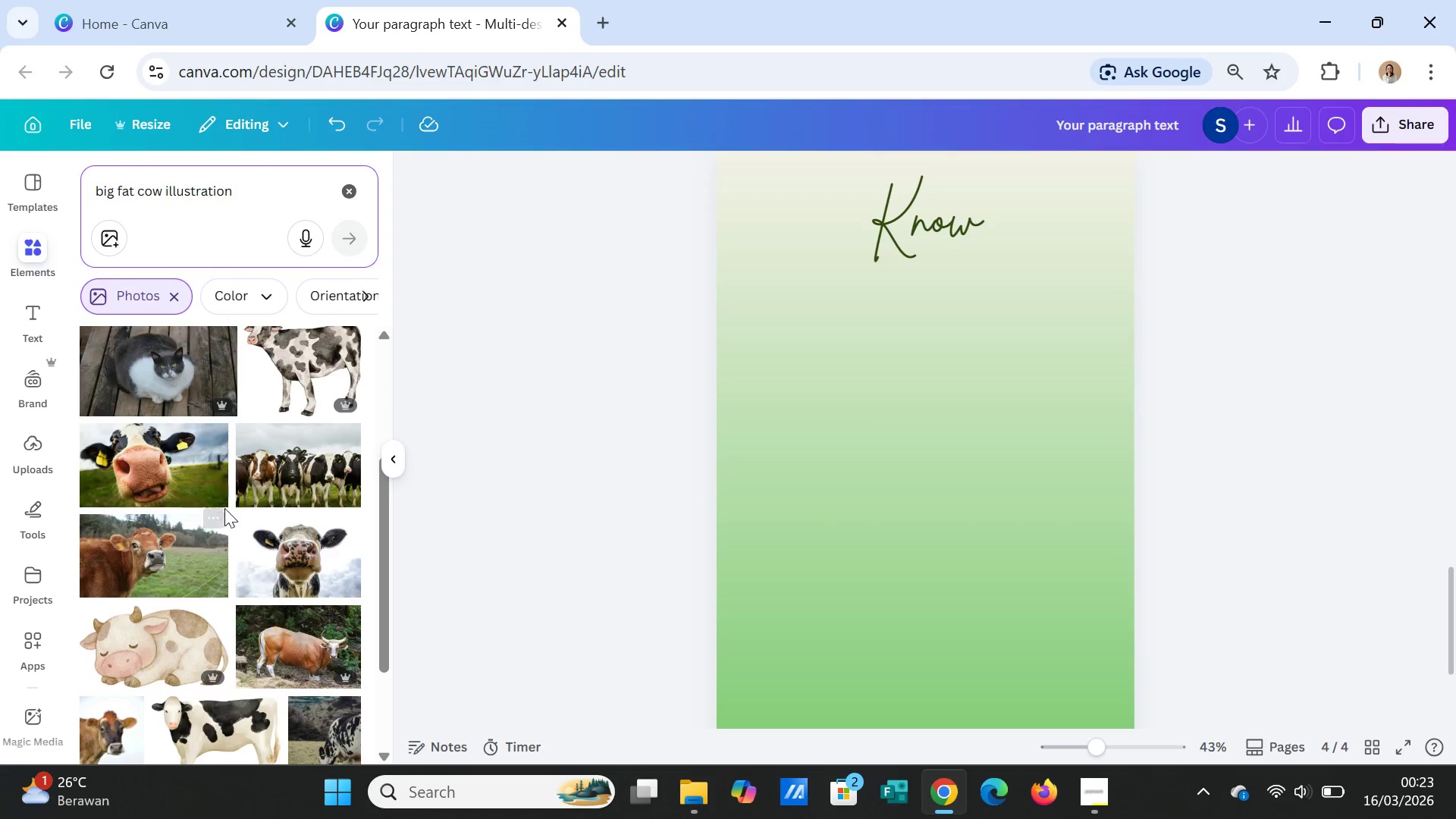 
scroll: coordinate [224, 508], scroll_direction: up, amount: 3.0
 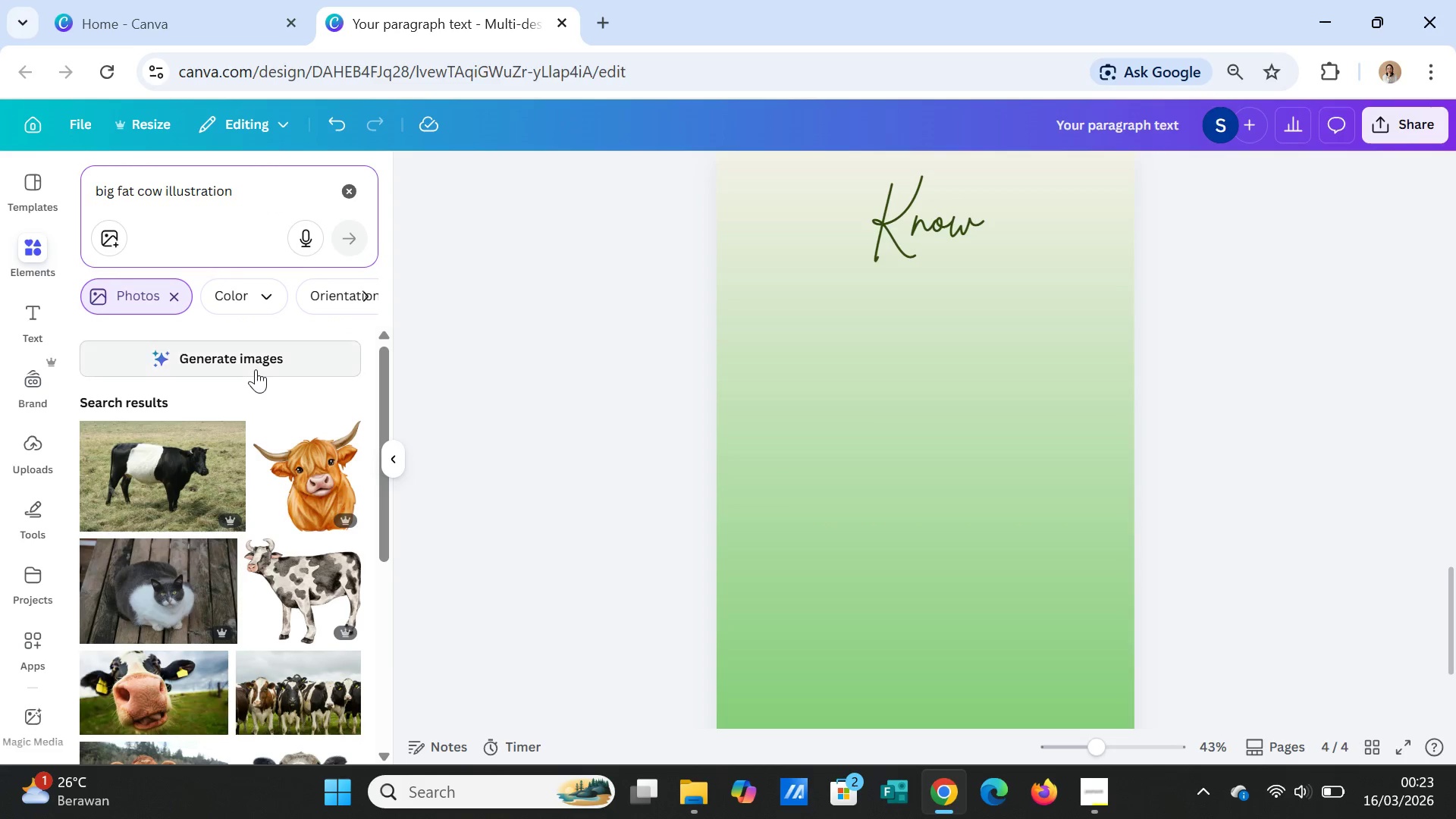 
left_click([256, 369])
 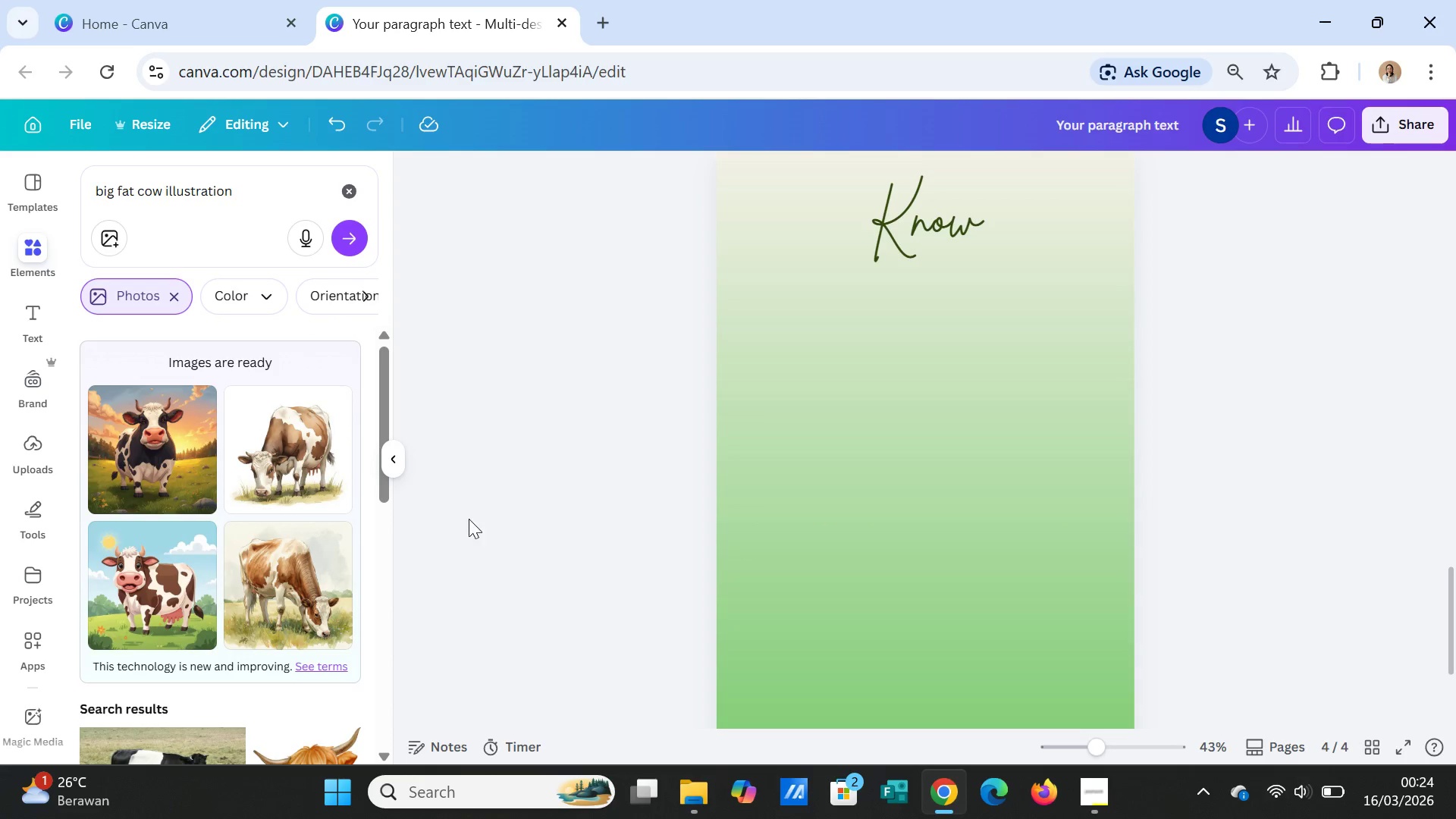 
wait(24.06)
 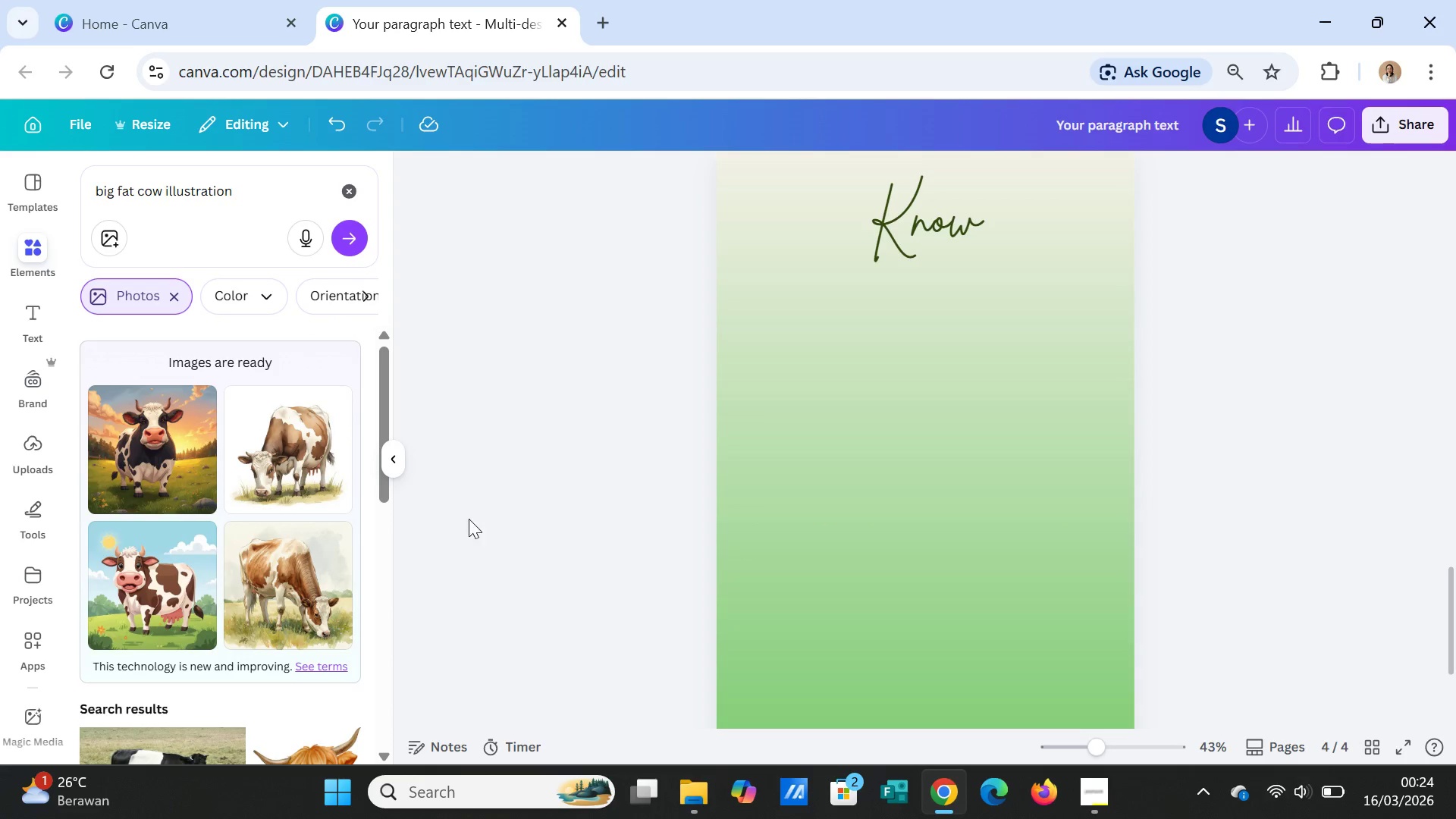 
left_click([258, 207])
 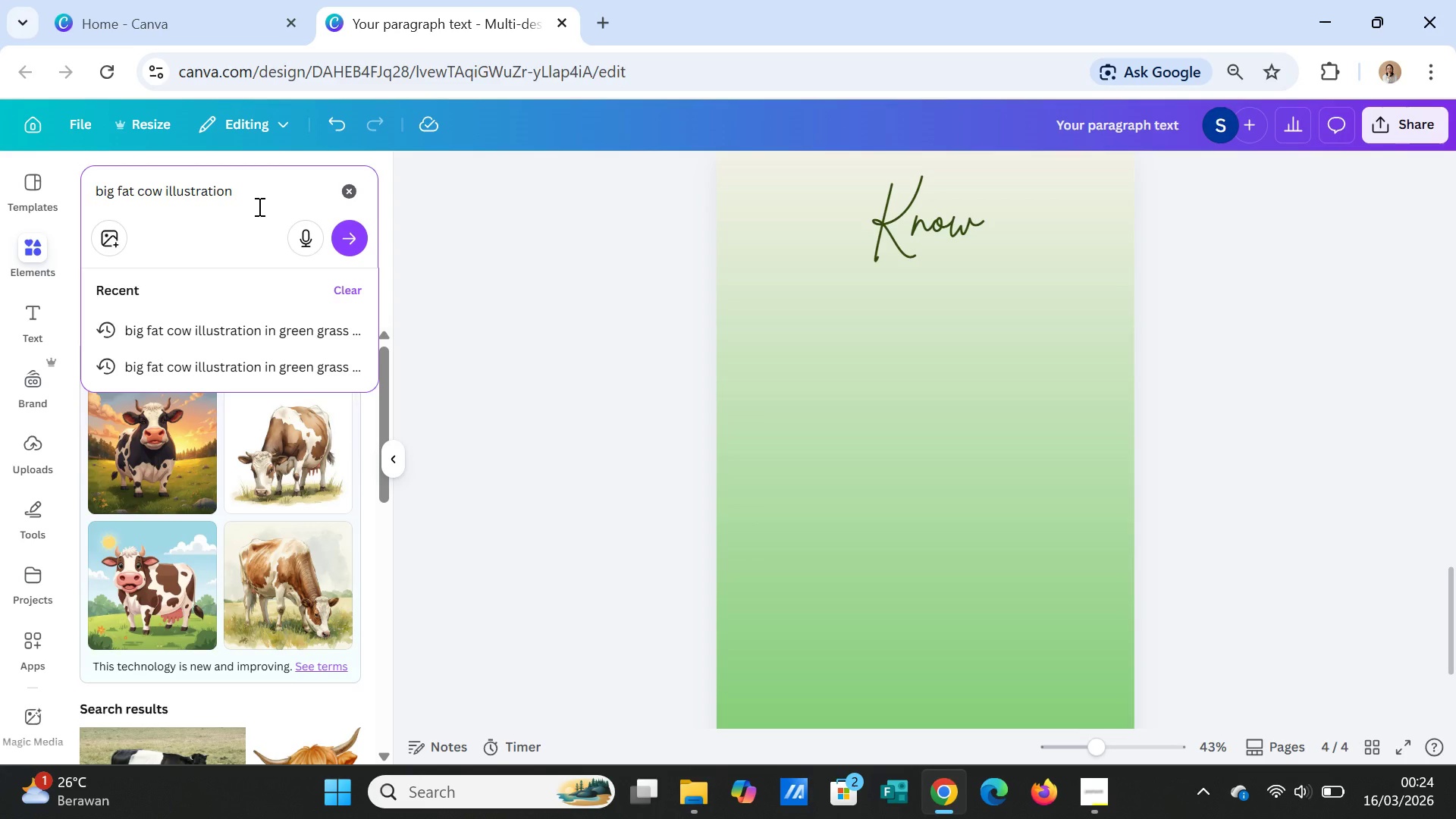 
key(Backspace)
 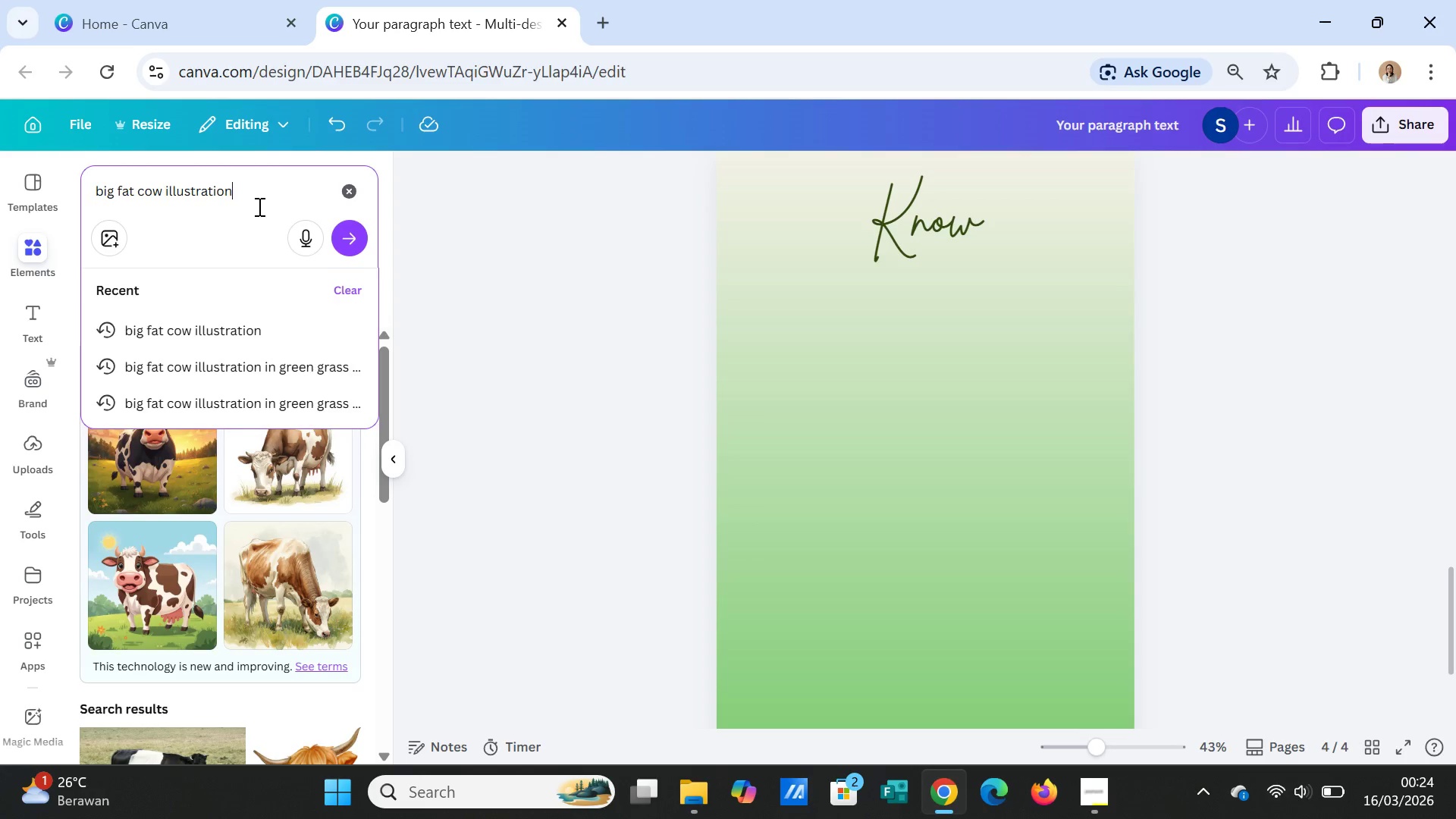 
key(Period)
 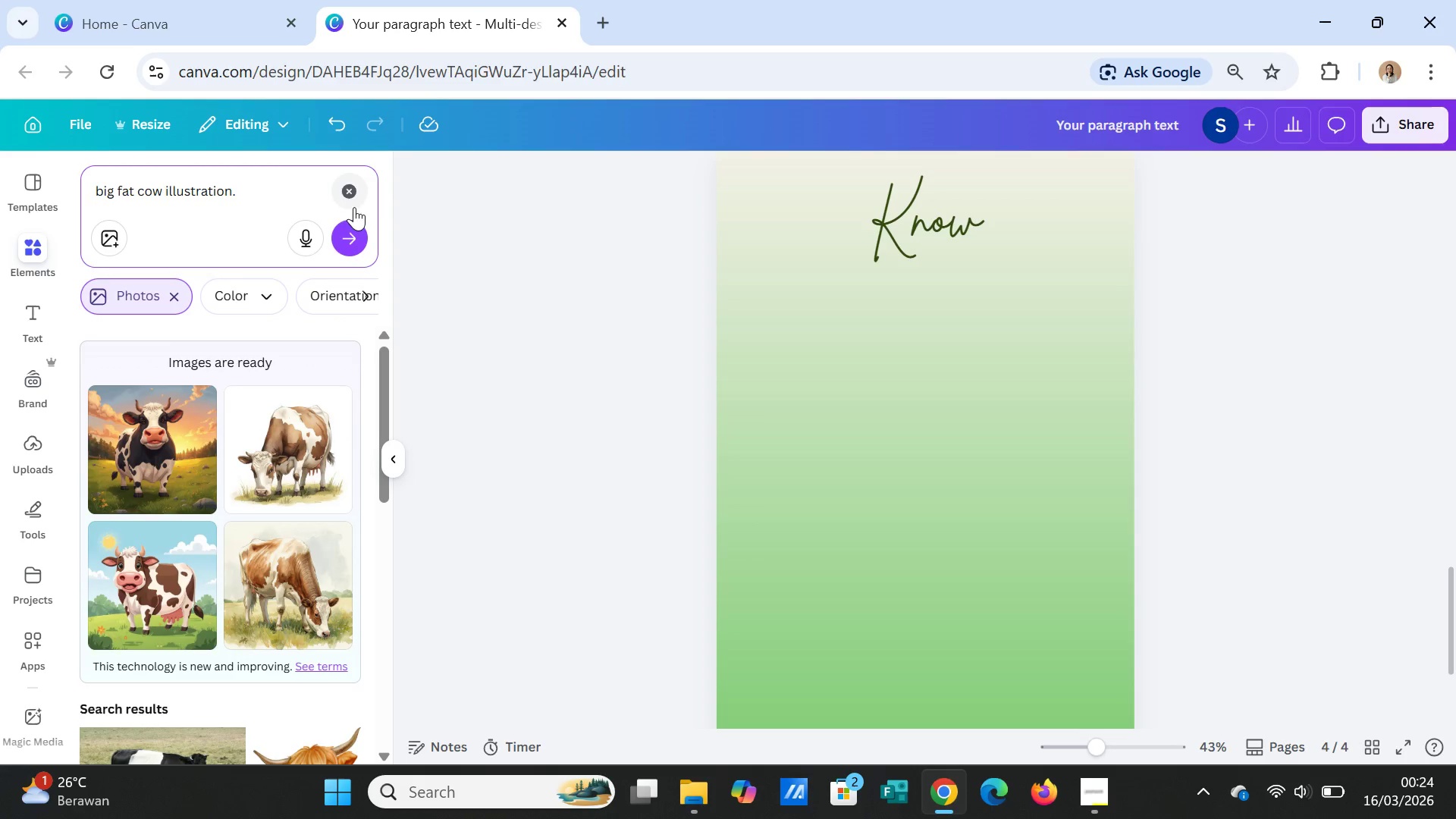 
left_click([353, 237])
 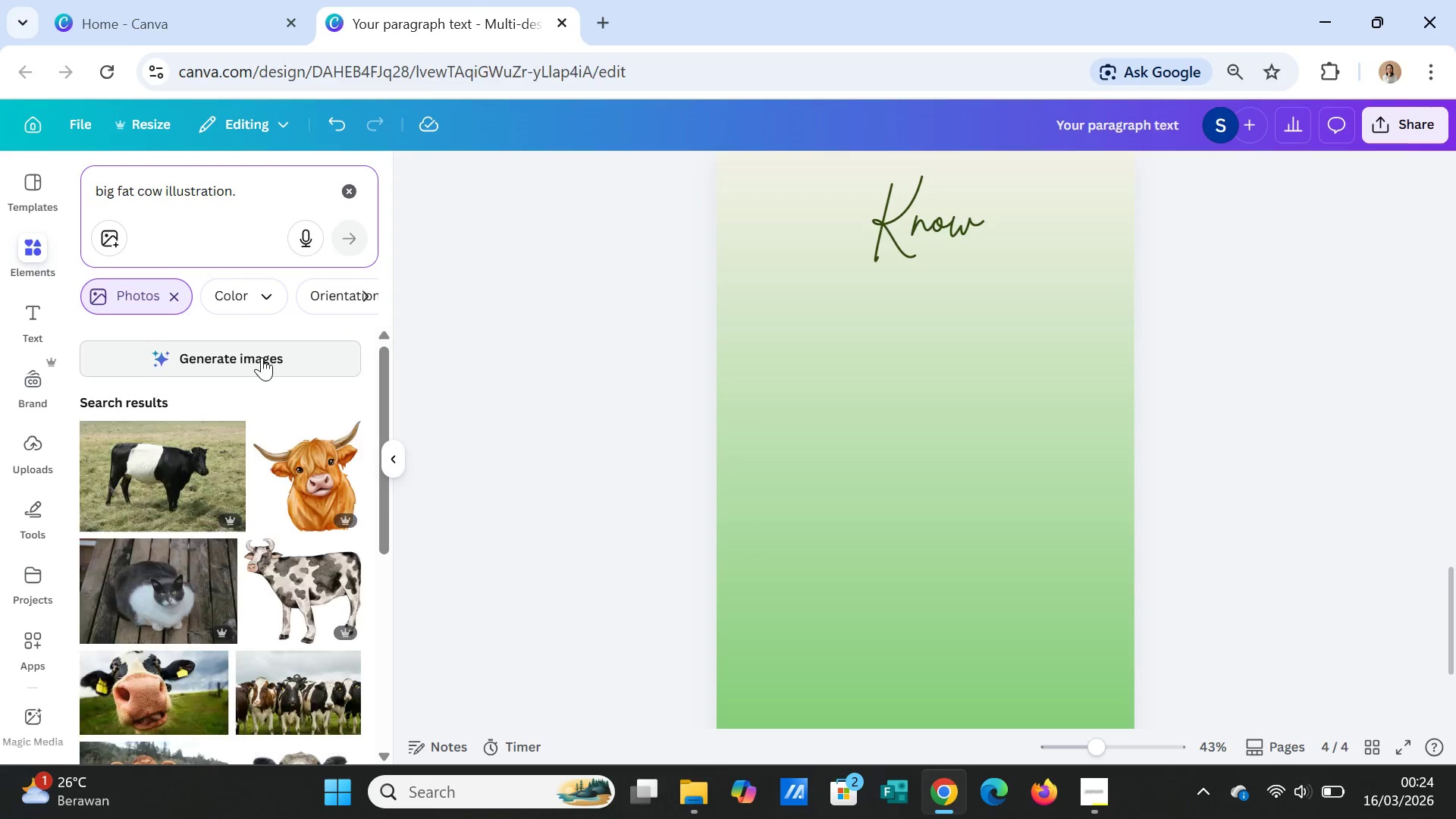 
left_click([262, 357])
 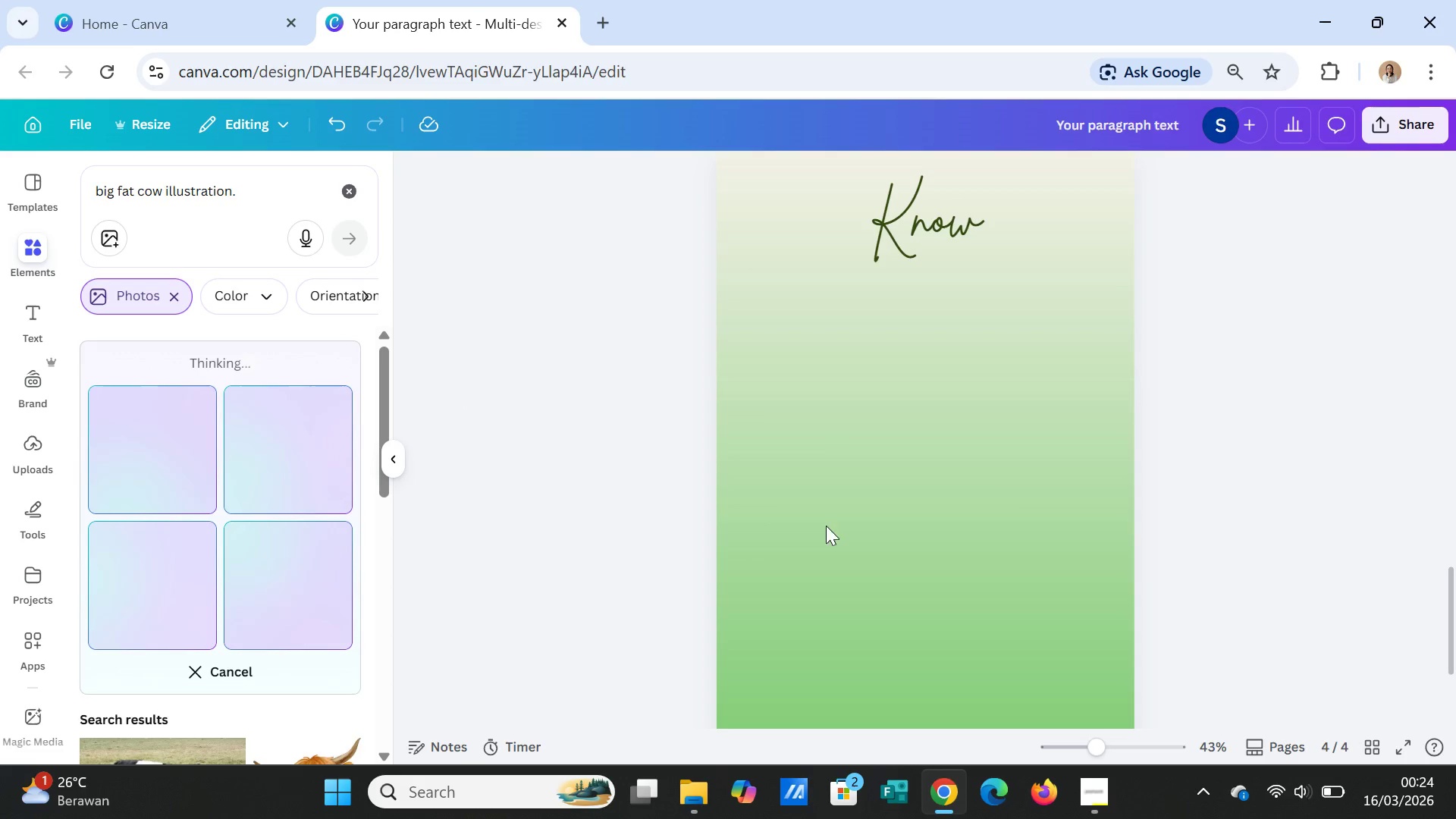 
wait(7.74)
 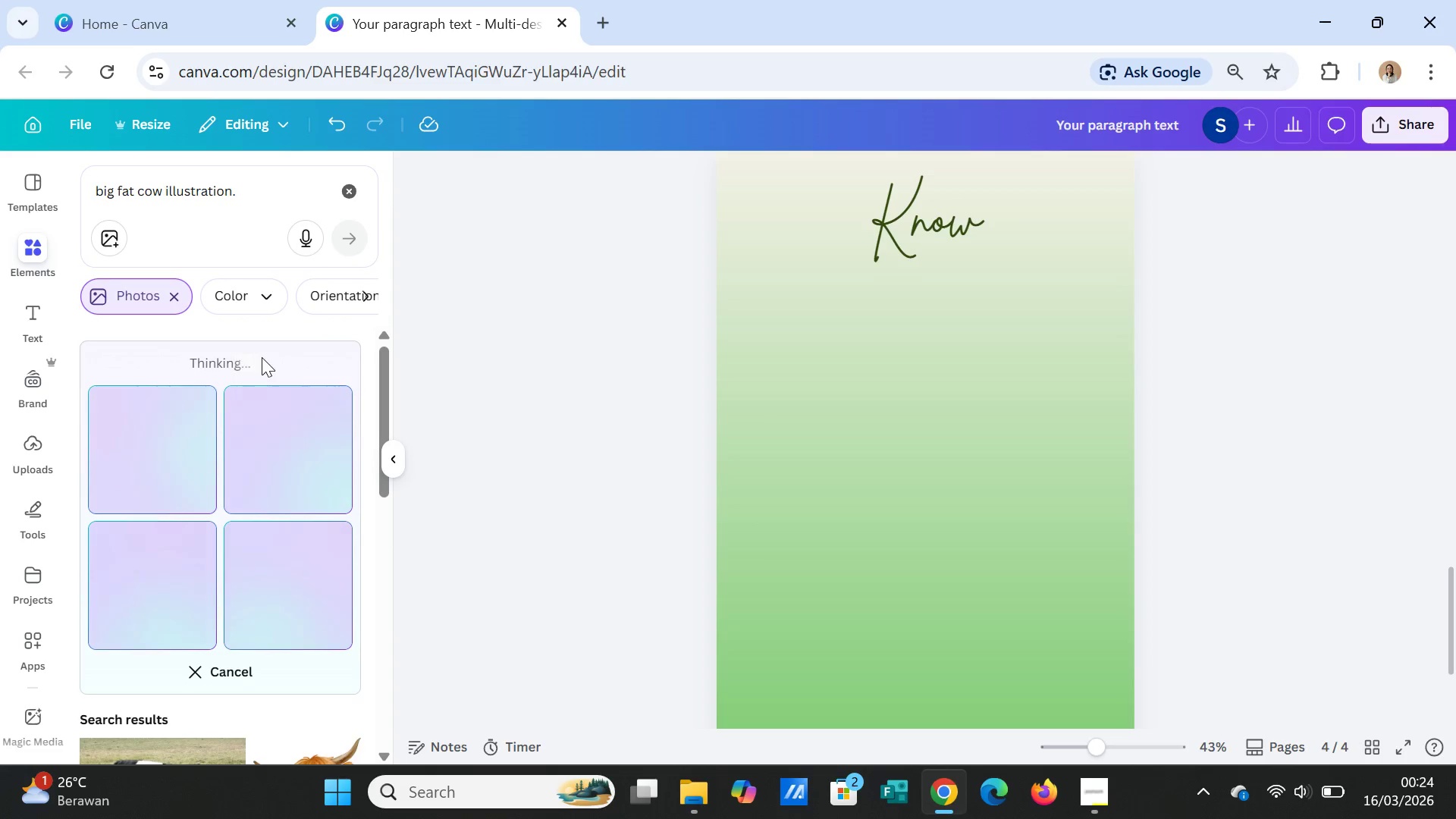 
scroll: coordinate [933, 529], scroll_direction: up, amount: 1.0
 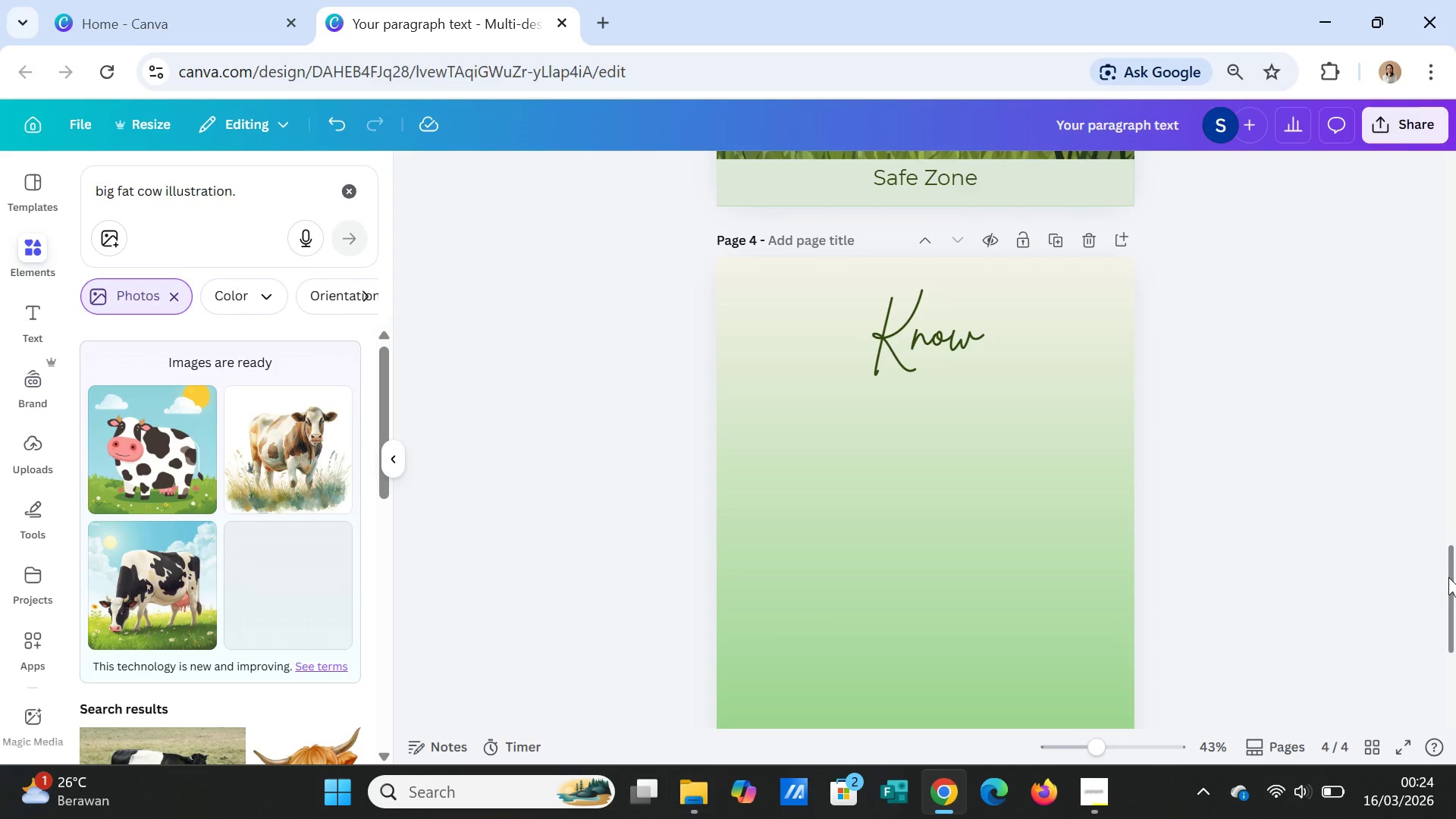 
wait(17.22)
 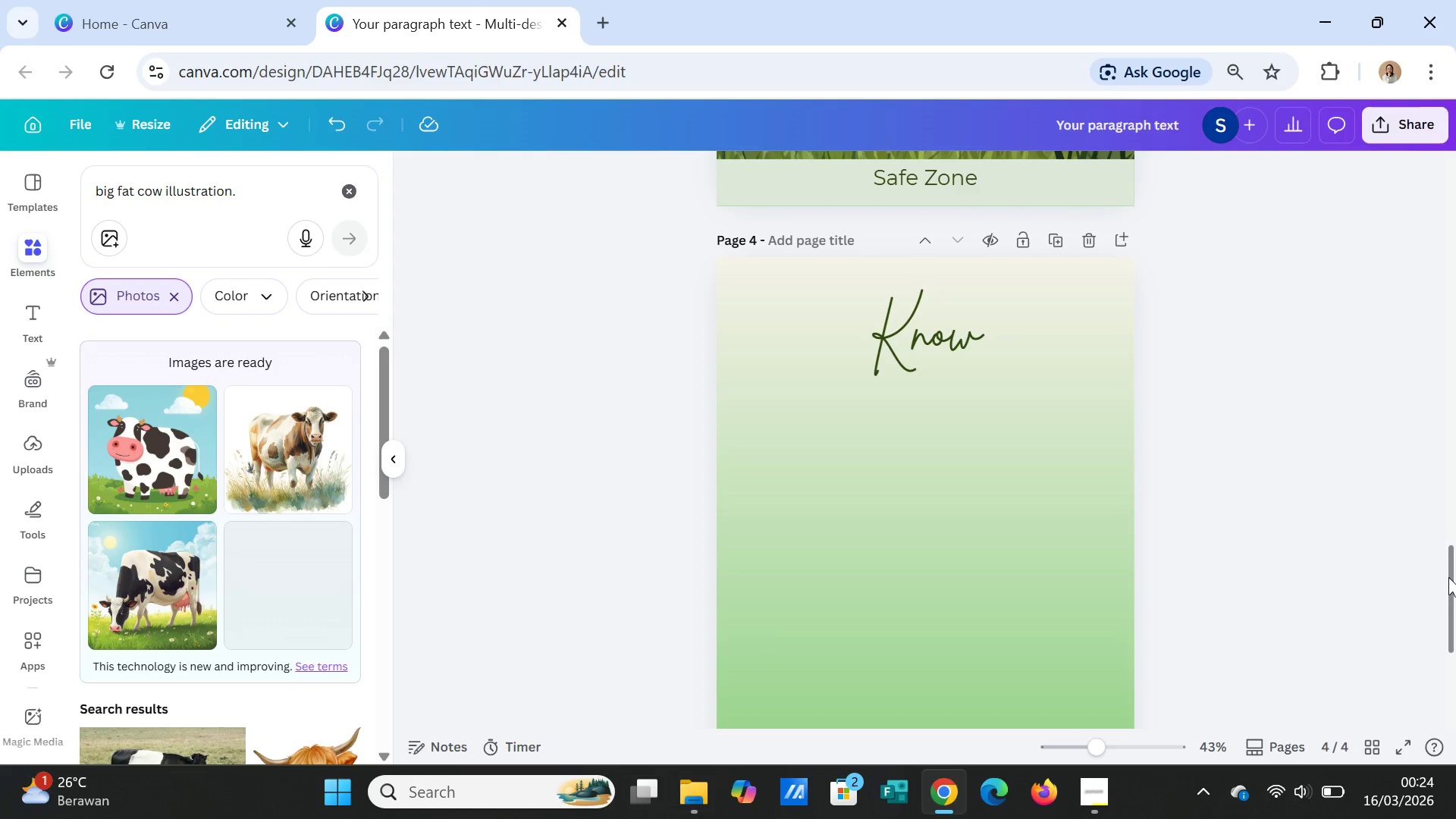 
left_click([165, 588])
 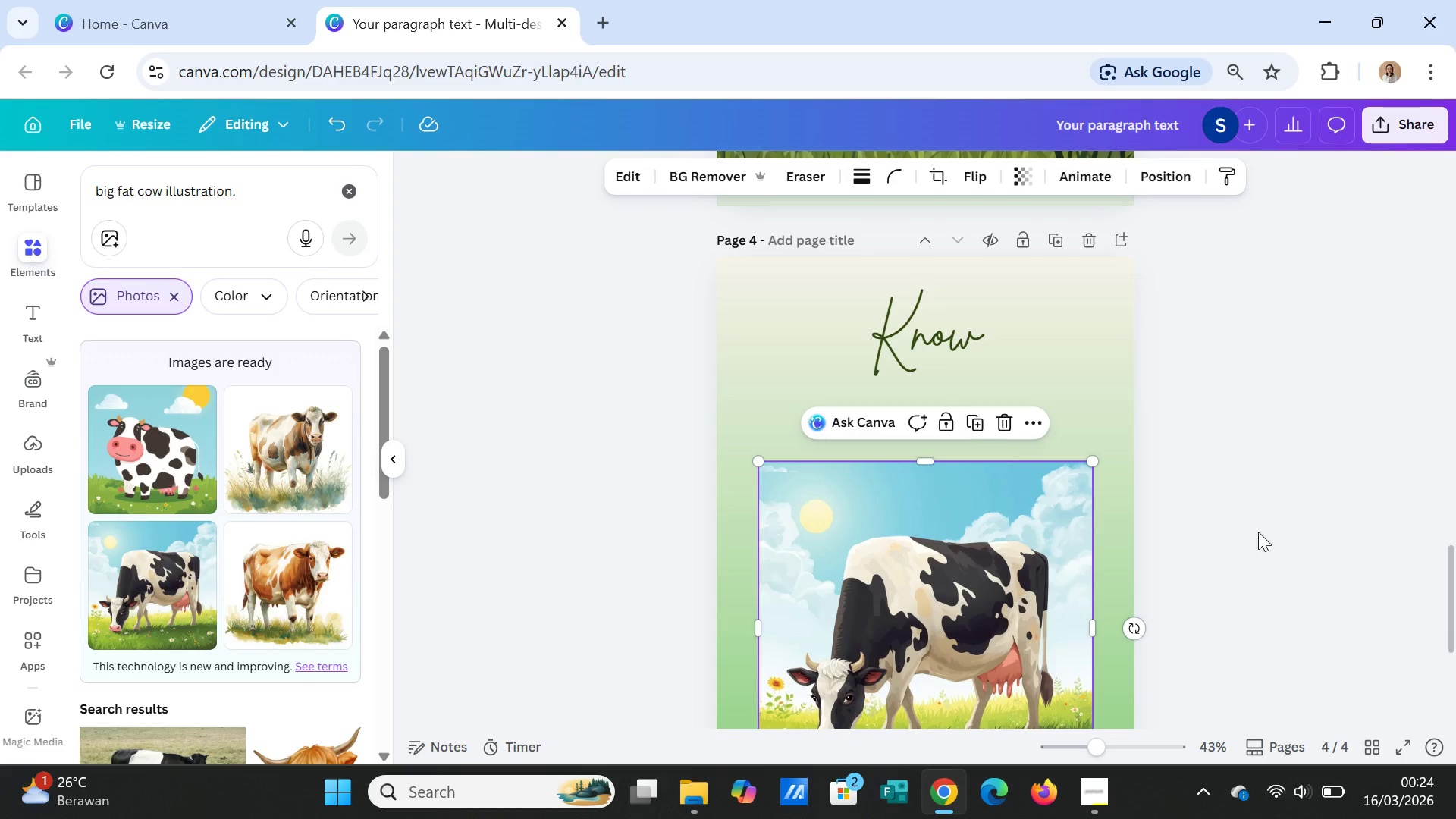 
scroll: coordinate [1255, 536], scroll_direction: down, amount: 1.0
 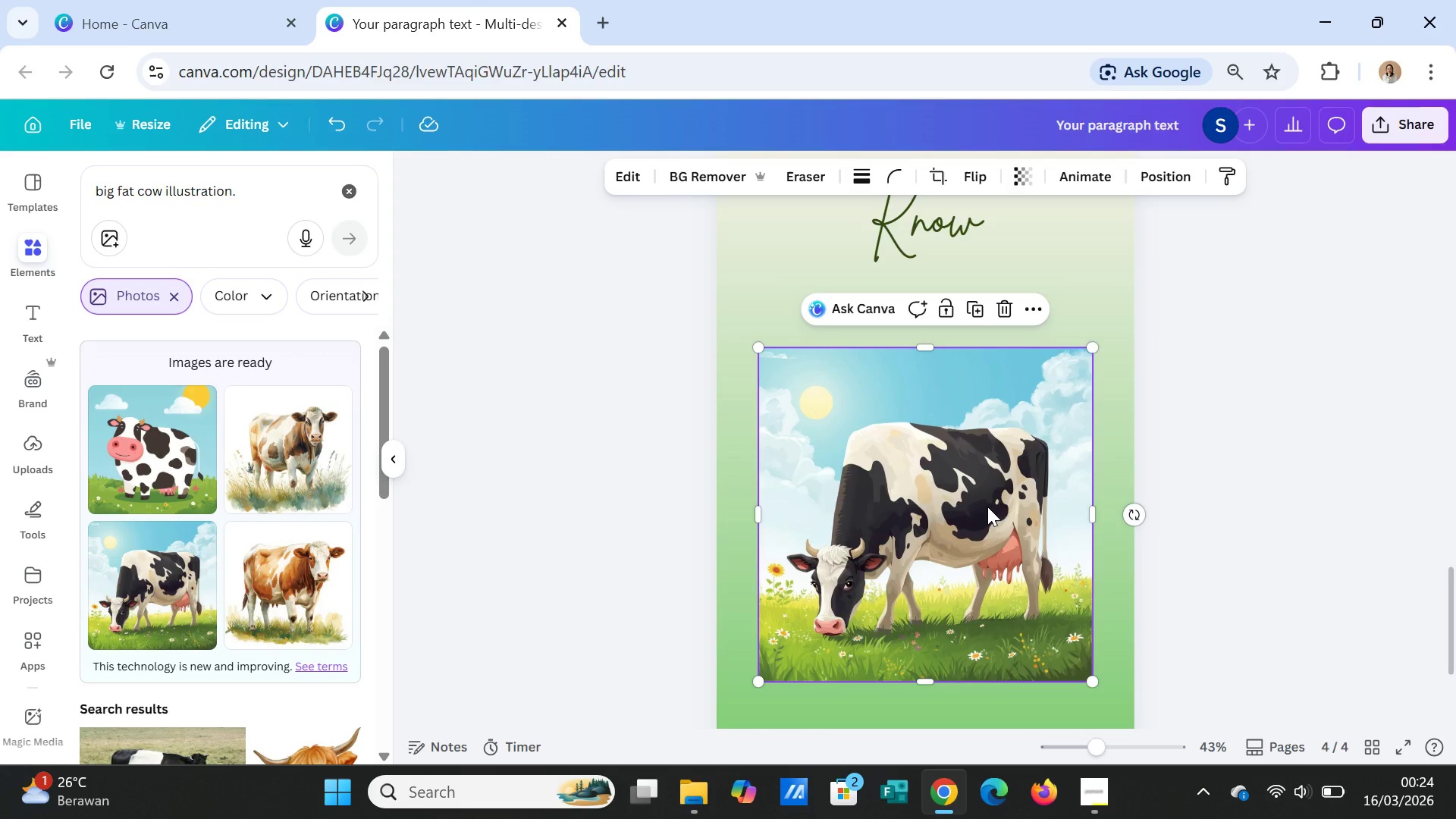 
key(Delete)
 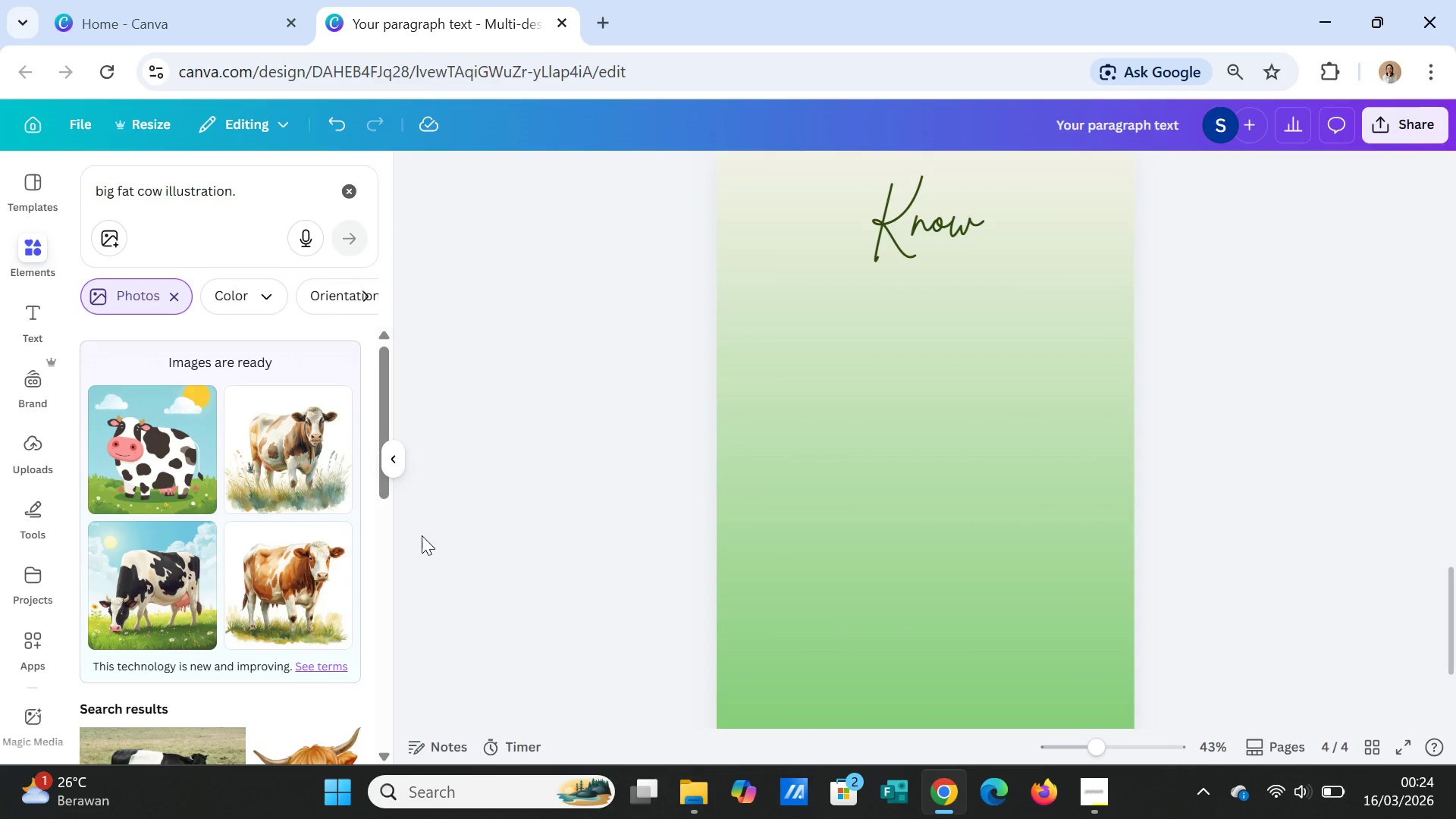 
left_click([304, 560])
 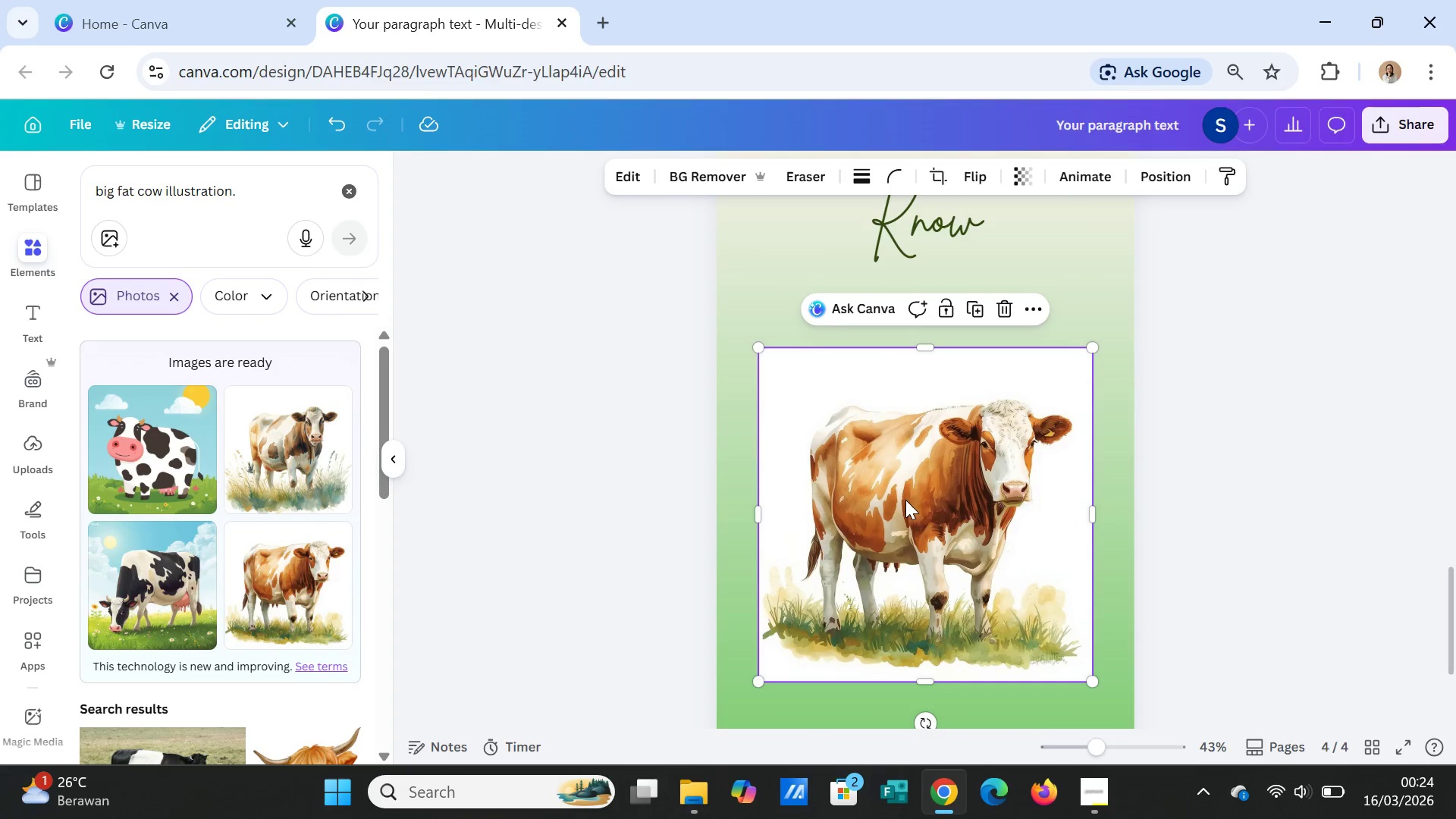 
left_click([695, 182])
 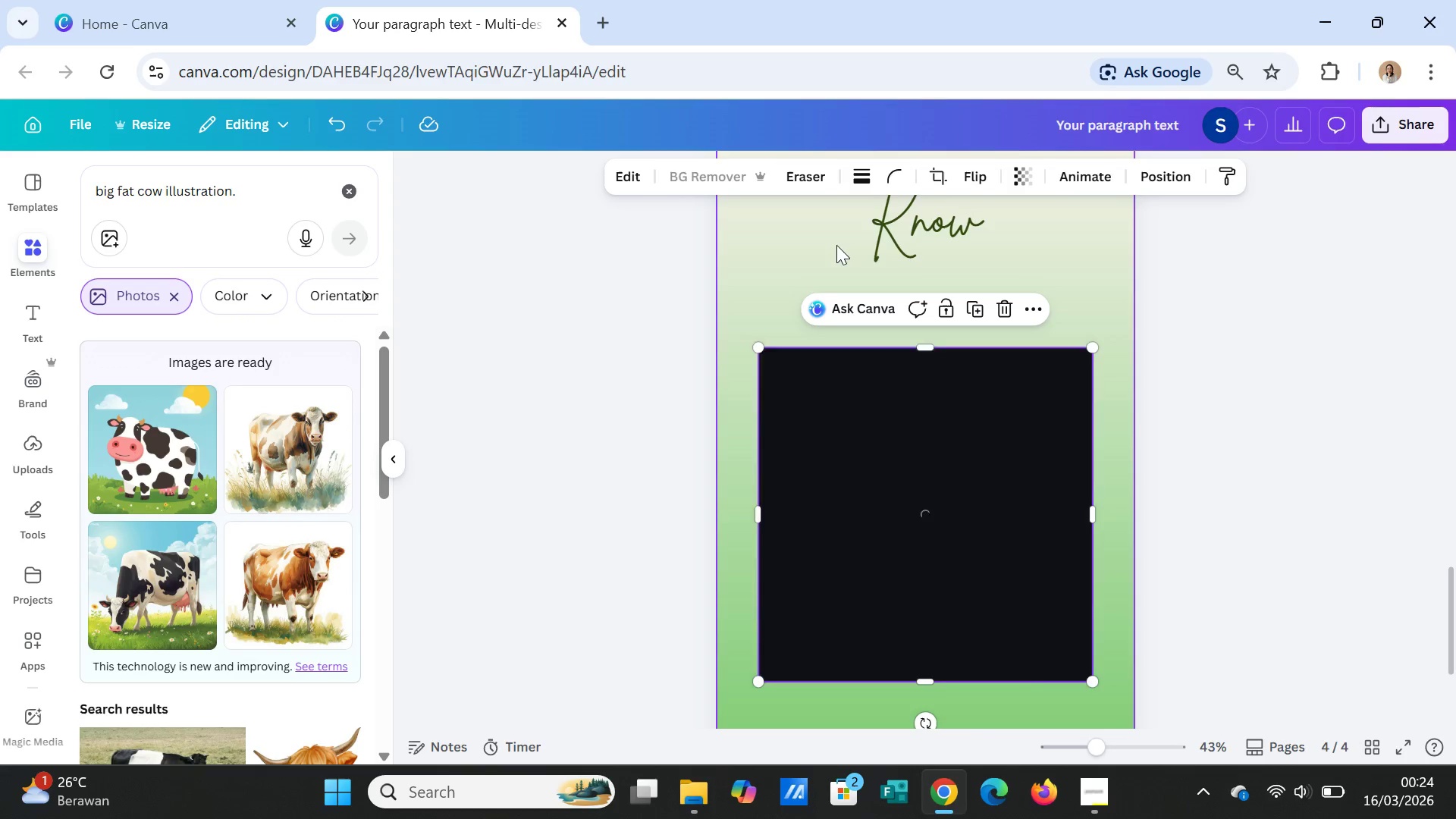 
left_click([1443, 521])
 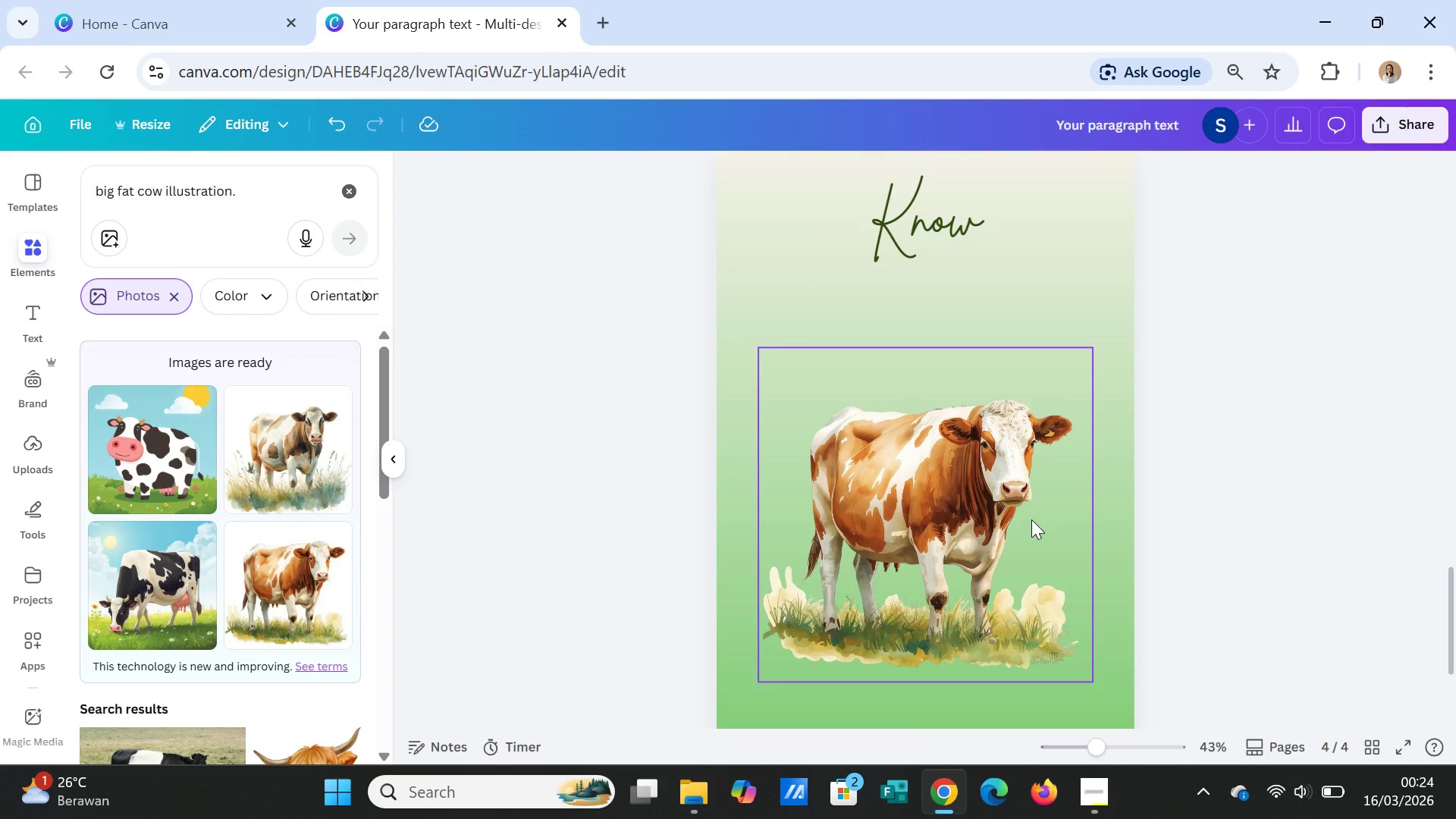 
wait(7.05)
 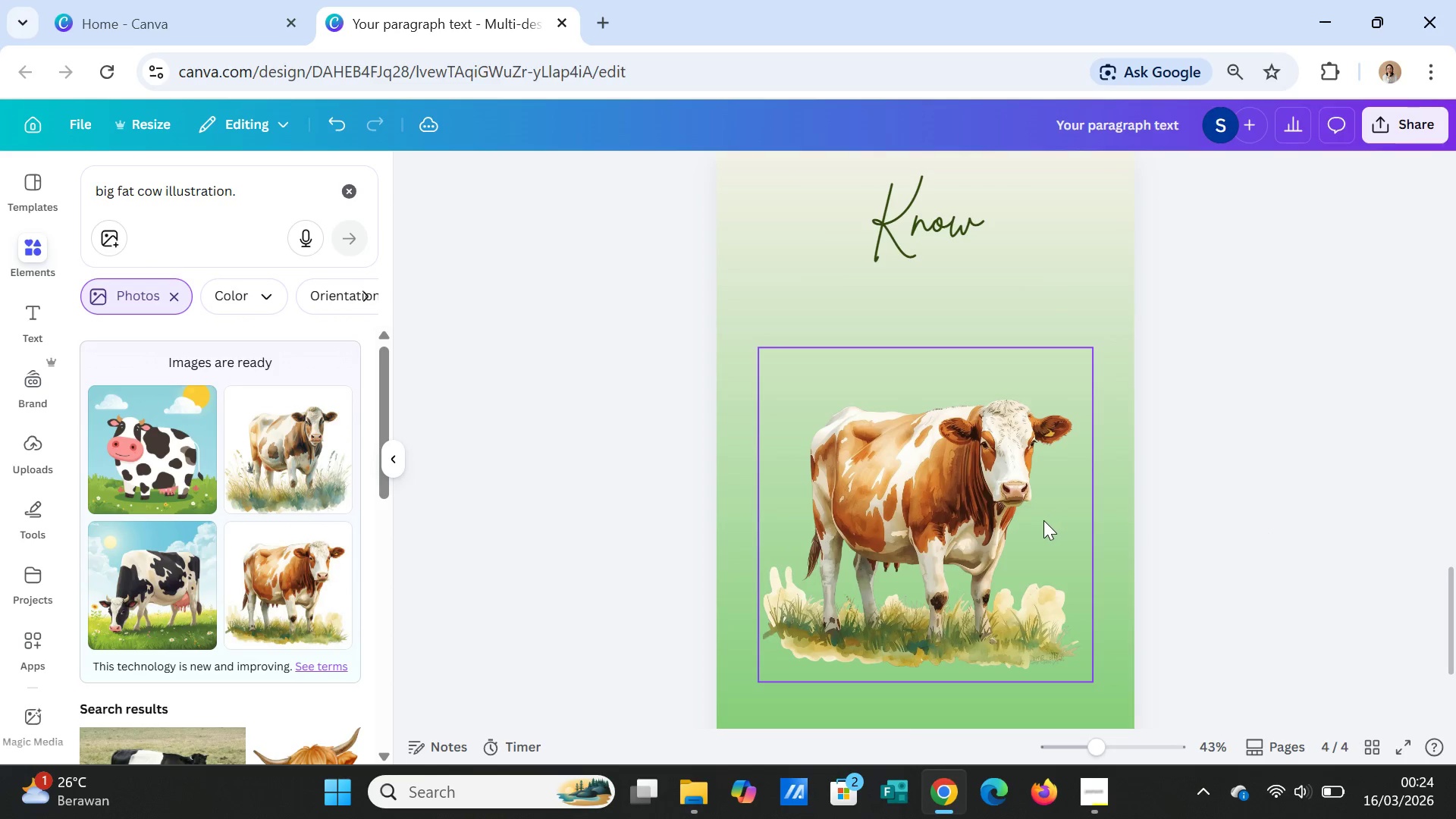 
scroll: coordinate [1188, 513], scroll_direction: none, amount: 0.0
 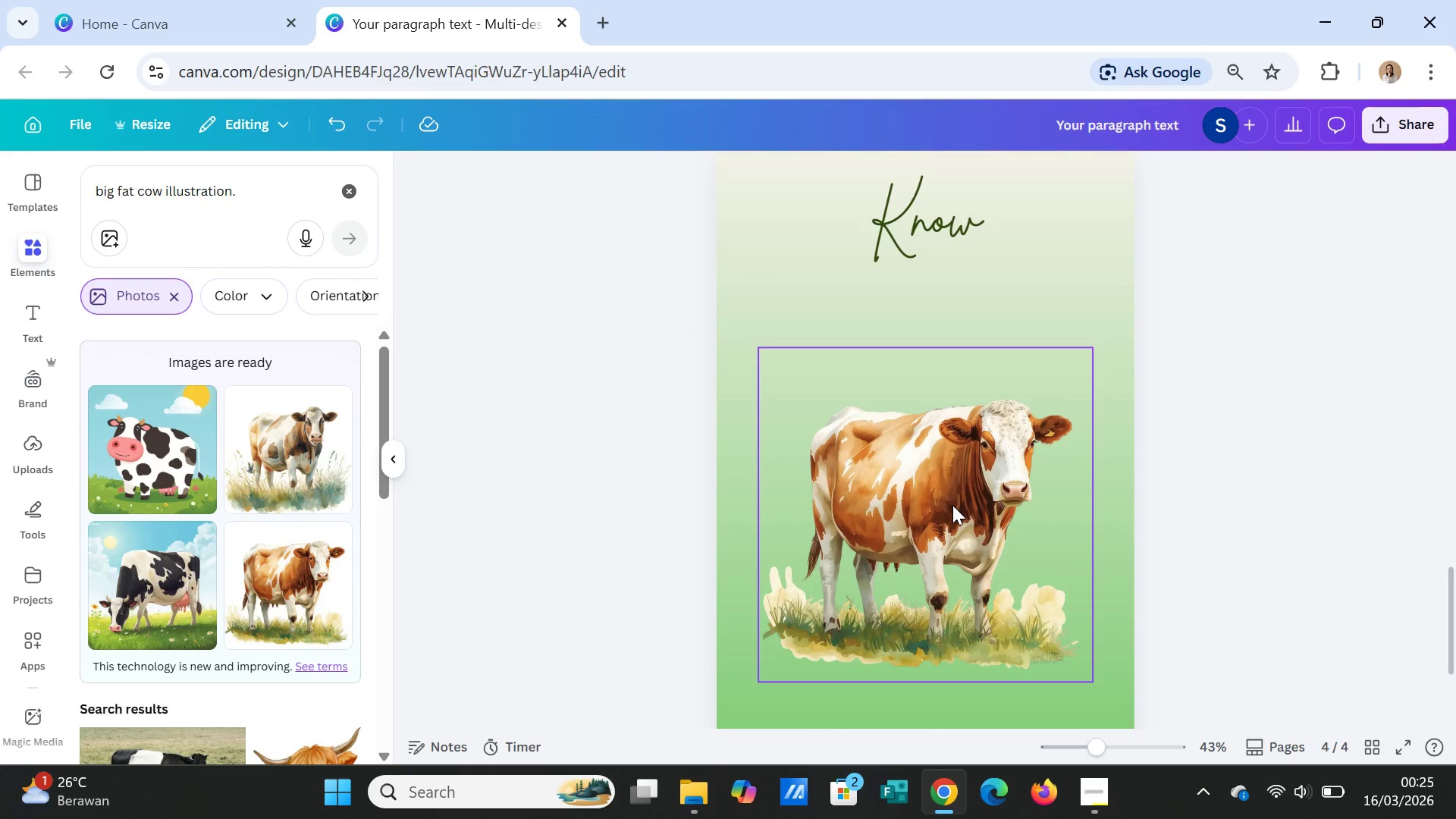 
left_click([952, 505])
 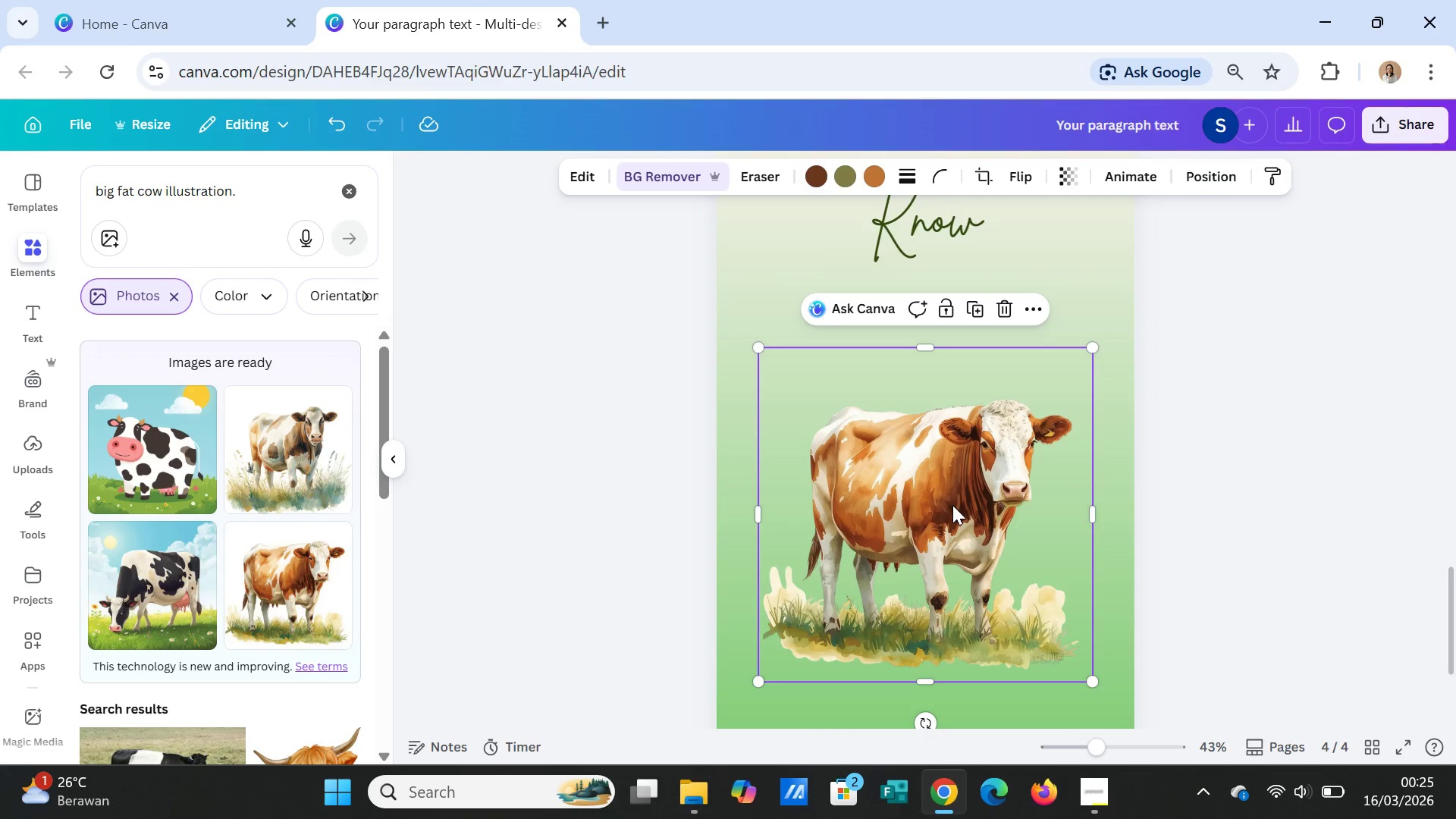 
key(Delete)
 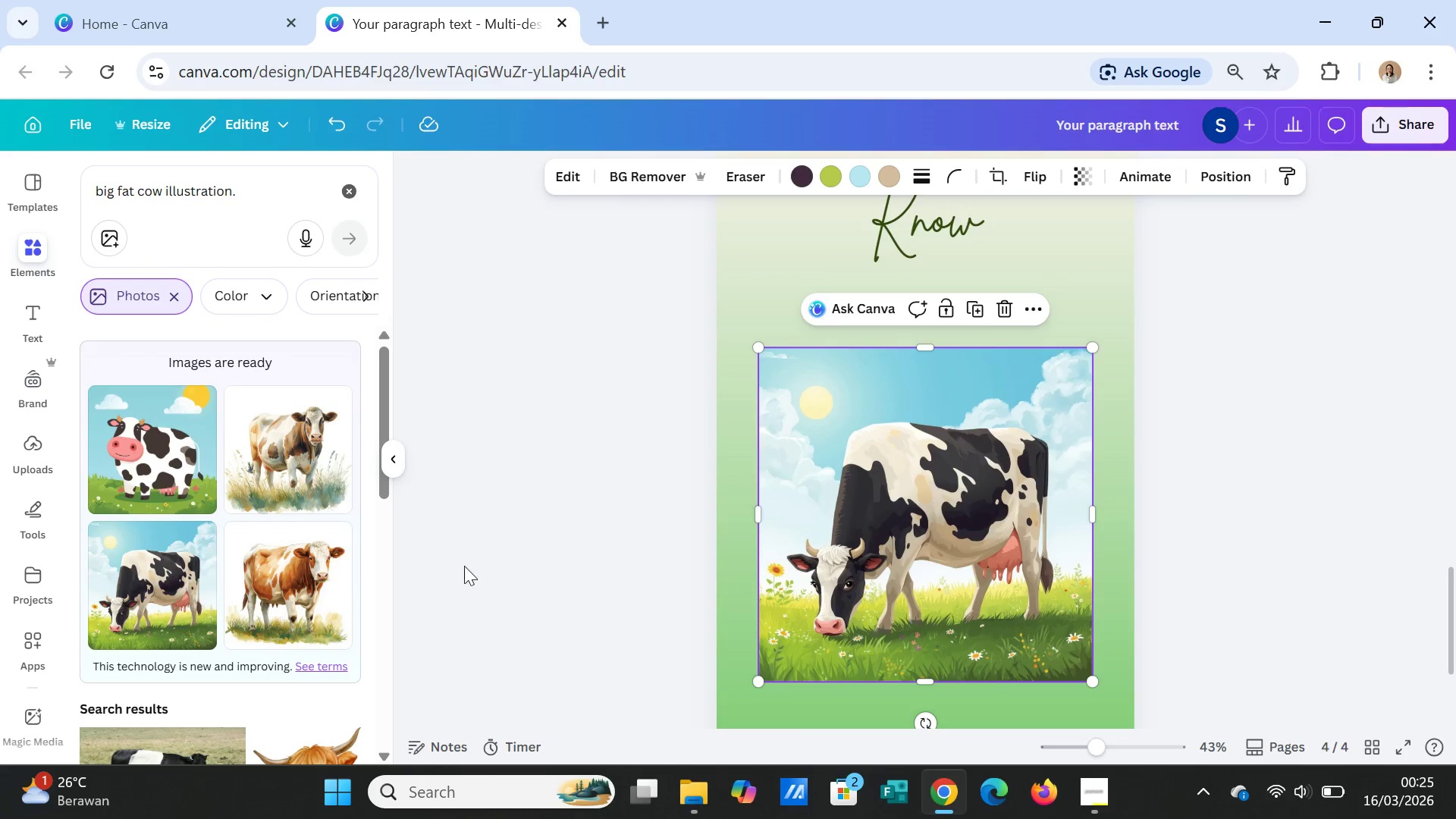 
scroll: coordinate [1156, 580], scroll_direction: up, amount: 6.0
 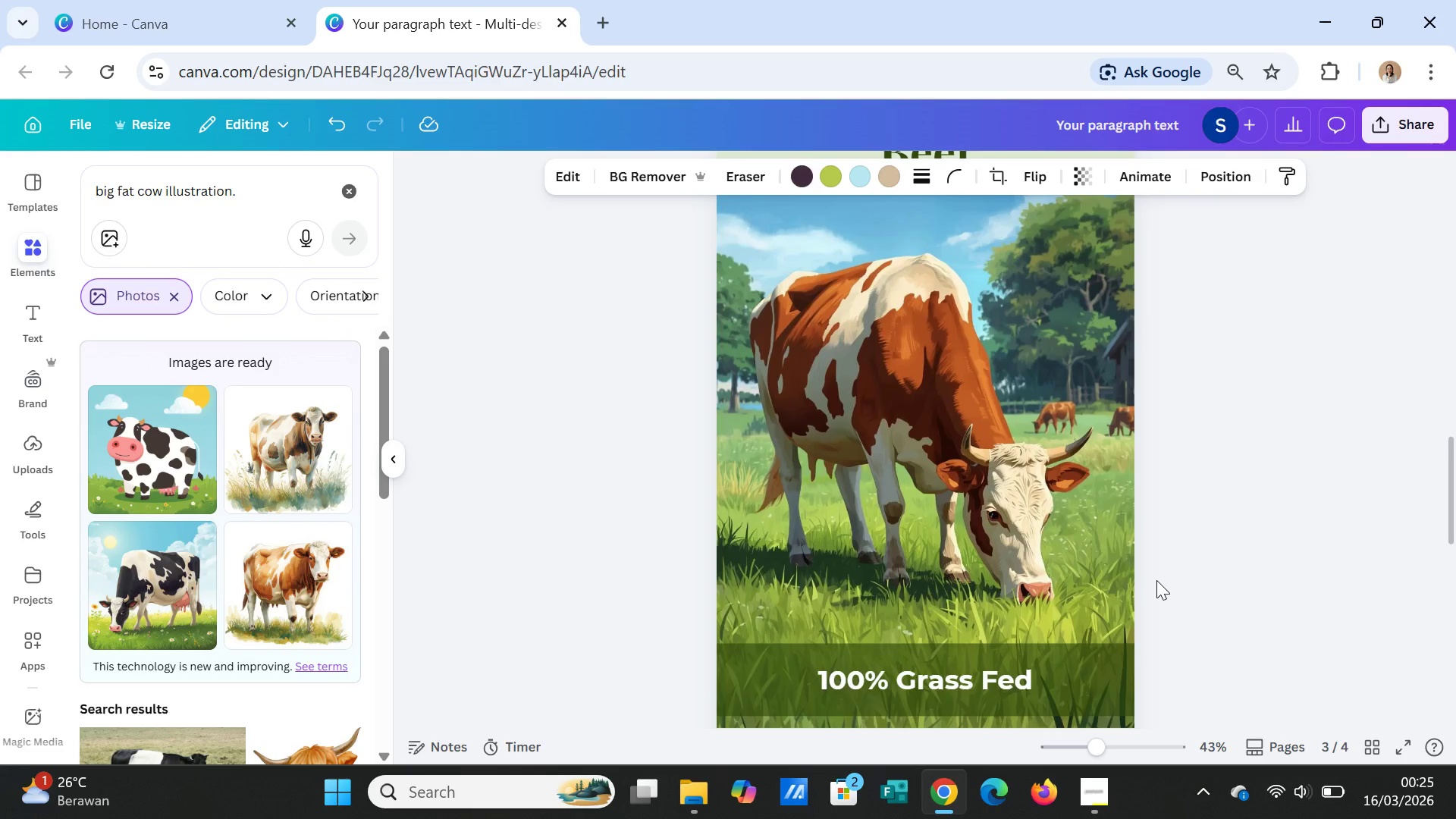 
scroll: coordinate [1156, 580], scroll_direction: down, amount: 6.0
 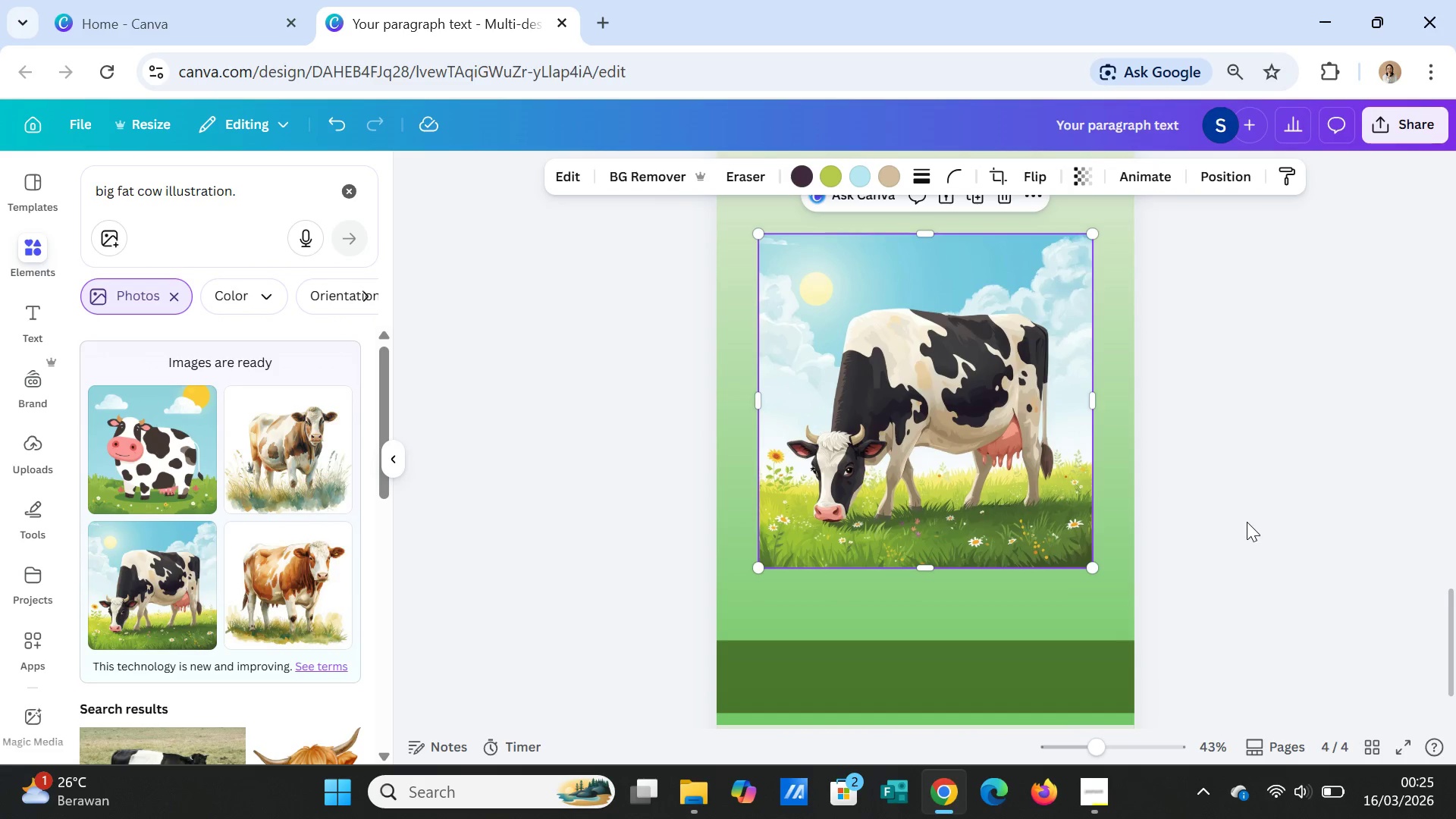 
scroll: coordinate [1247, 522], scroll_direction: up, amount: 1.0
 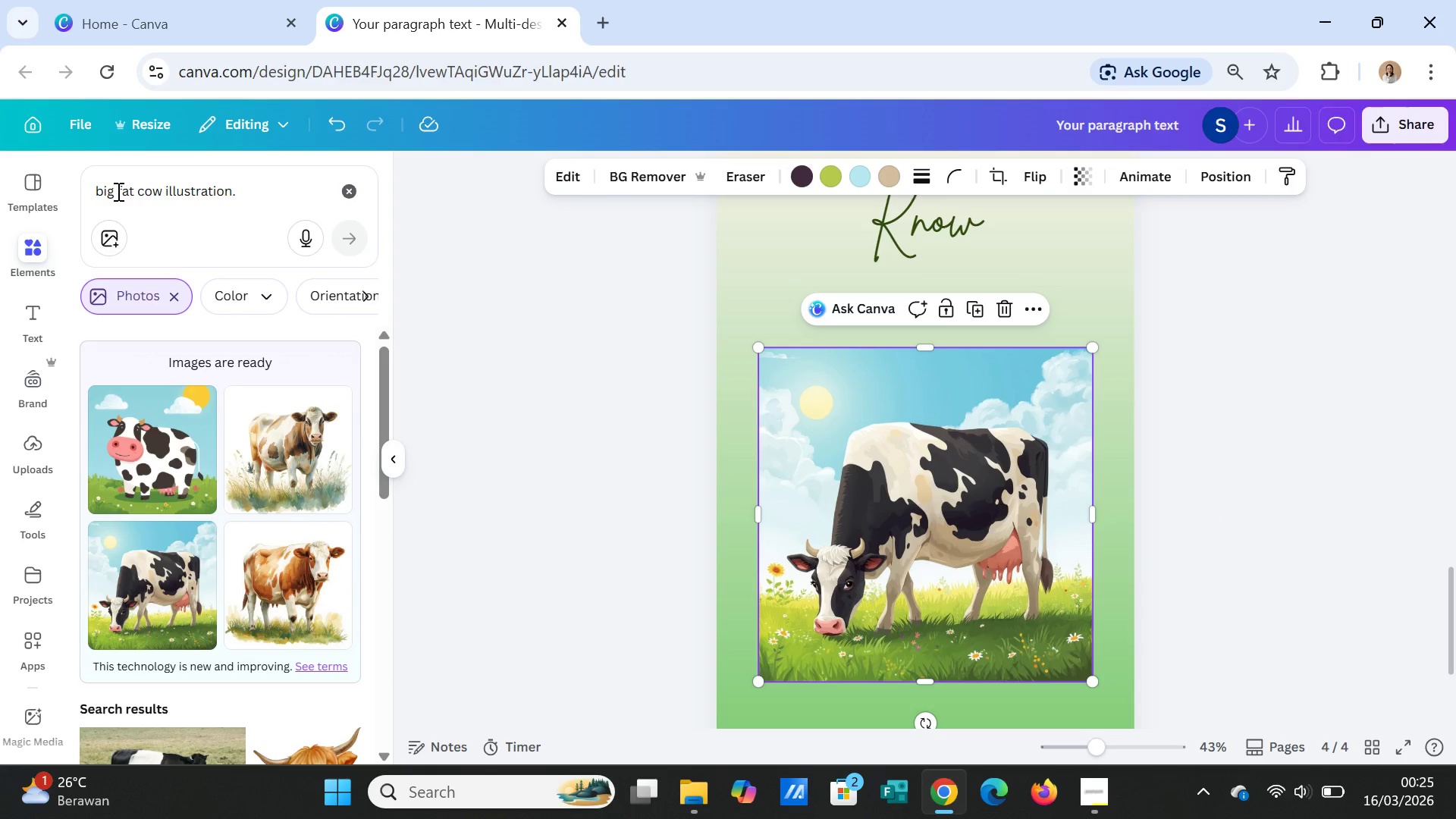 
wait(5.05)
 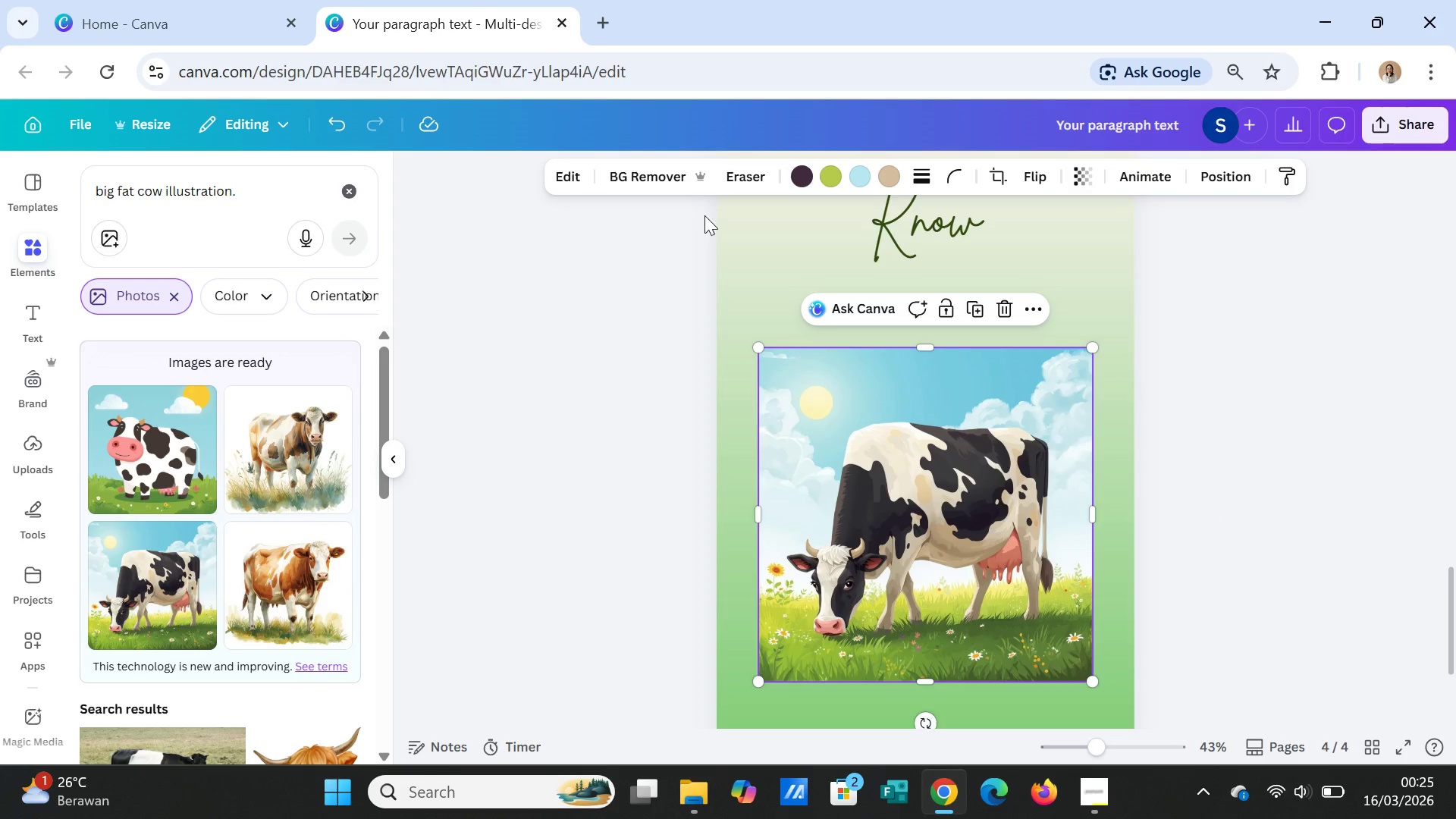 
scroll: coordinate [1015, 486], scroll_direction: up, amount: 7.0
 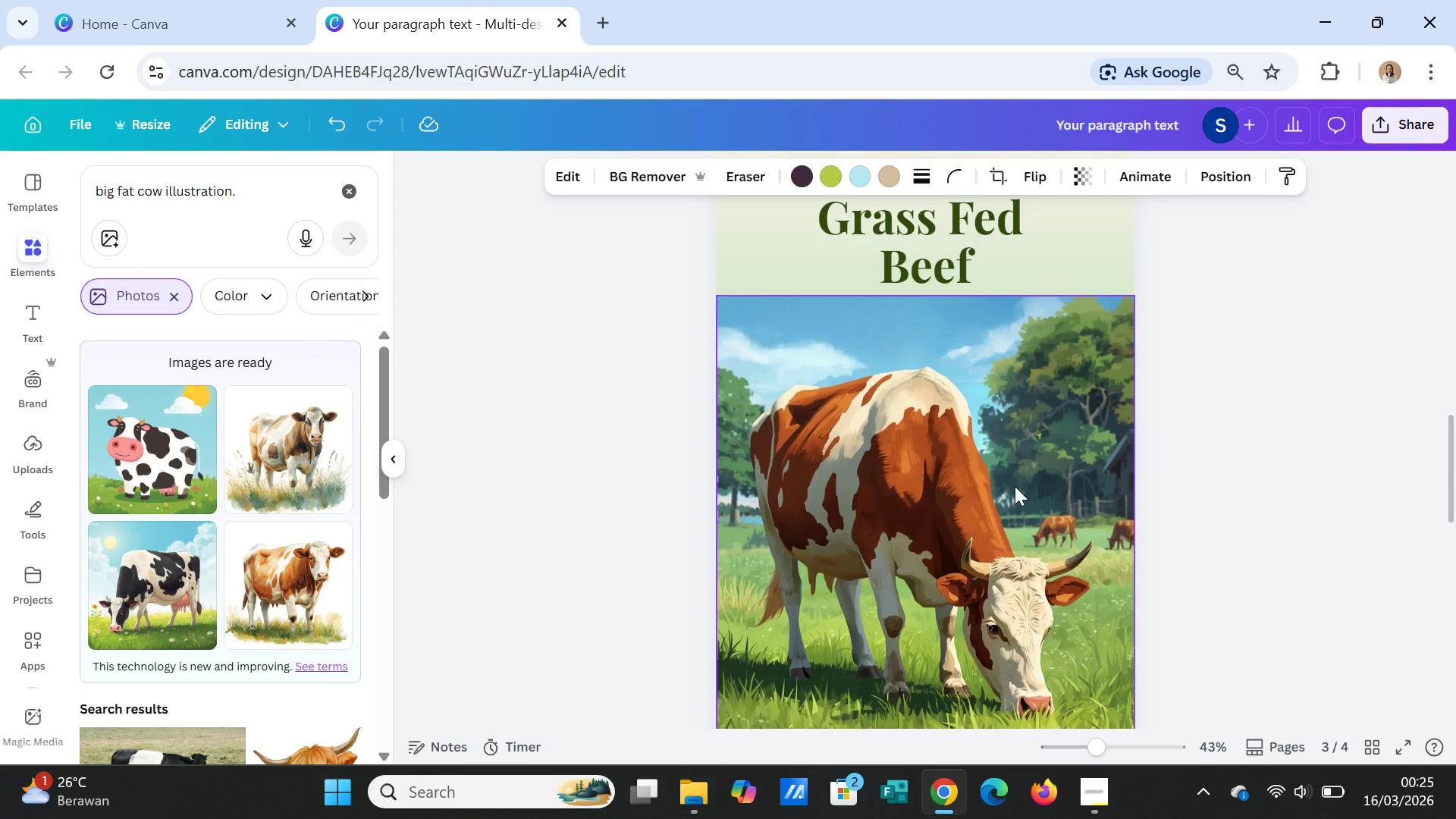 
scroll: coordinate [1015, 486], scroll_direction: down, amount: 8.0
 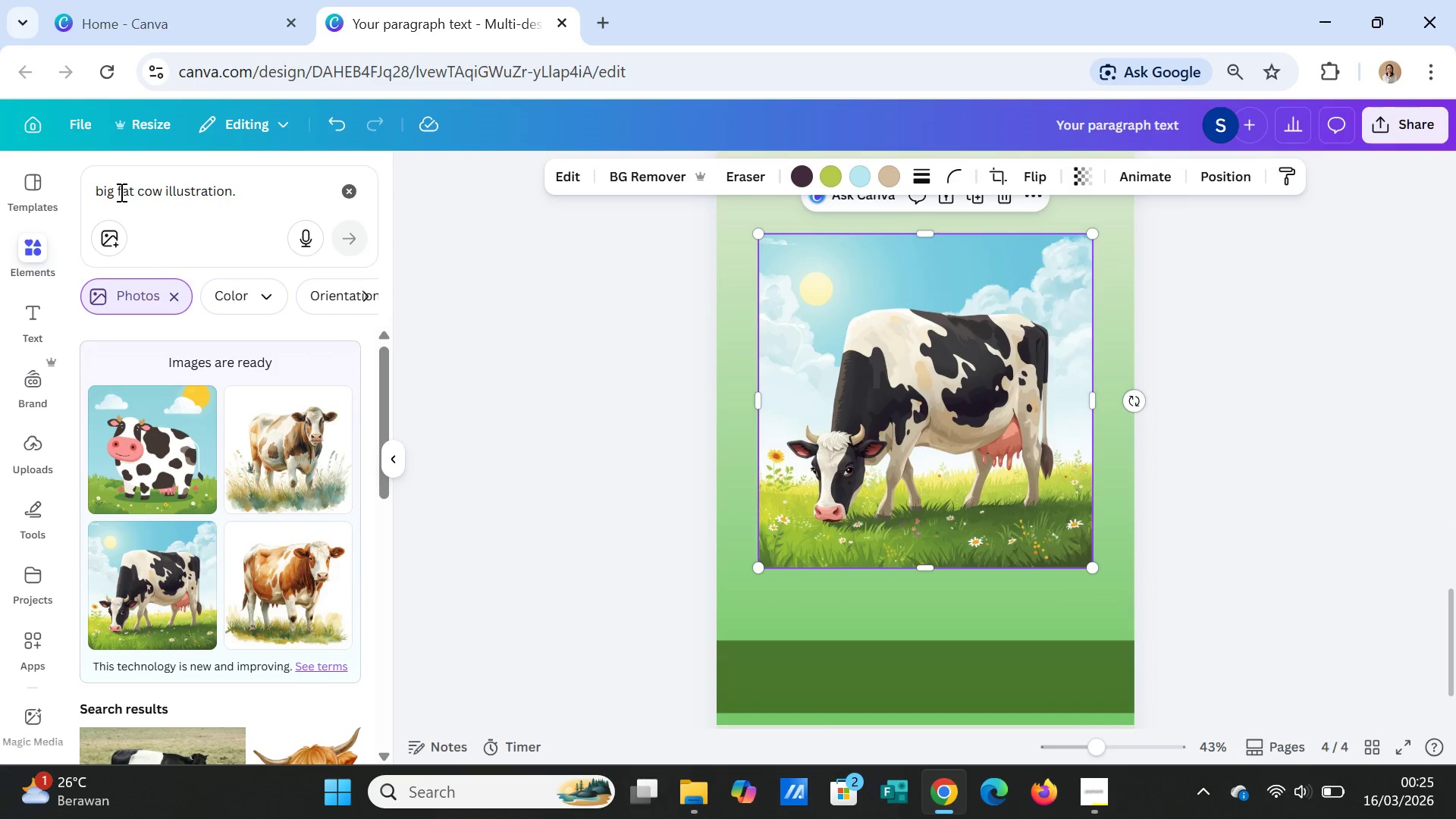 
left_click_drag(start_coordinate=[116, 192], to_coordinate=[124, 192])
 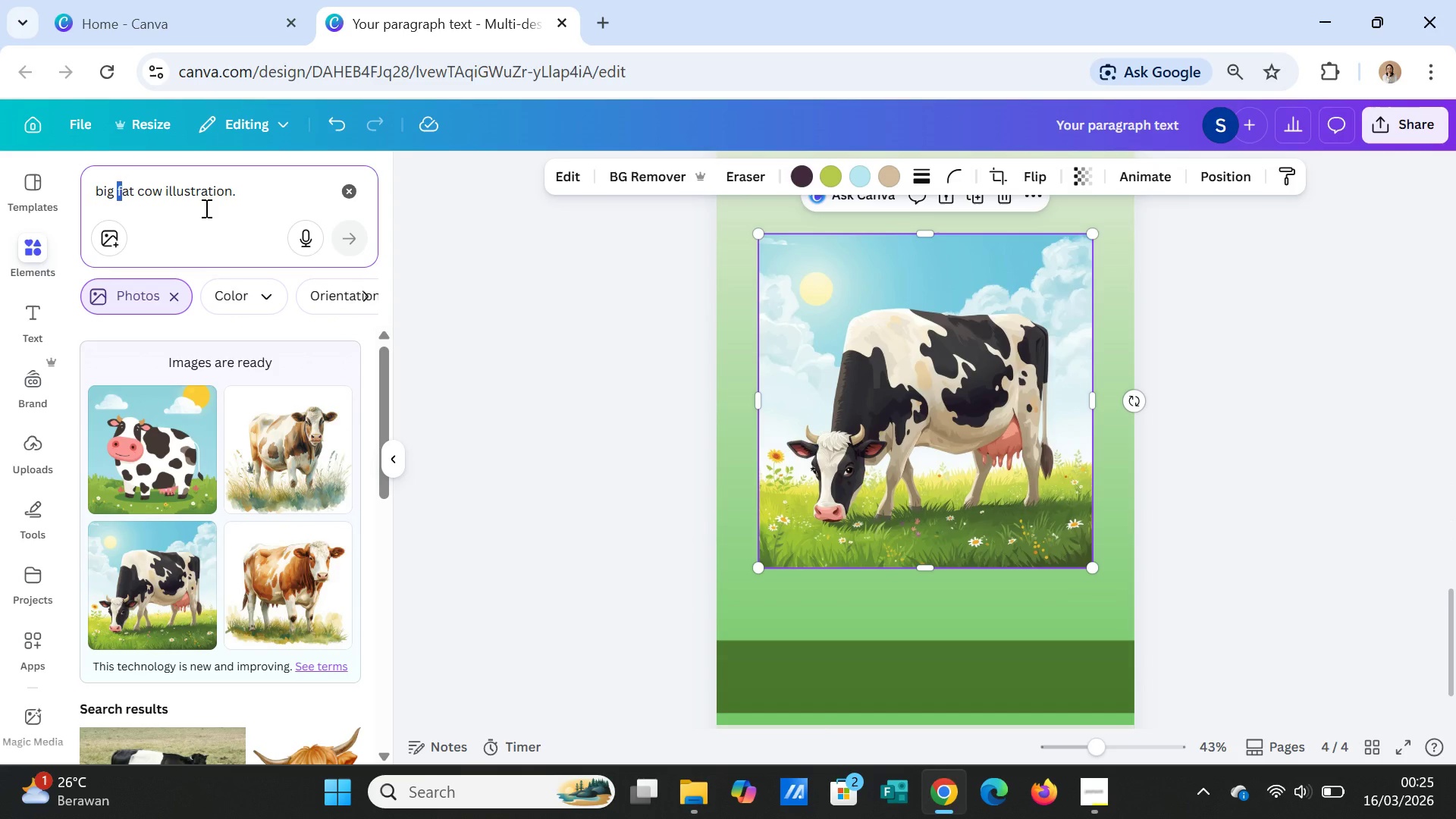 
key(ArrowLeft)
 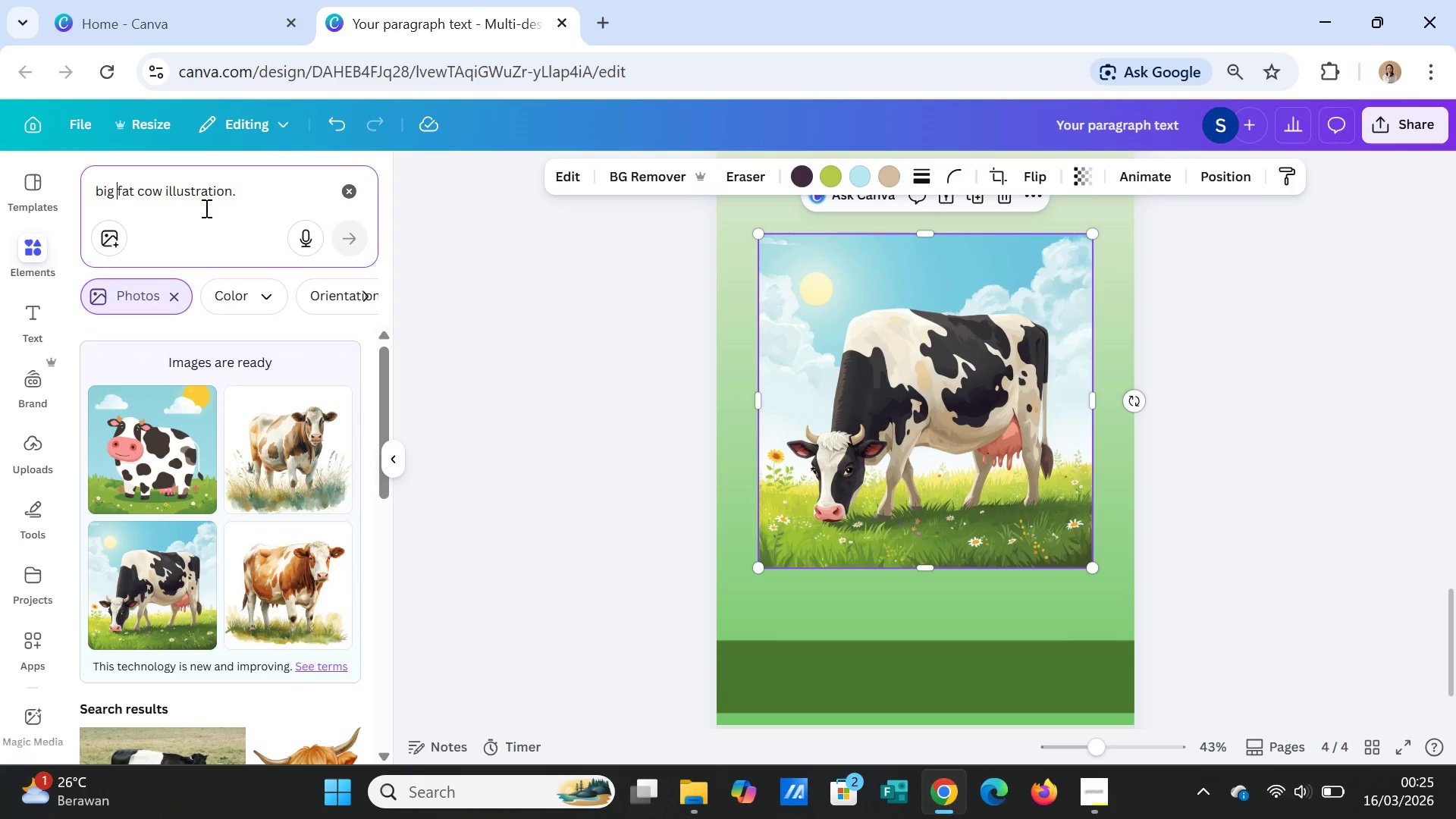 
type(male )
 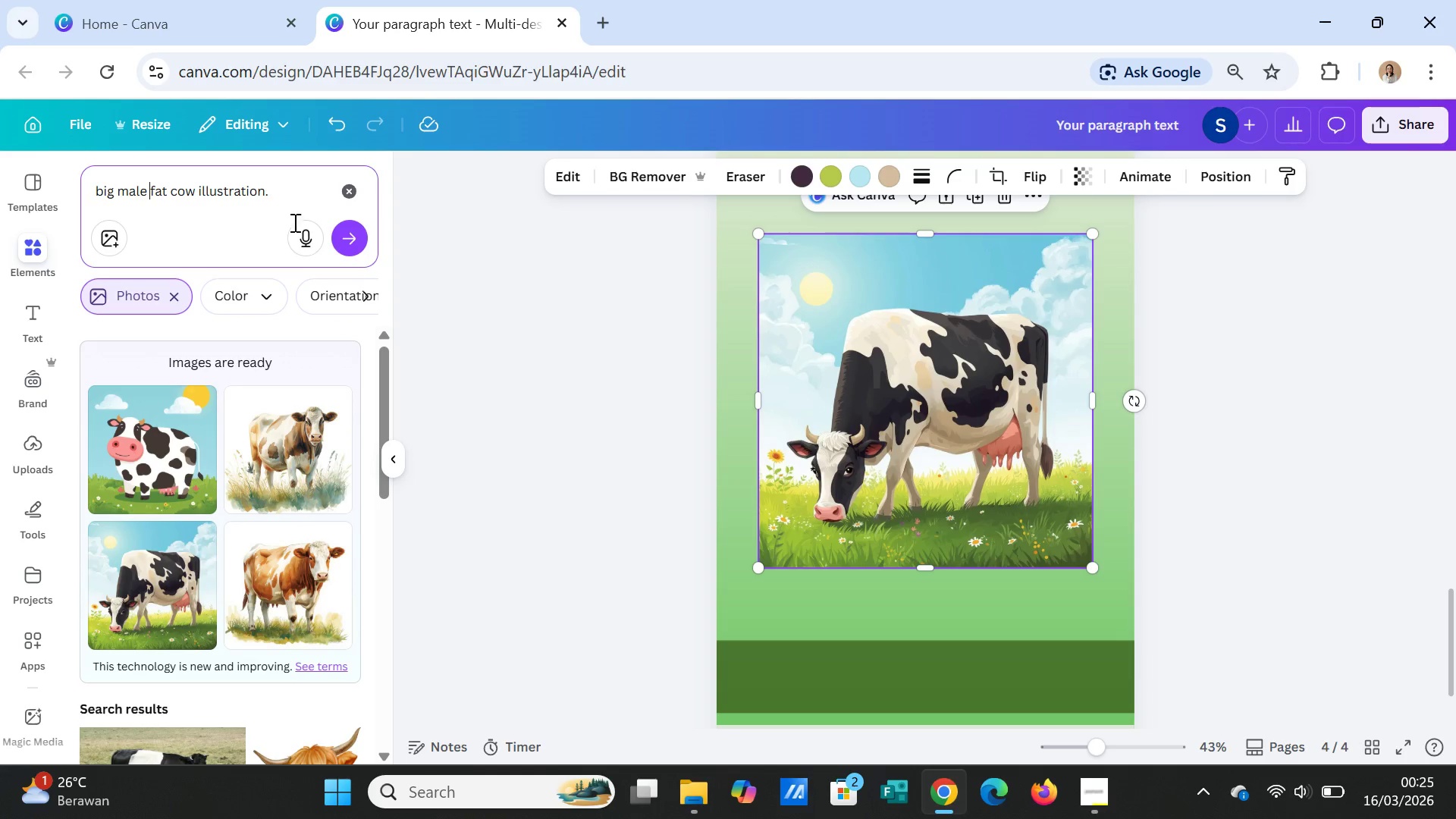 
left_click([352, 243])
 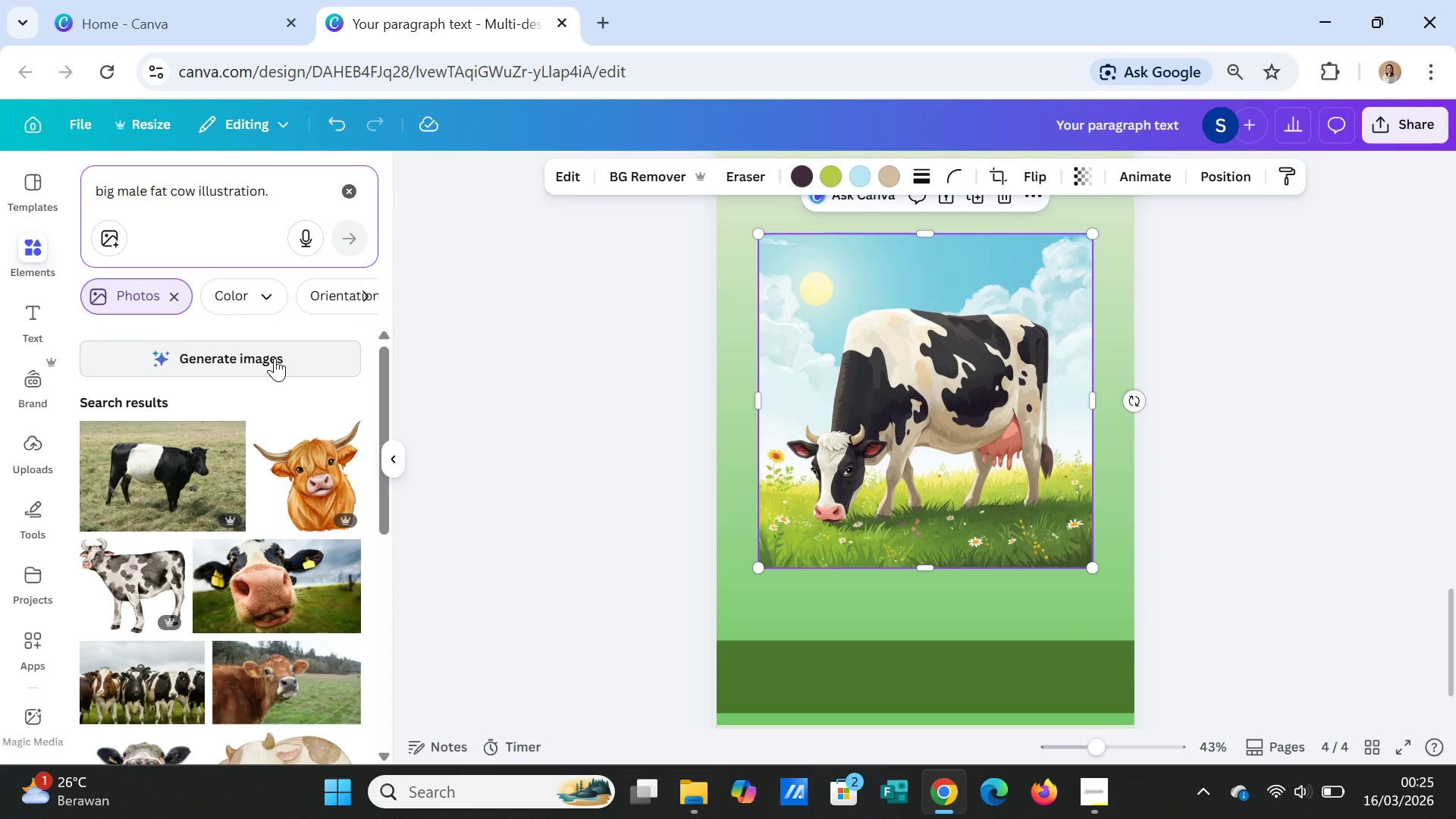 
left_click([275, 358])
 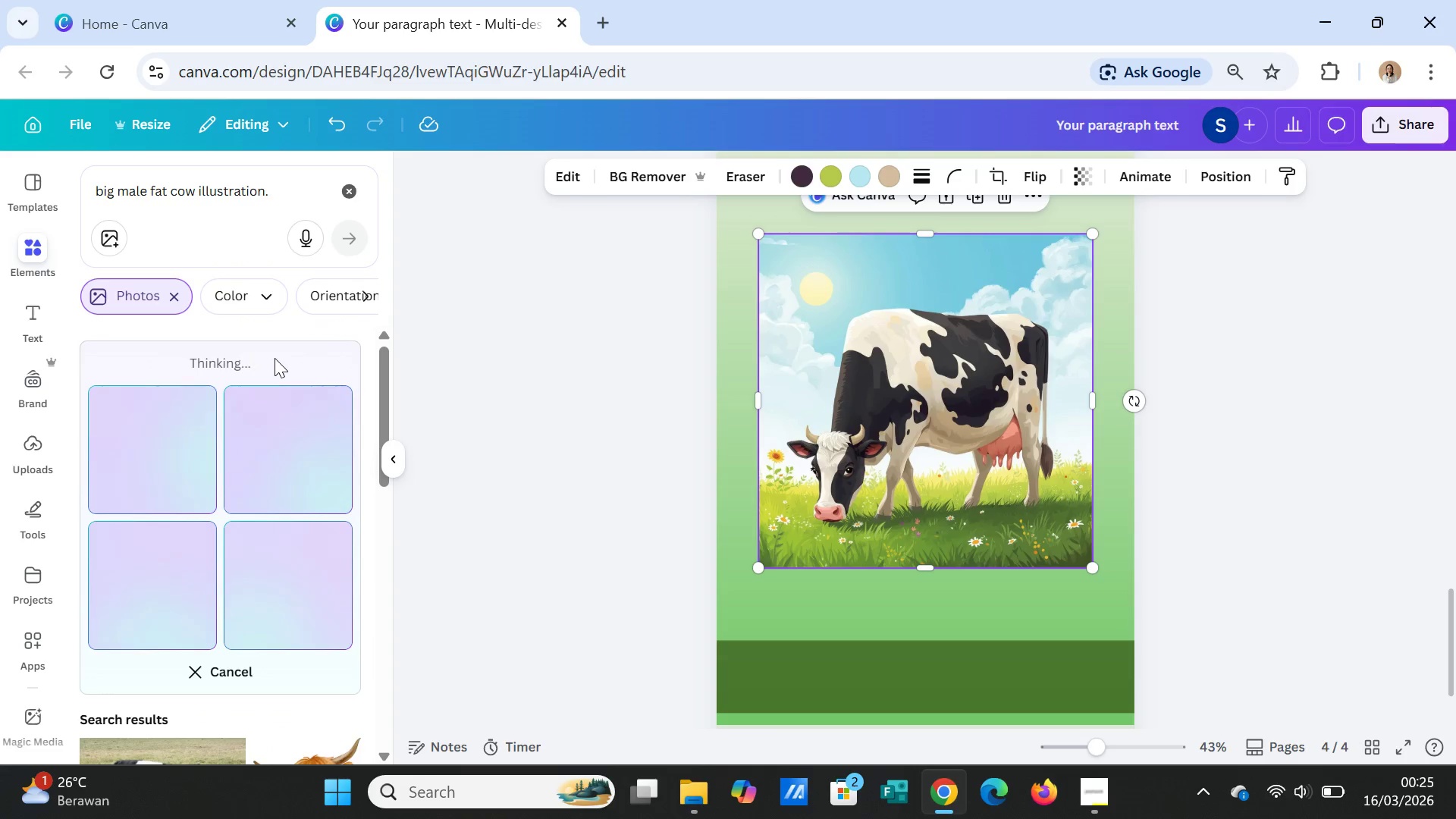 
wait(8.0)
 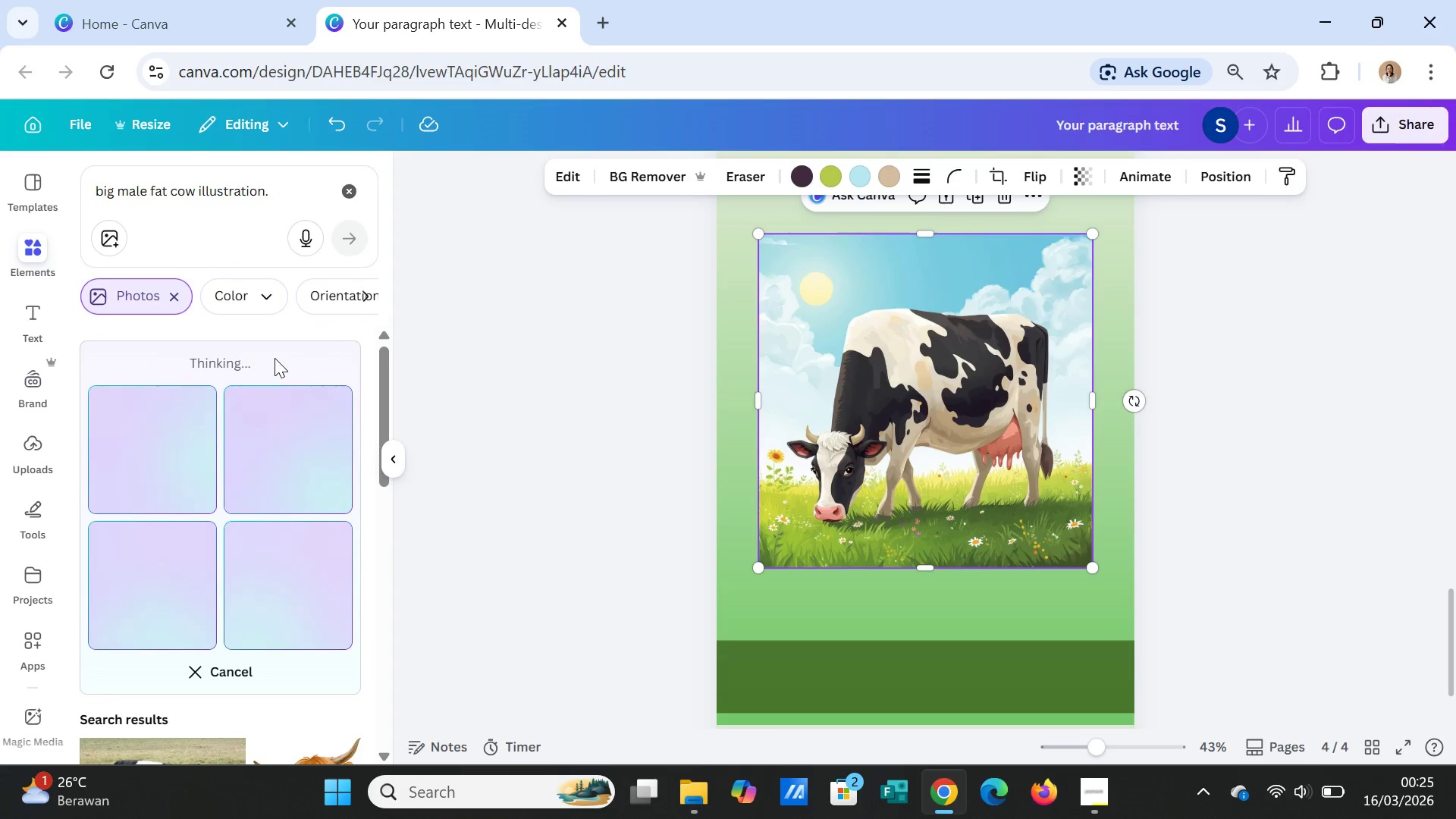 
scroll: coordinate [1298, 471], scroll_direction: down, amount: 4.0
 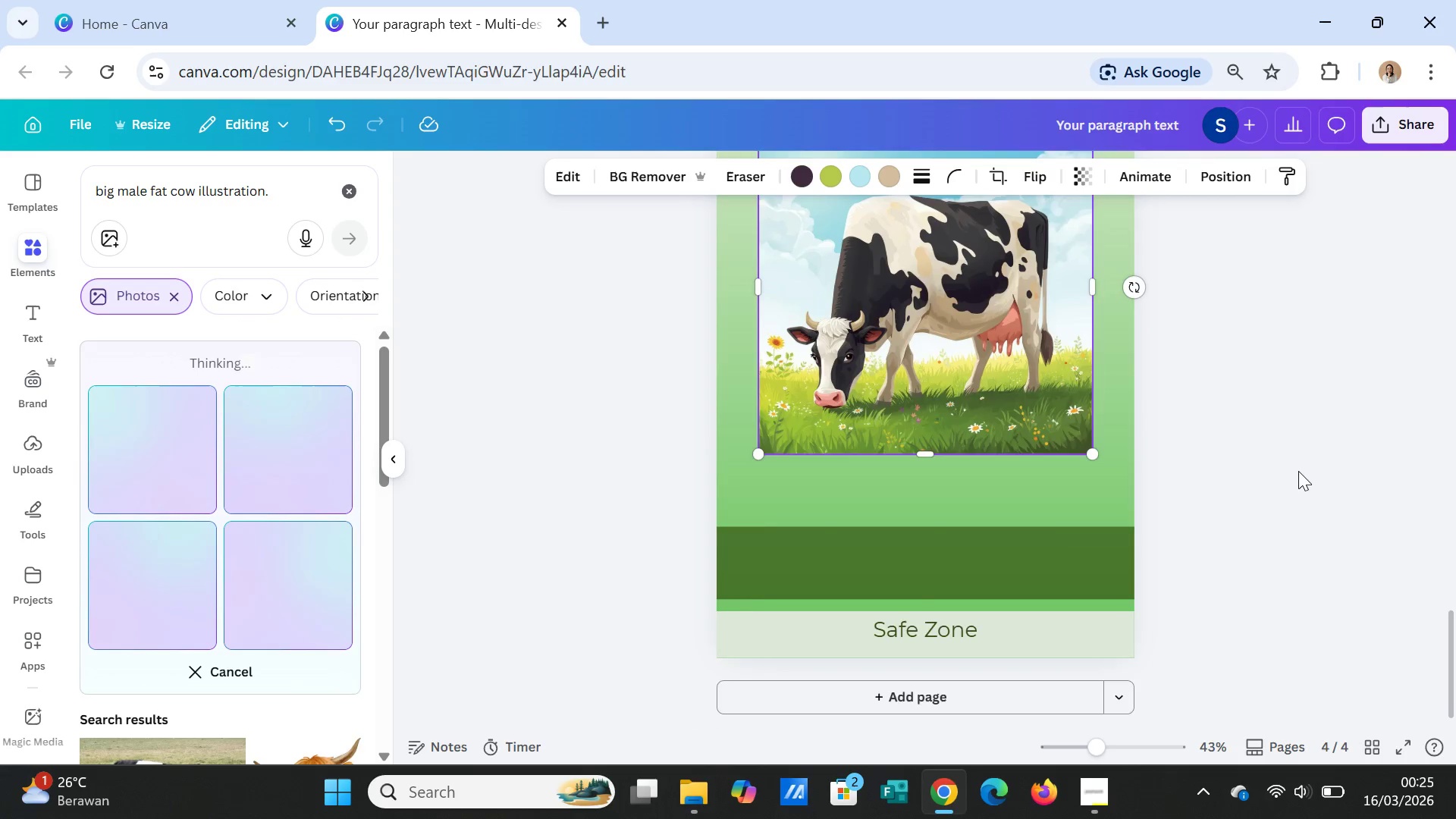 
scroll: coordinate [1298, 471], scroll_direction: up, amount: 1.0
 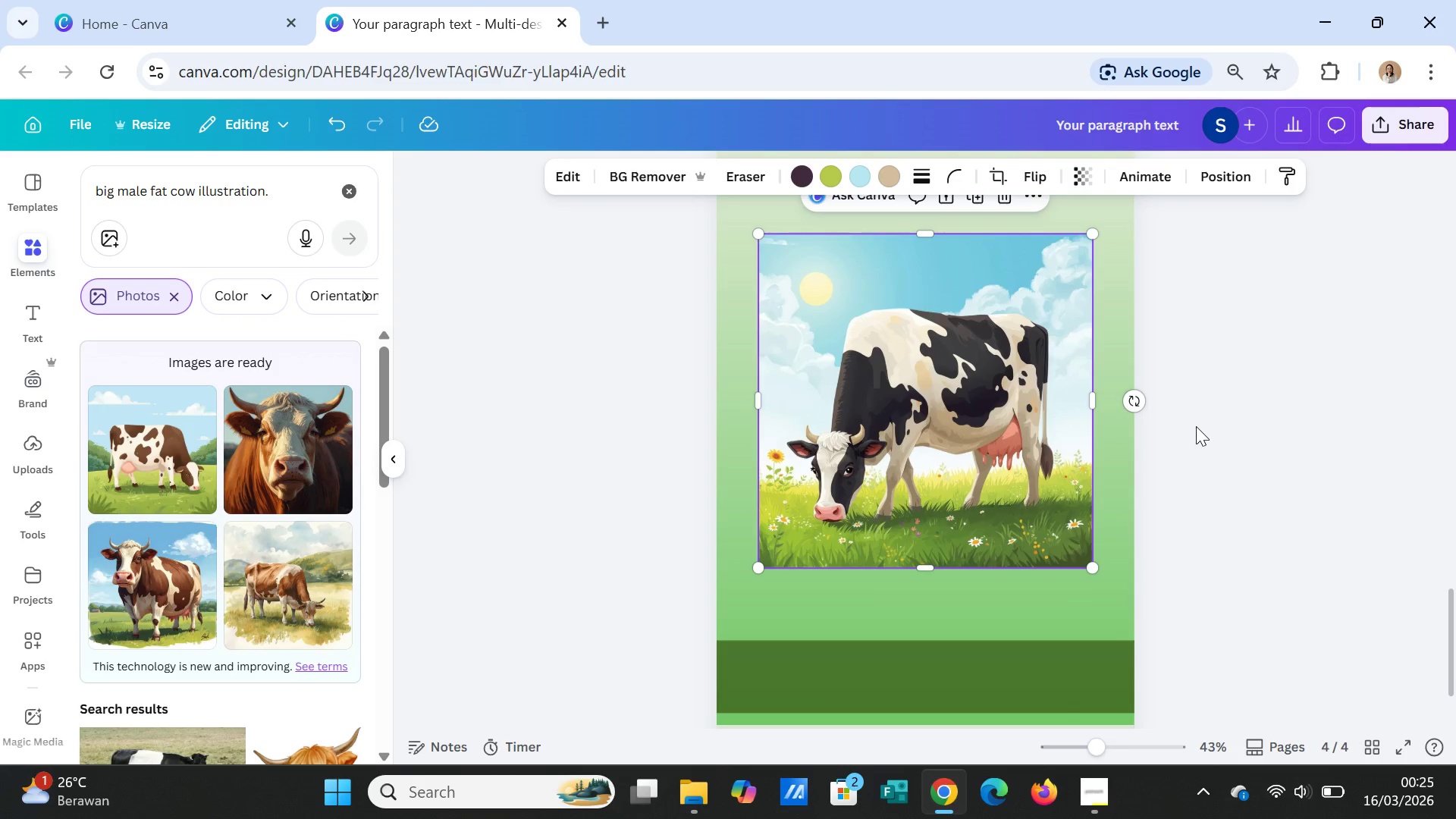 
left_click([918, 375])
 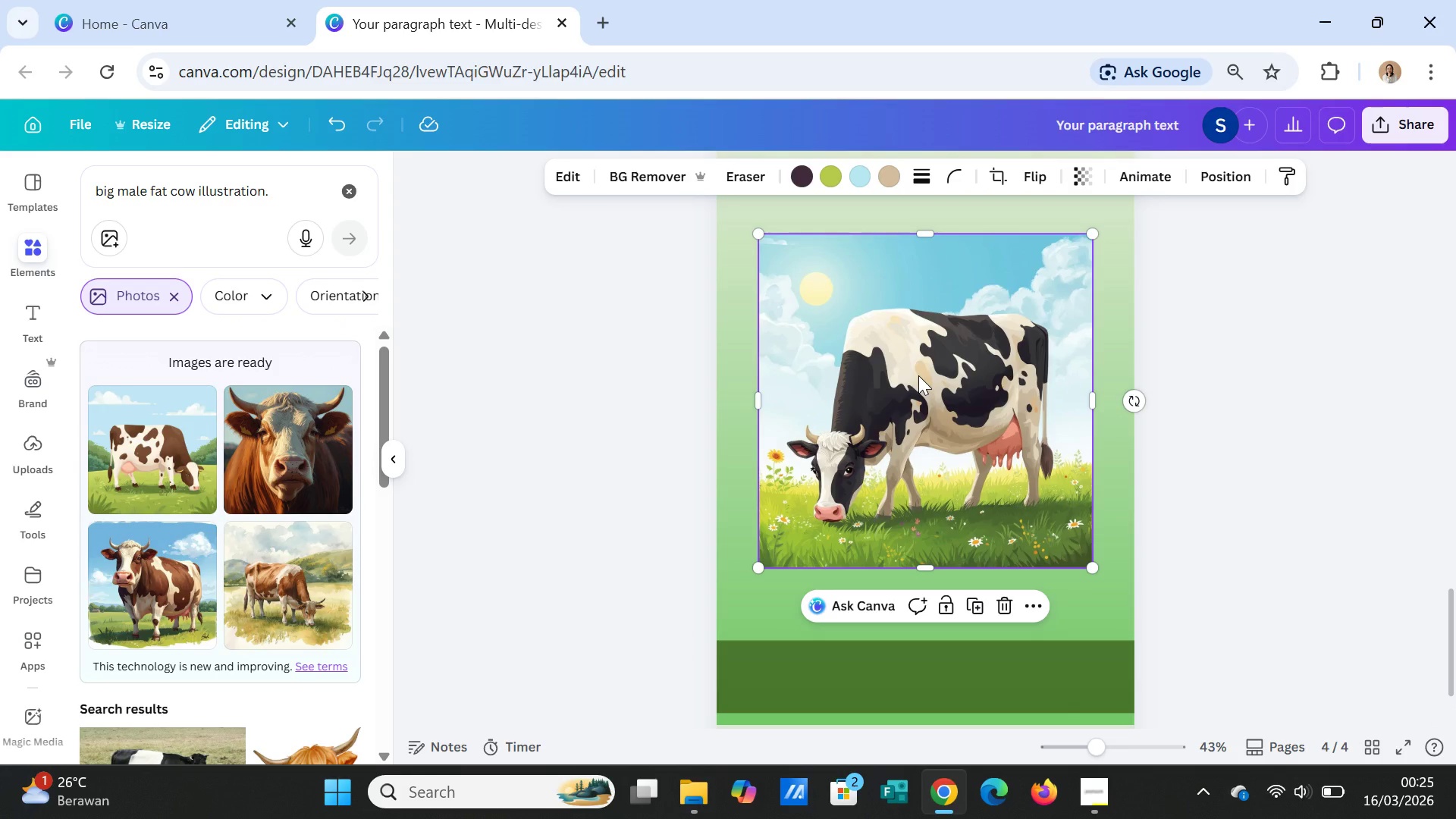 
key(Delete)
 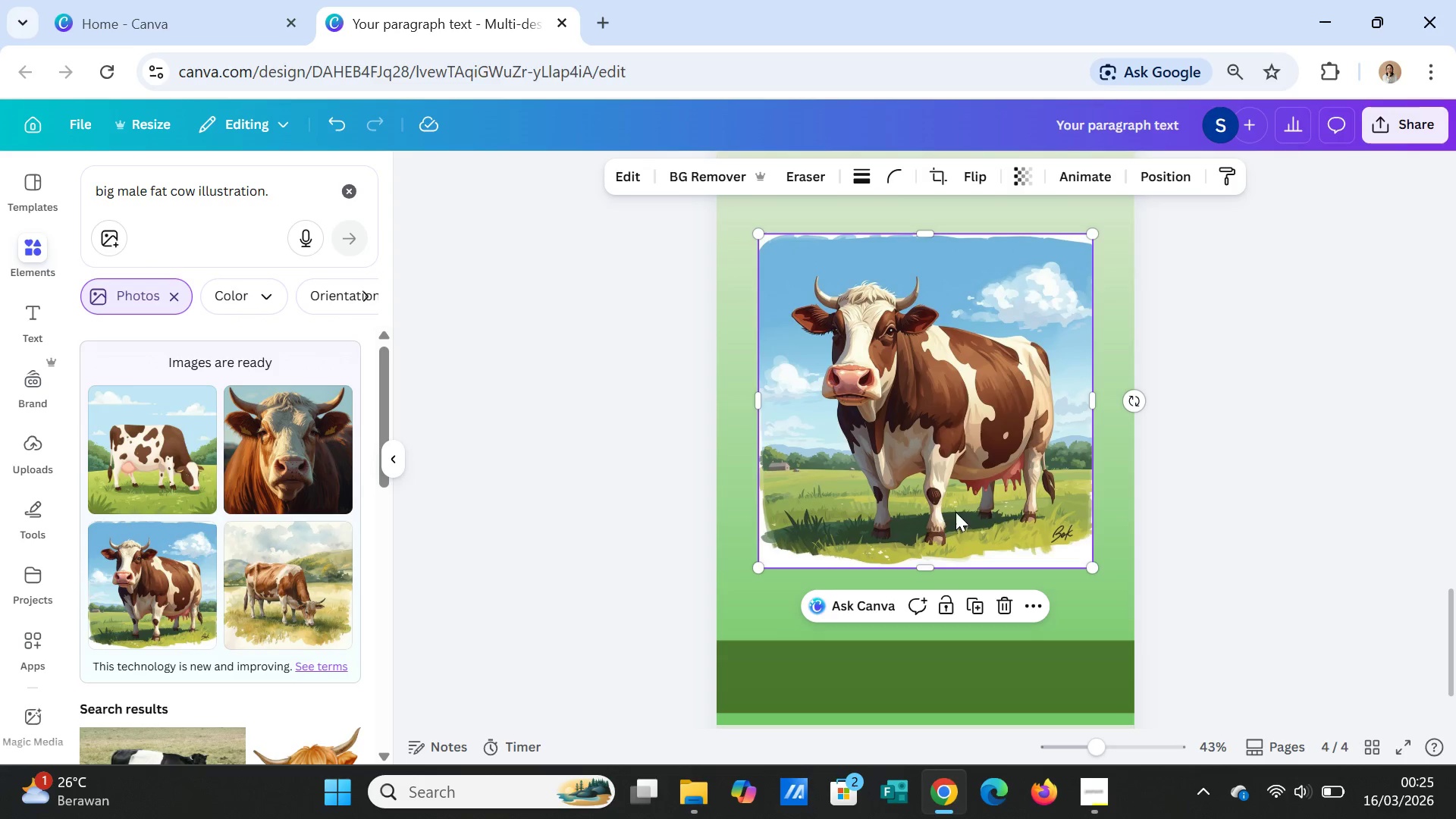 
wait(6.25)
 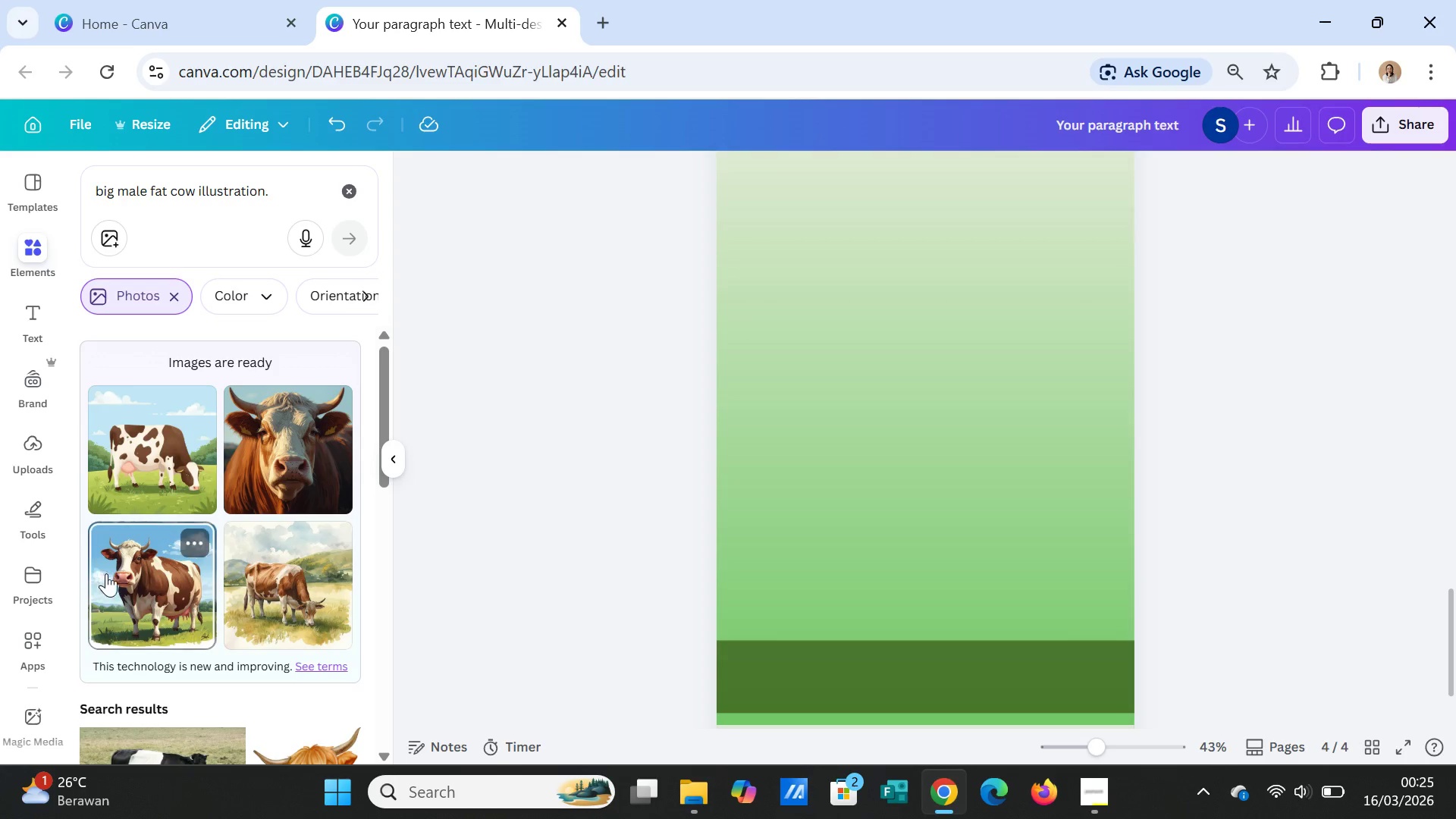 
scroll: coordinate [984, 501], scroll_direction: up, amount: 1.0
 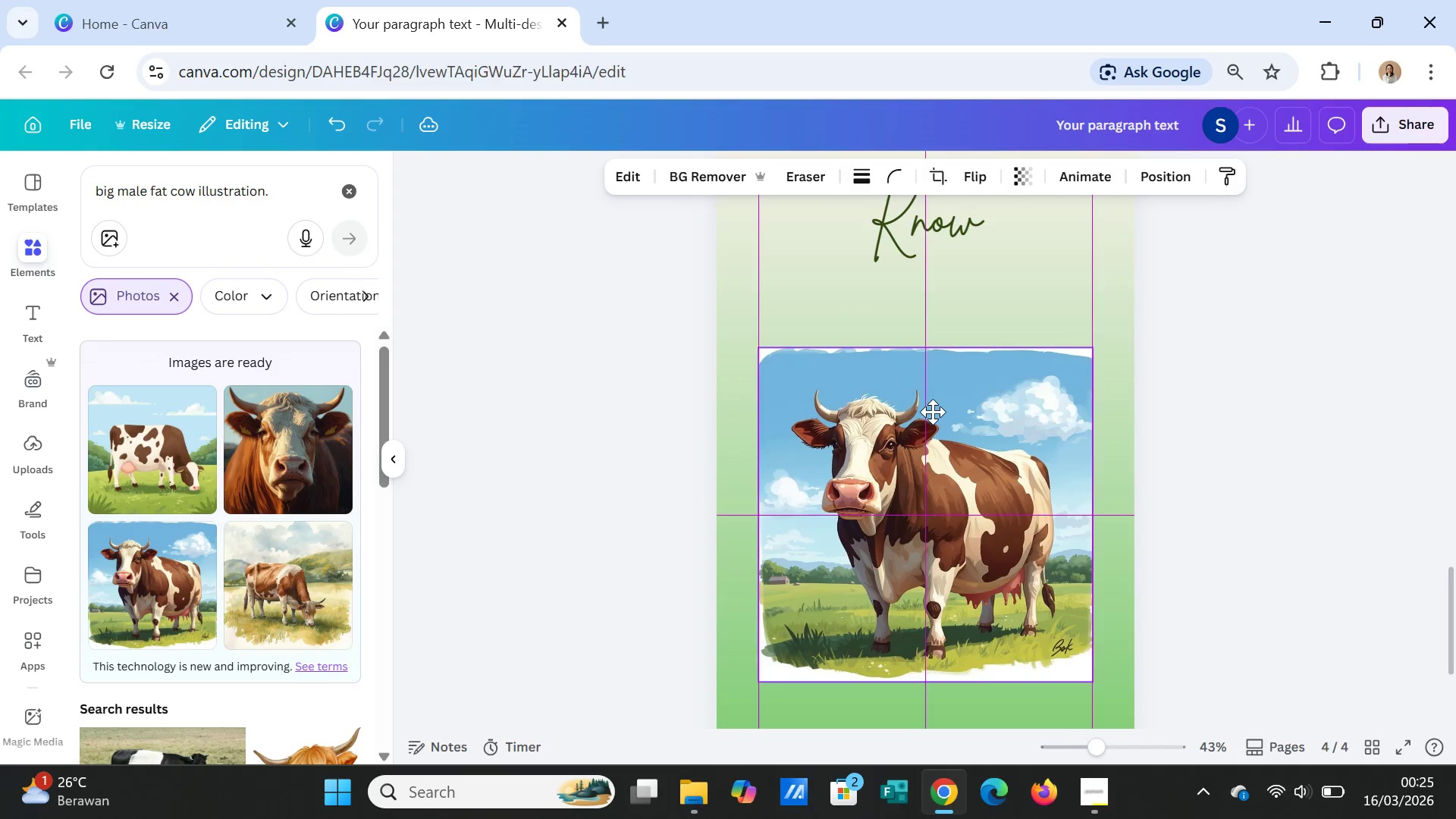 
wait(7.16)
 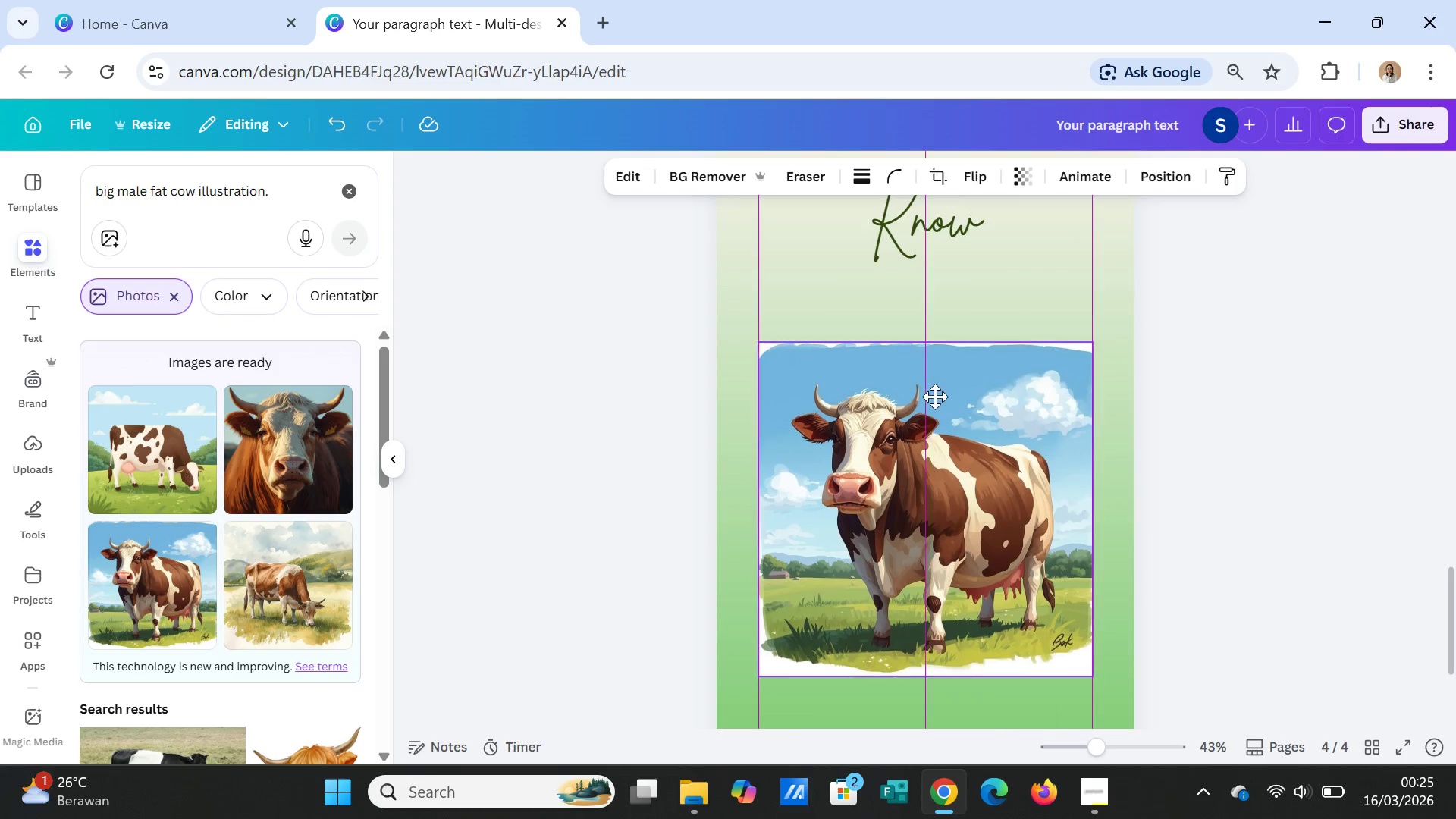 
left_click([1375, 483])
 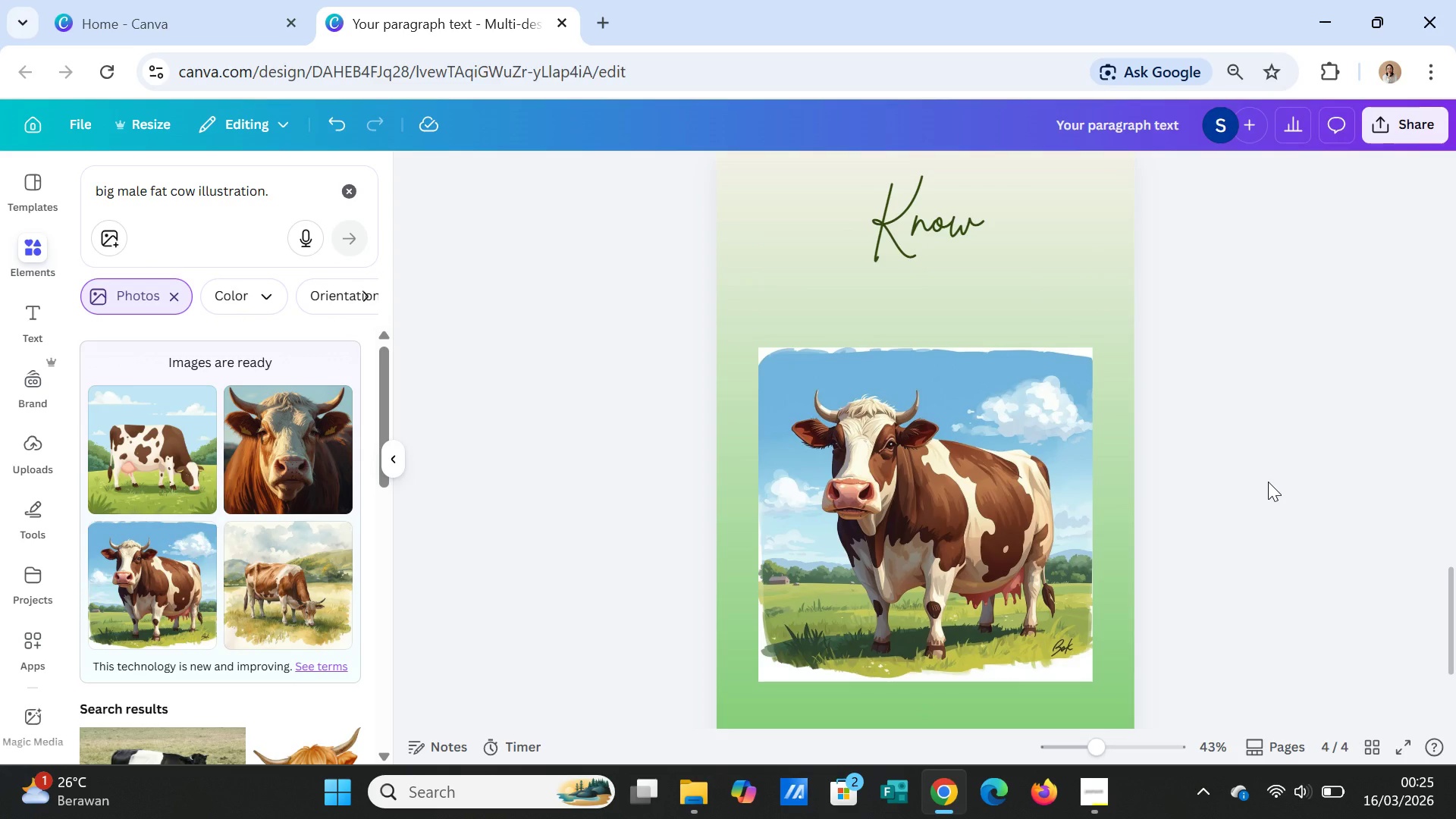 
scroll: coordinate [1268, 482], scroll_direction: none, amount: 0.0
 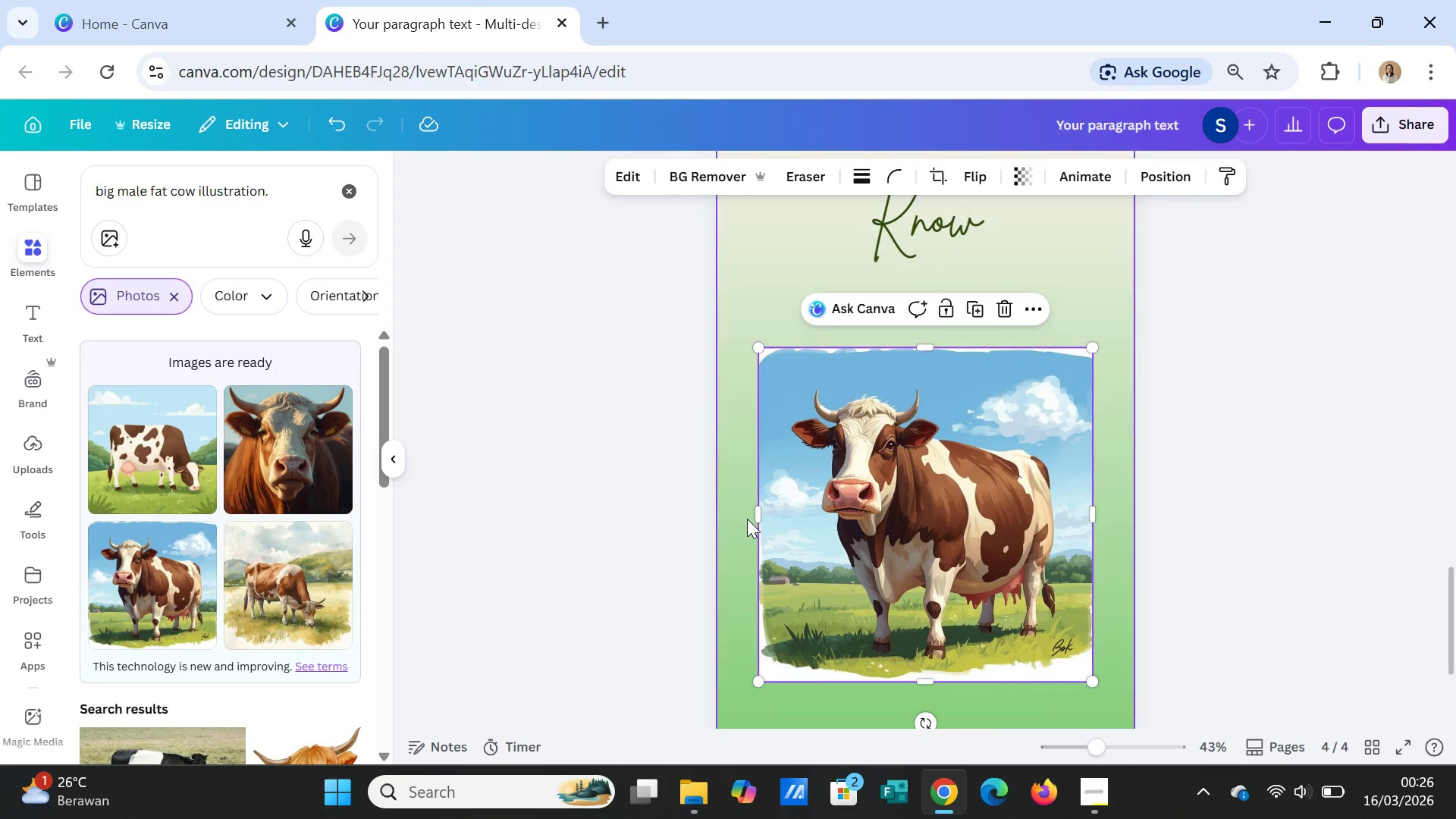 
left_click_drag(start_coordinate=[756, 514], to_coordinate=[715, 512])
 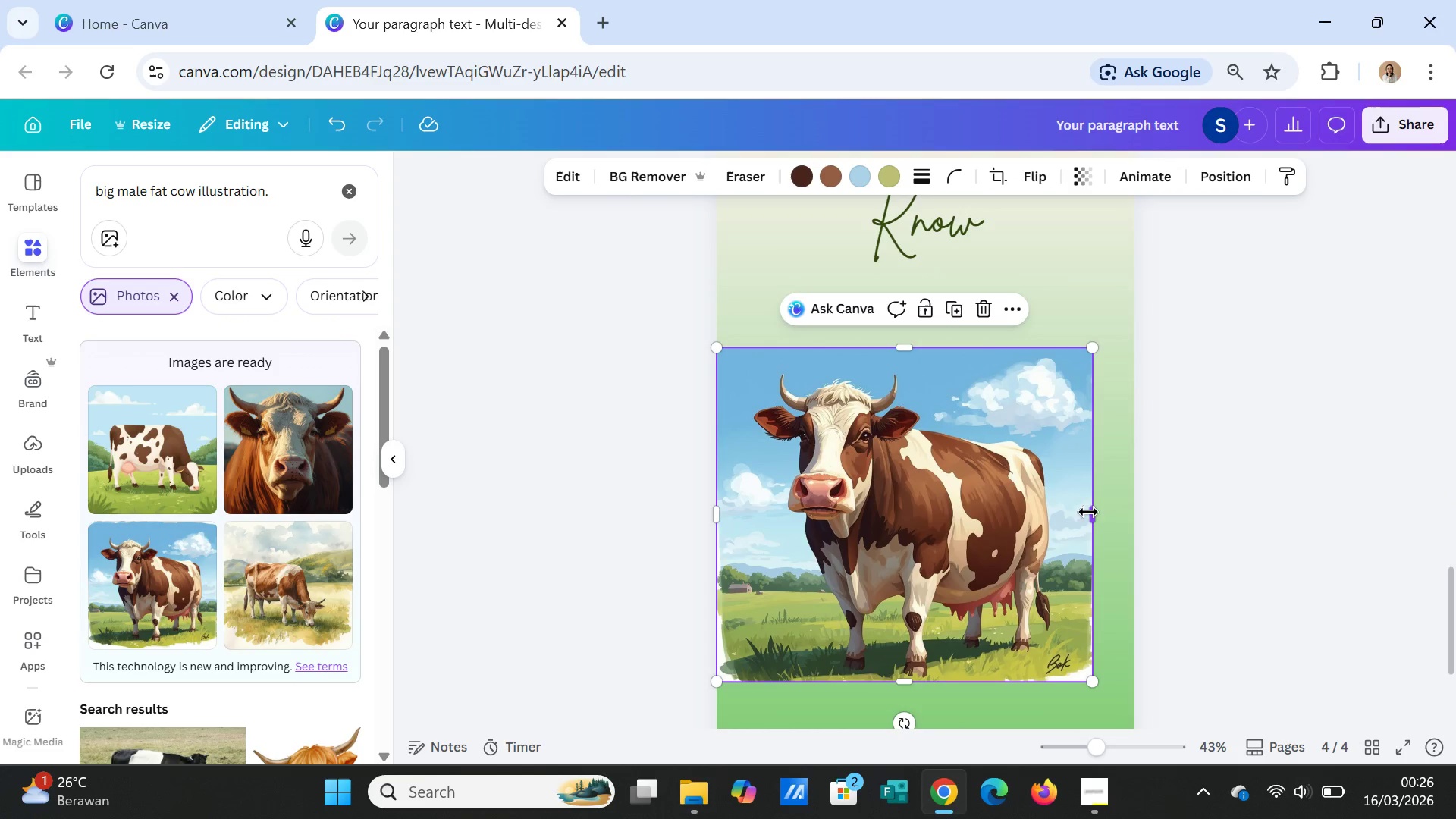 
left_click_drag(start_coordinate=[1091, 512], to_coordinate=[1129, 508])
 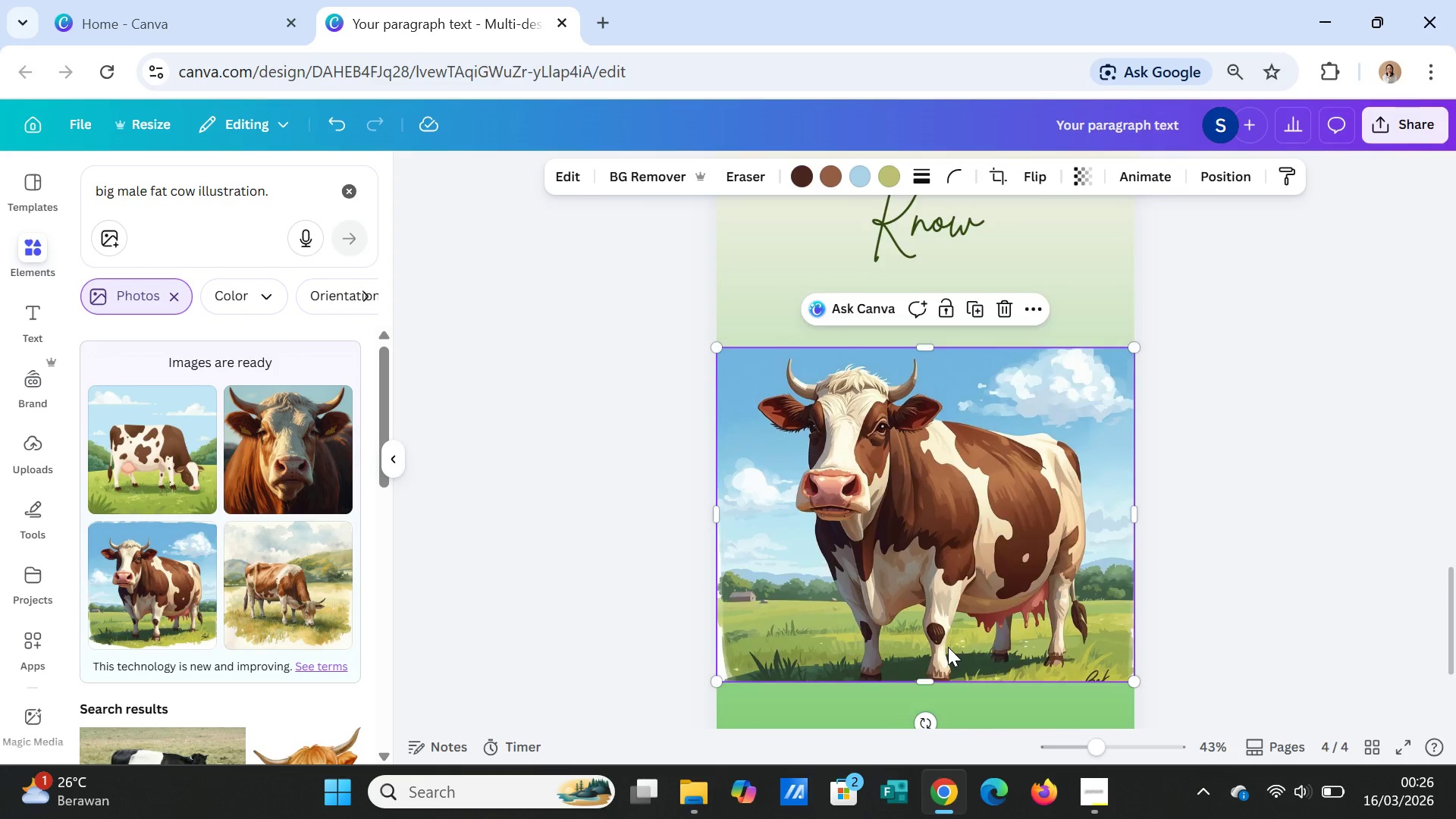 
scroll: coordinate [948, 647], scroll_direction: down, amount: 2.0
 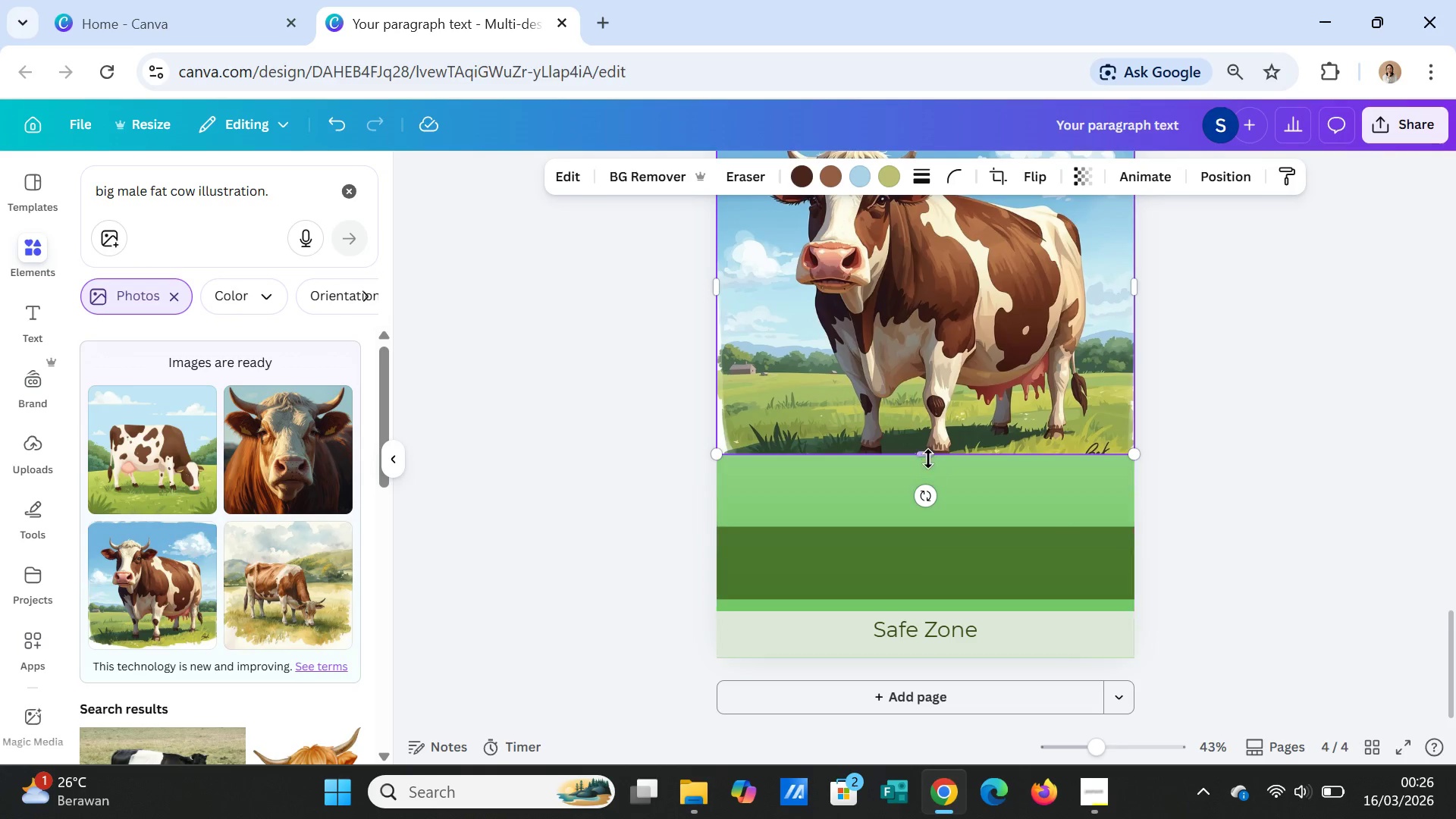 
left_click_drag(start_coordinate=[928, 452], to_coordinate=[926, 506])
 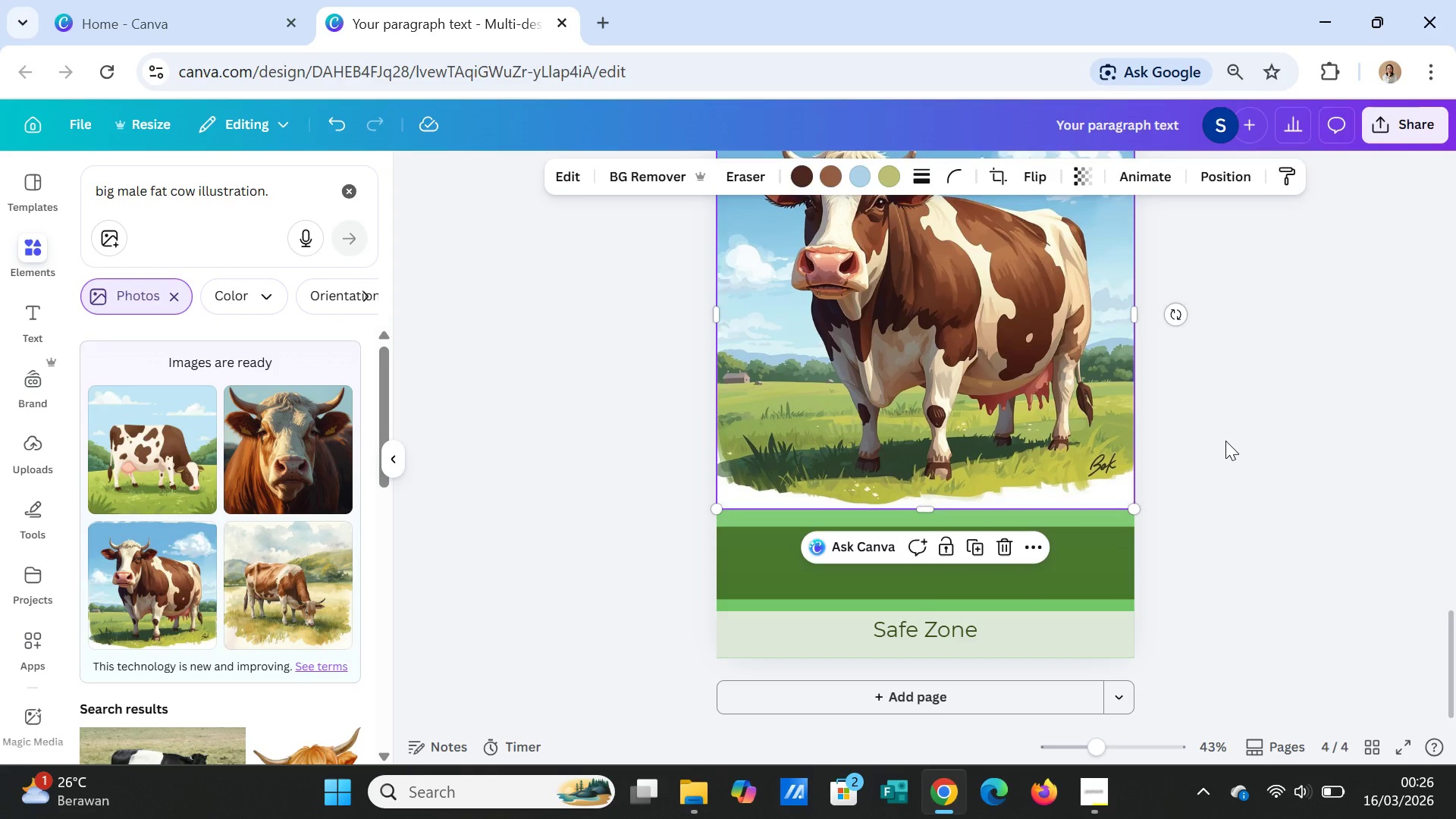 
left_click([1225, 441])
 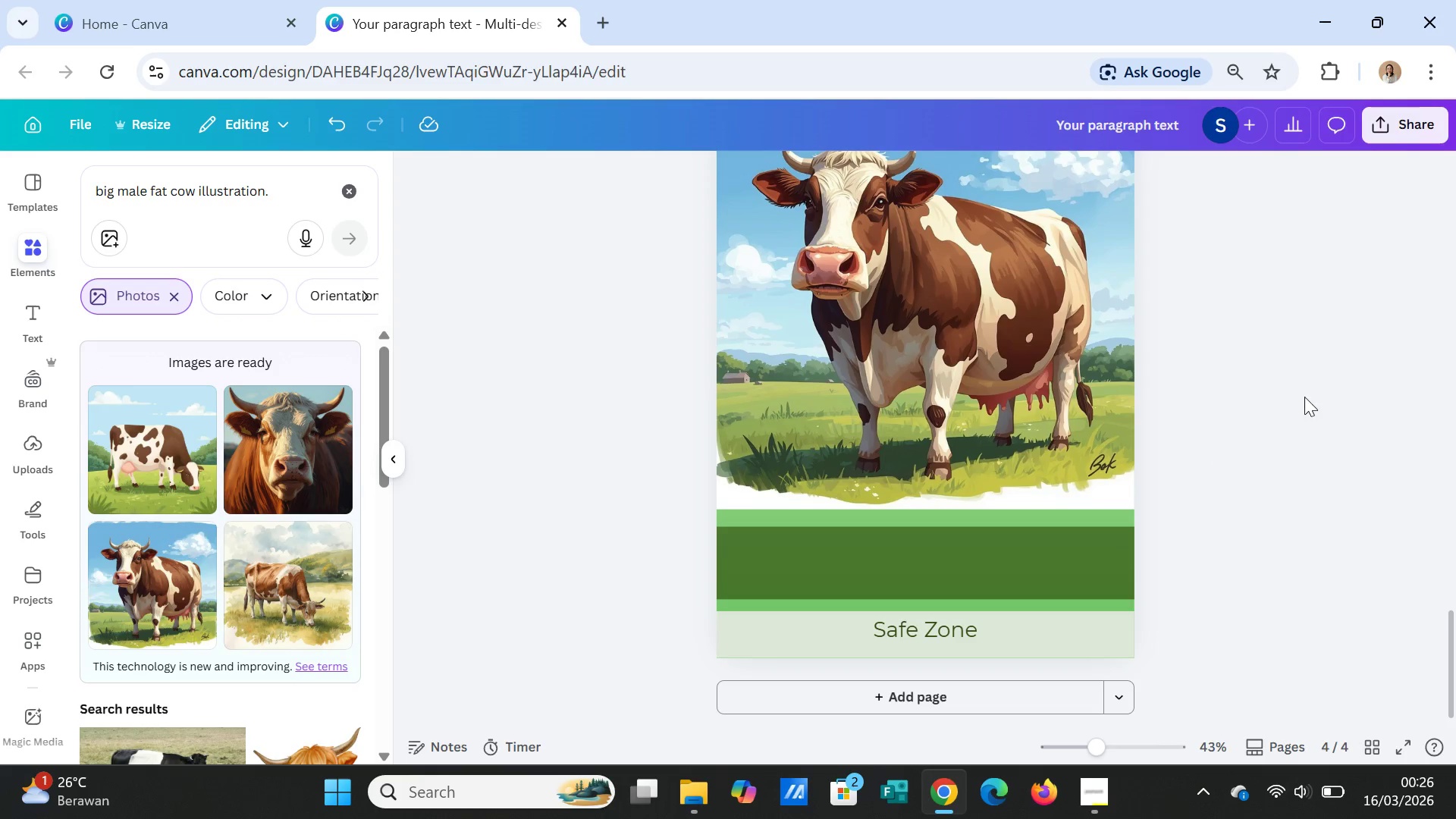 
wait(18.27)
 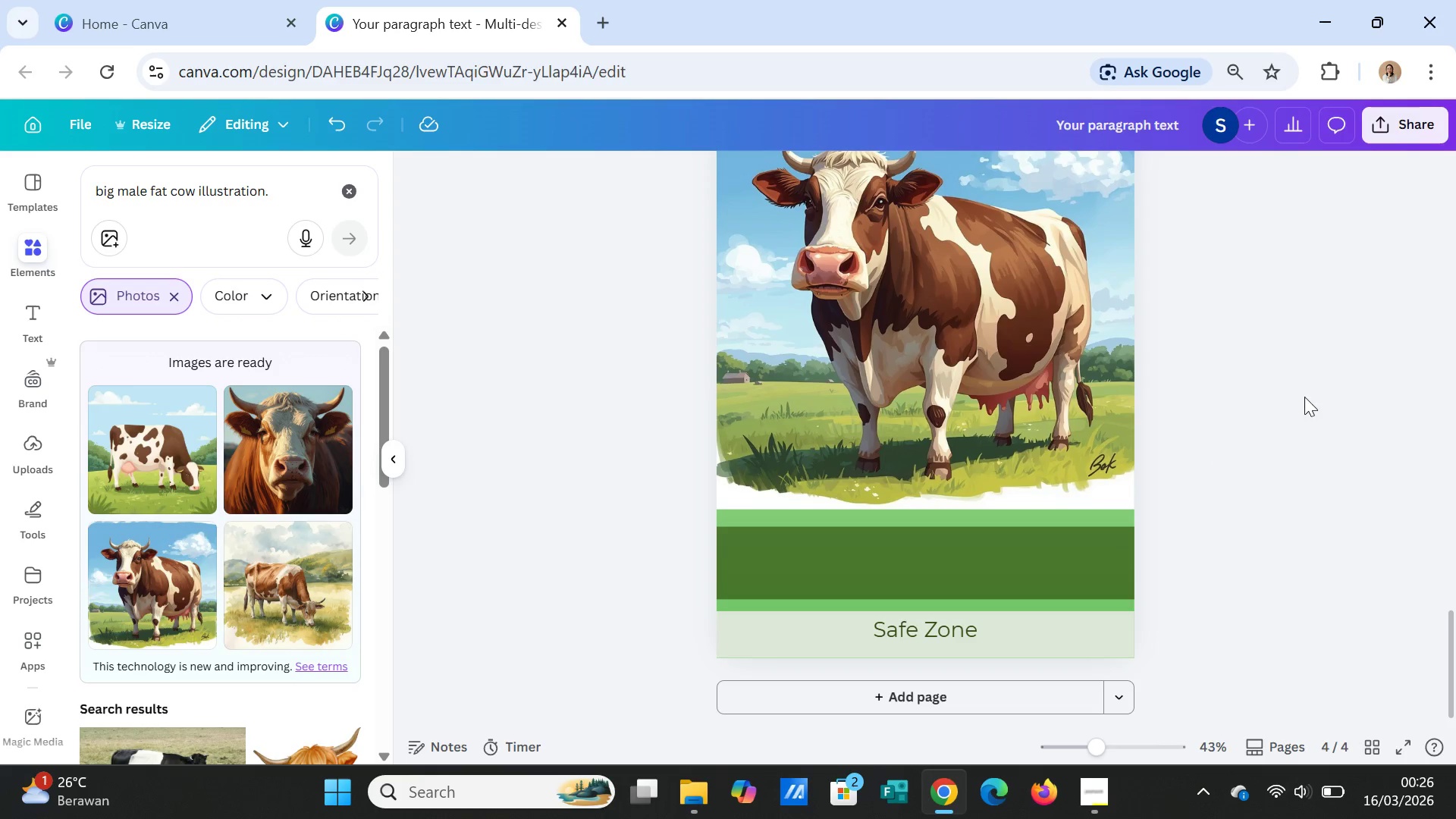 
scroll: coordinate [1279, 458], scroll_direction: up, amount: 3.0
 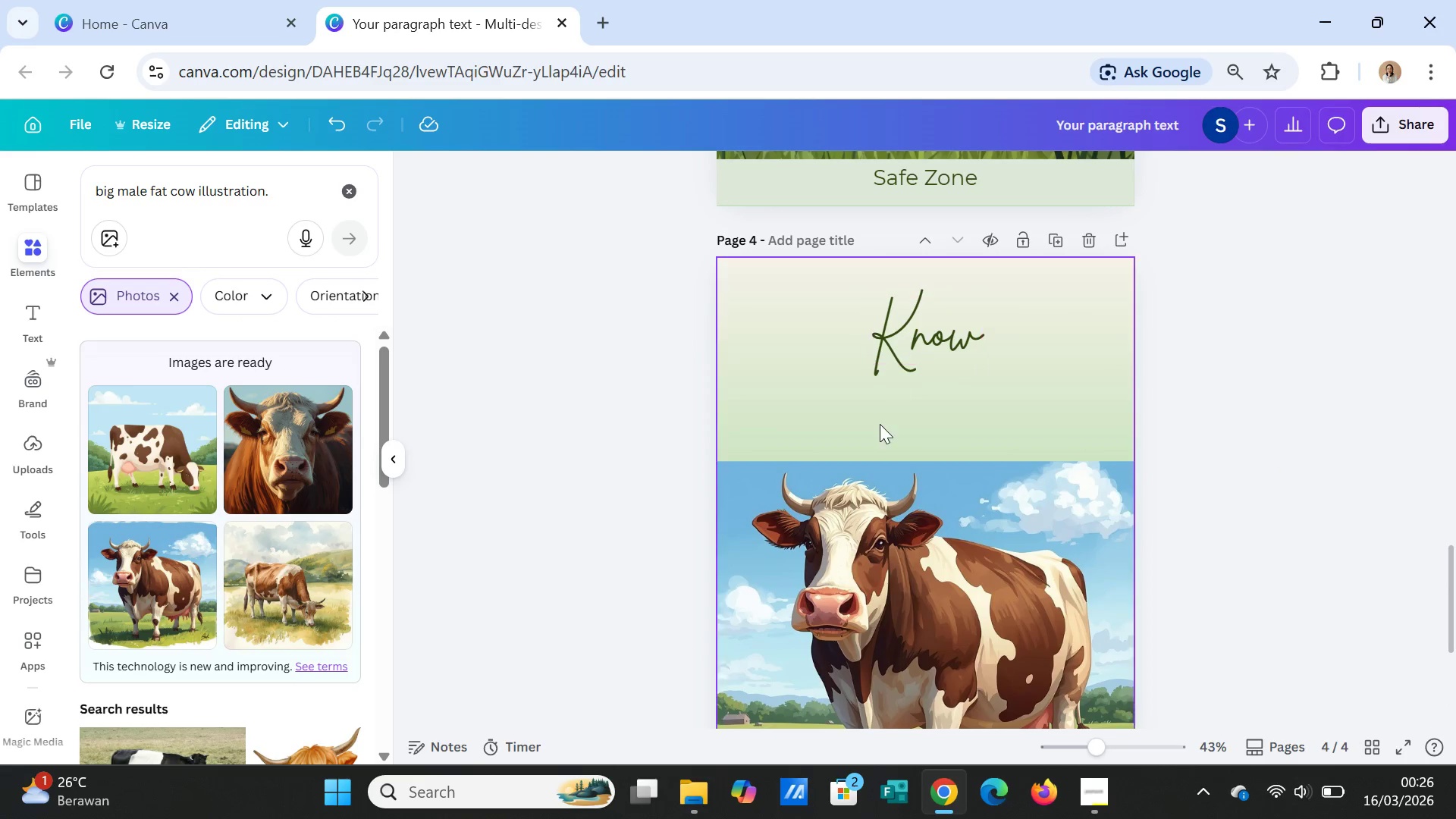 
left_click([916, 330])
 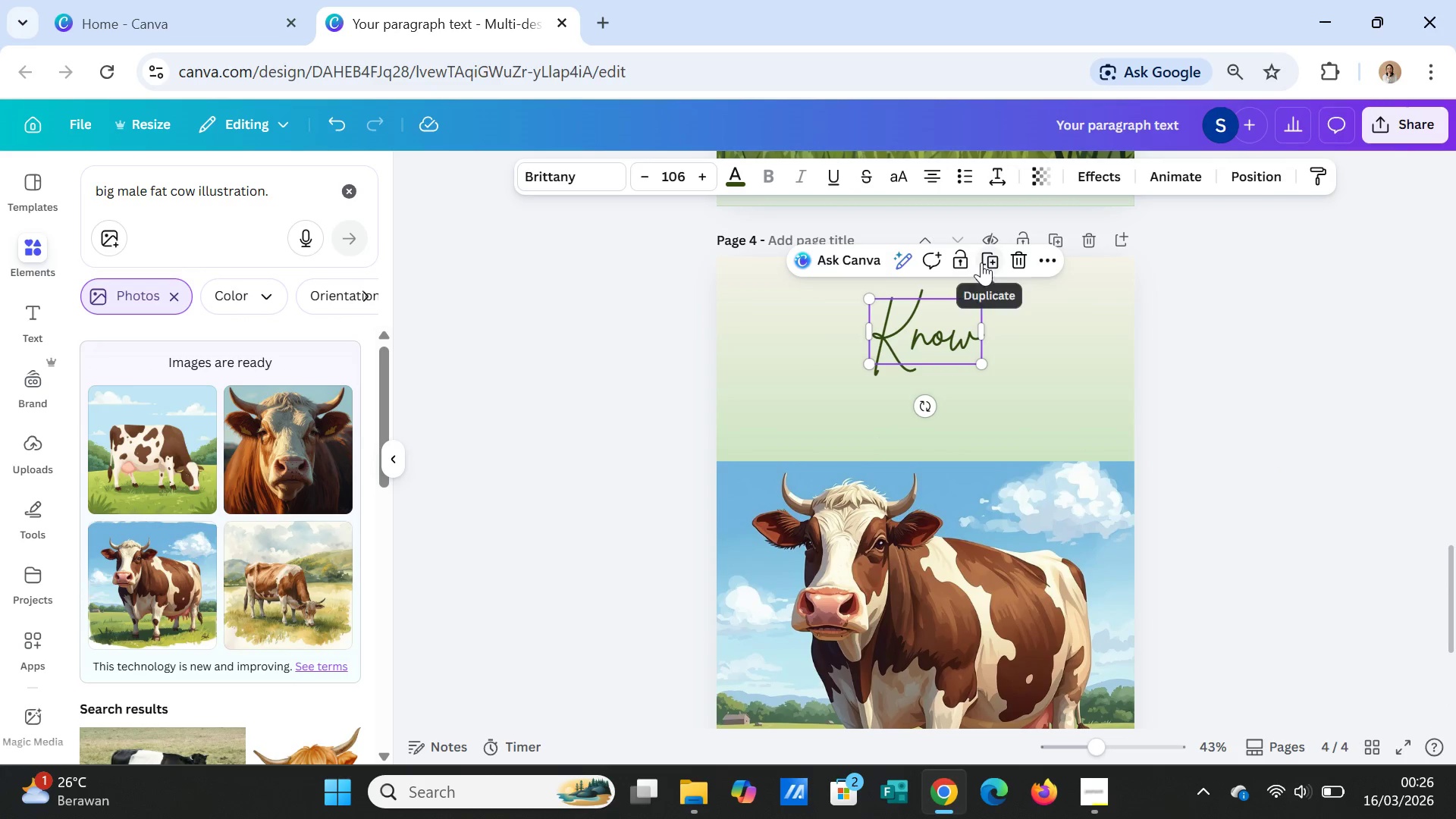 
left_click([990, 260])
 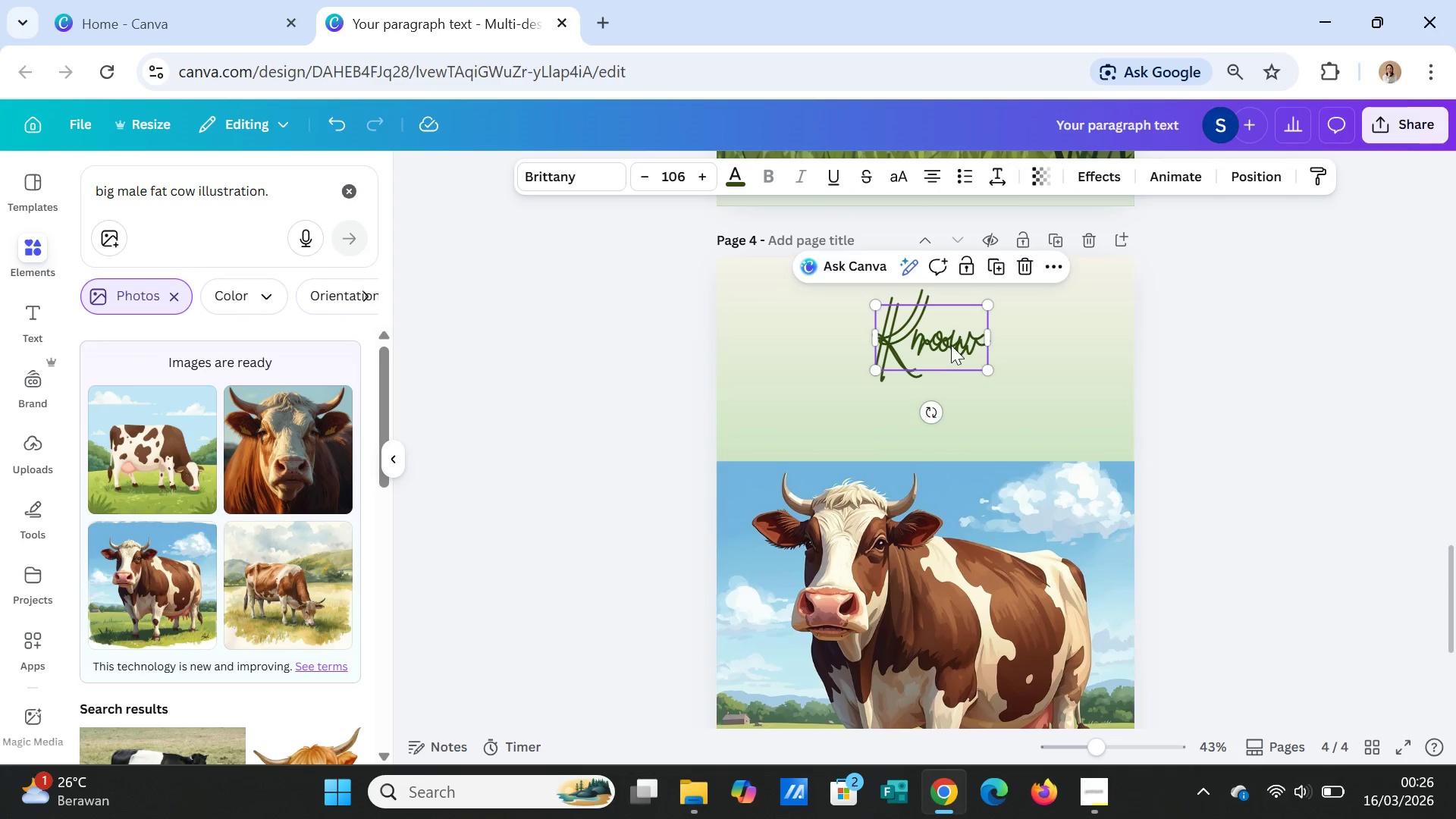 
left_click_drag(start_coordinate=[952, 344], to_coordinate=[934, 415])
 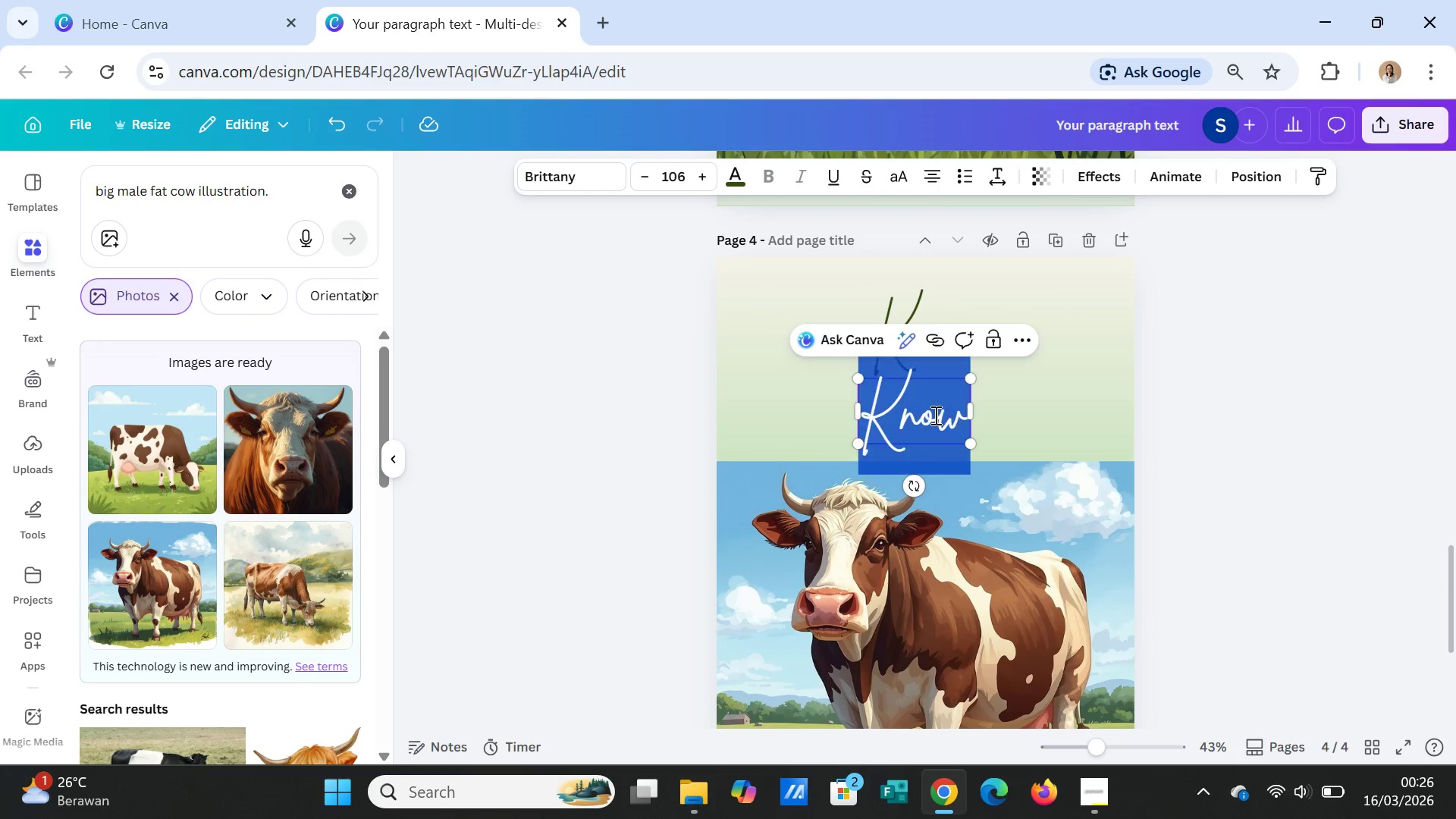 
double_click([934, 415])
 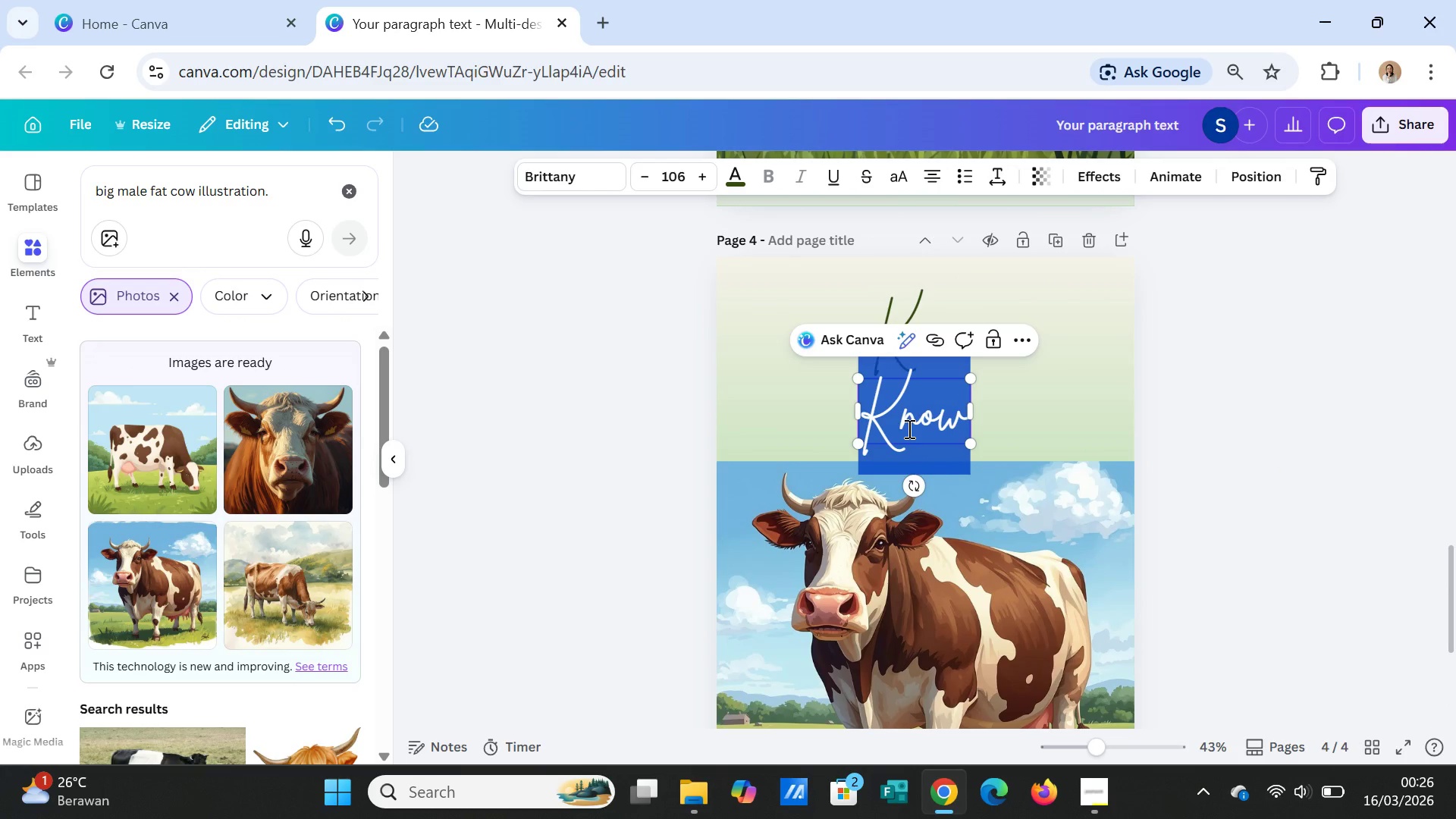 
key(CapsLock)
 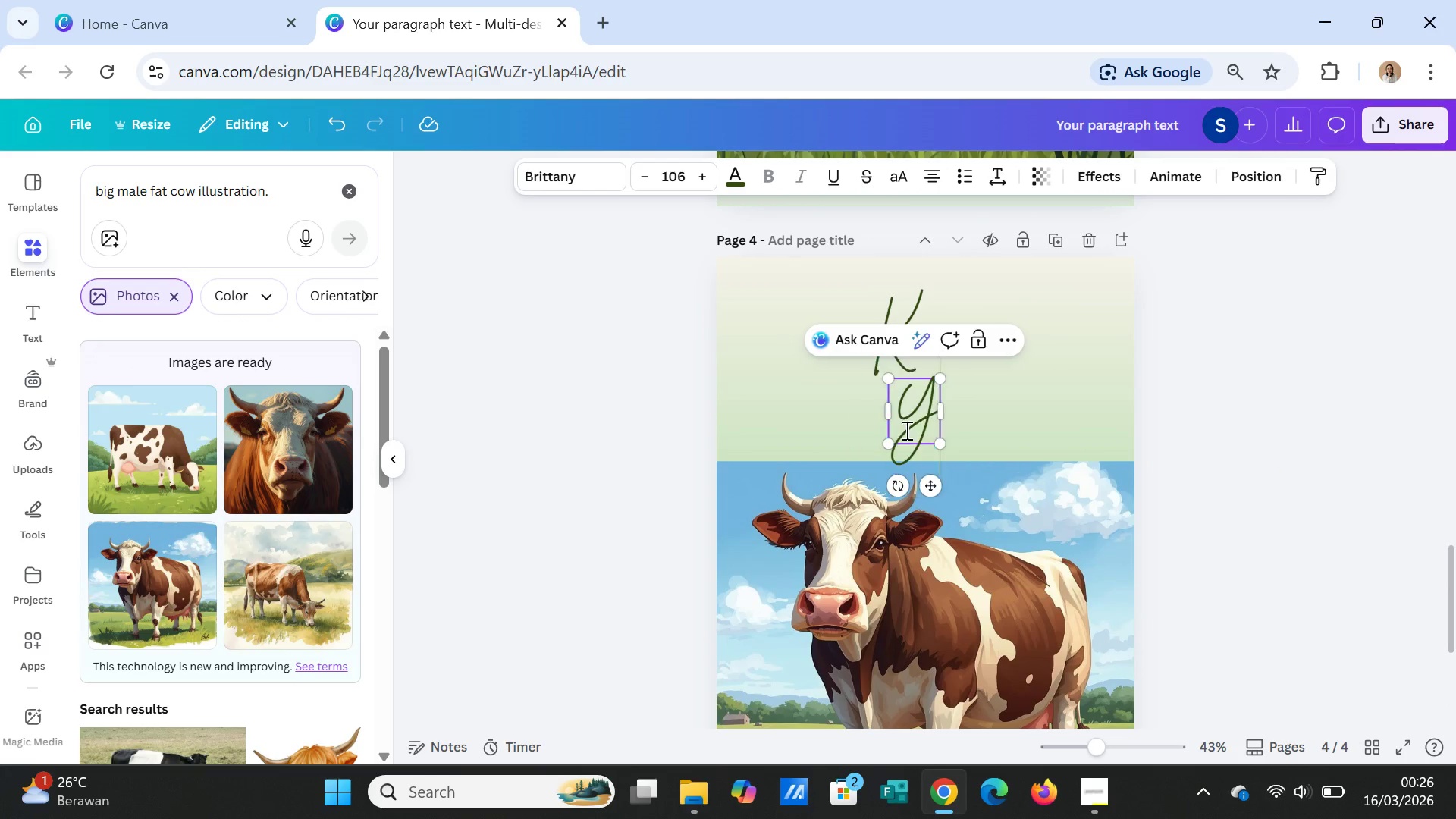 
type(Your Beef)
 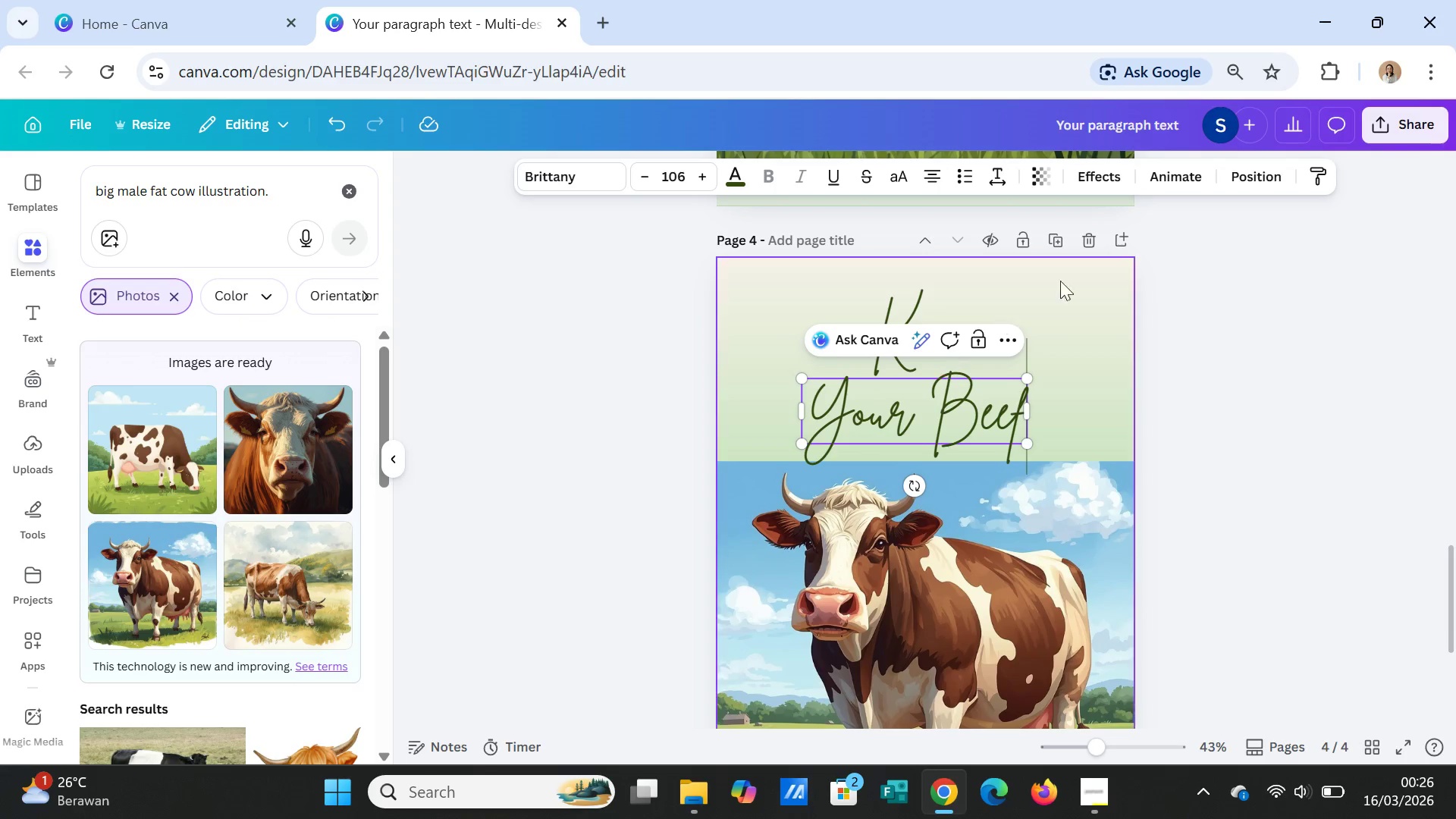 
left_click([1105, 417])
 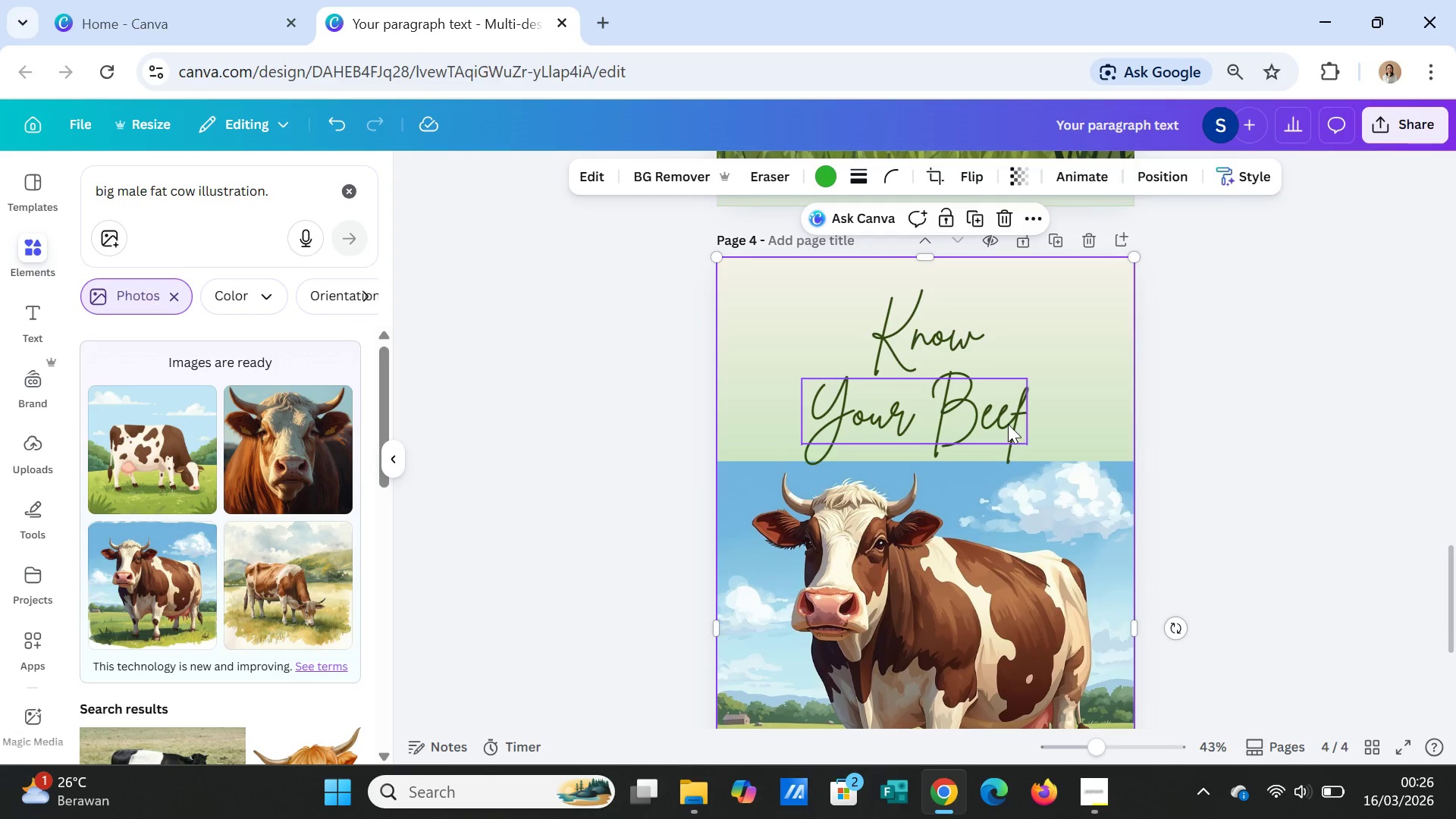 
left_click([1008, 424])
 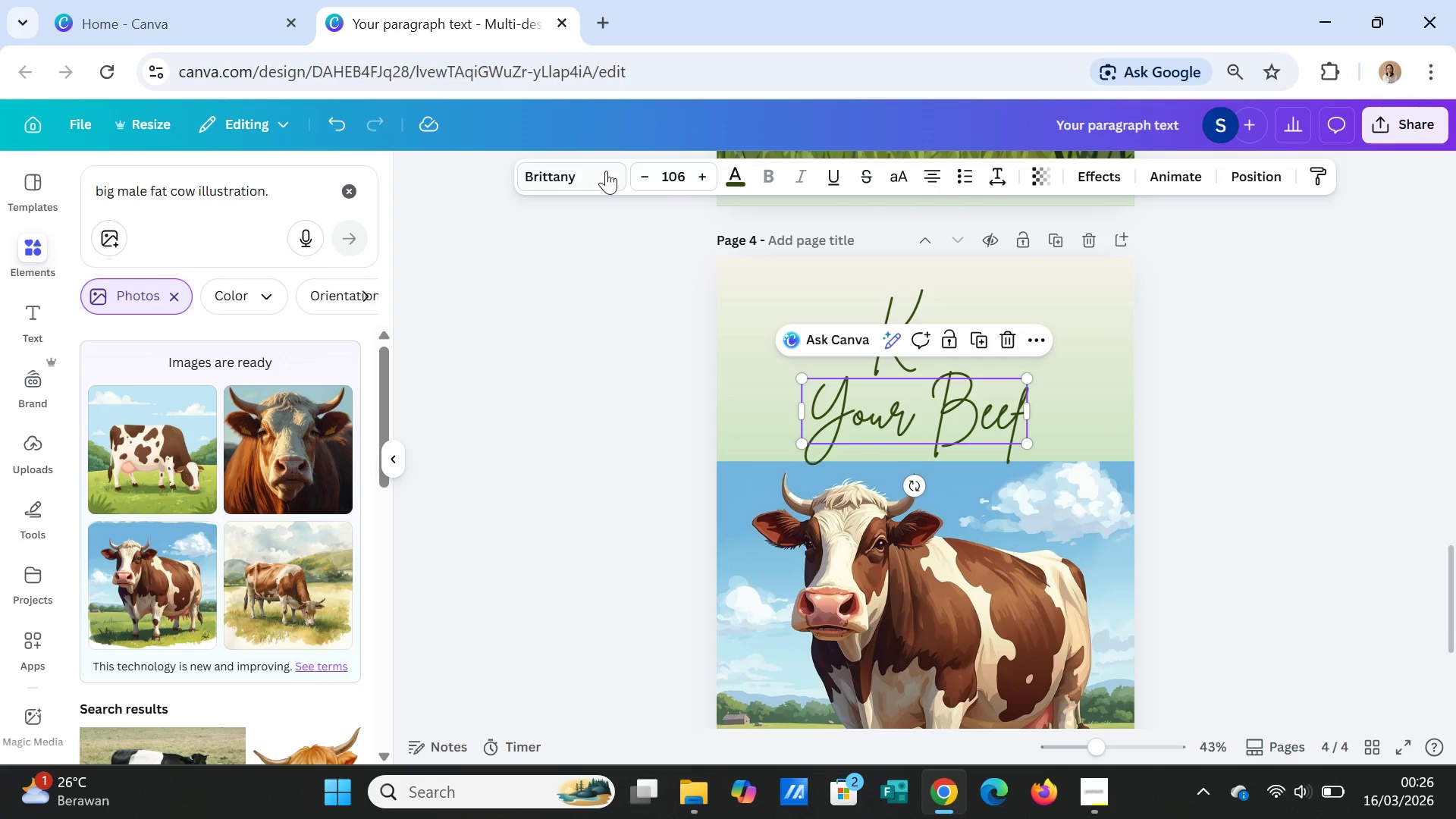 
left_click([590, 171])
 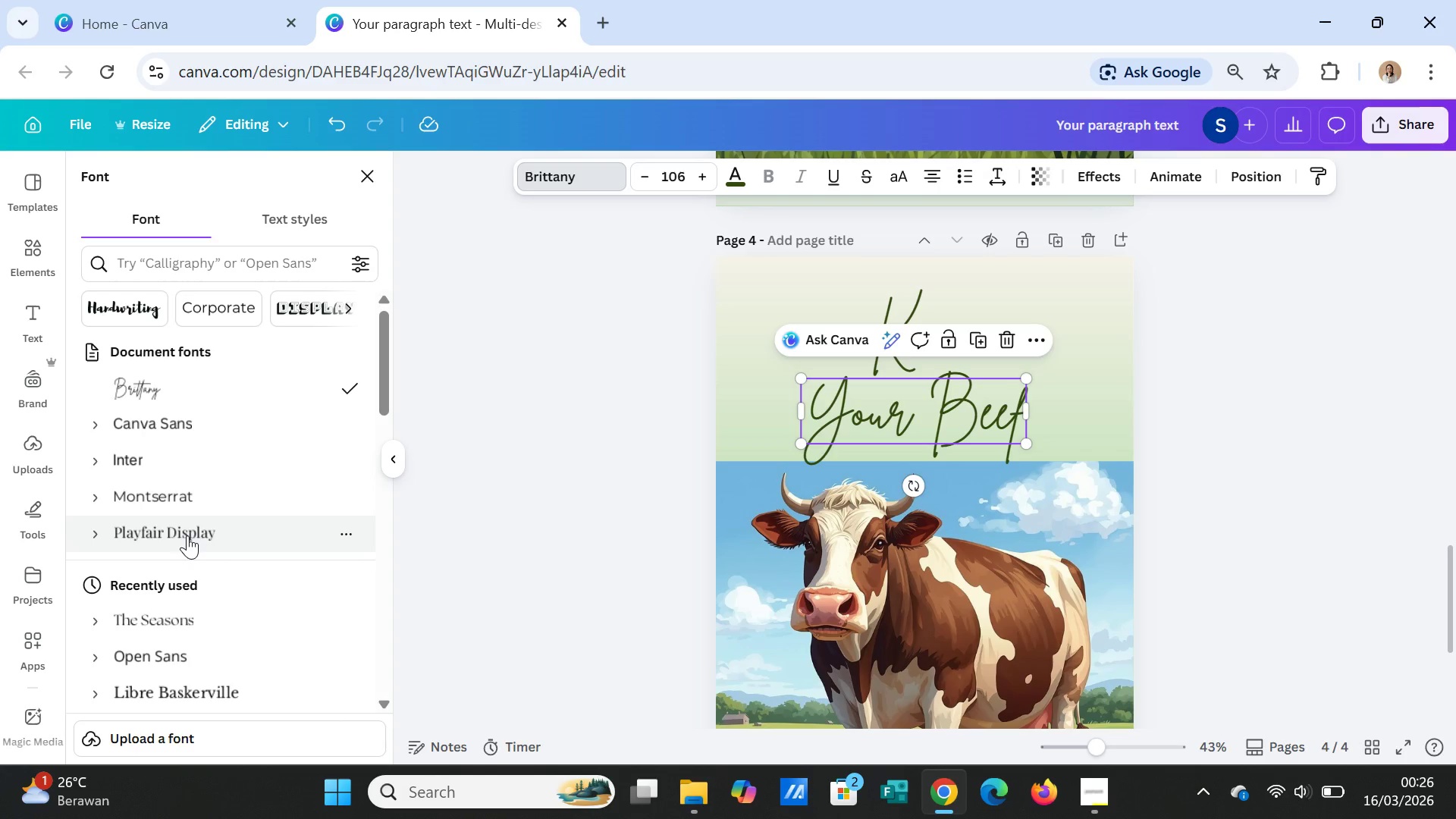 
left_click([187, 532])
 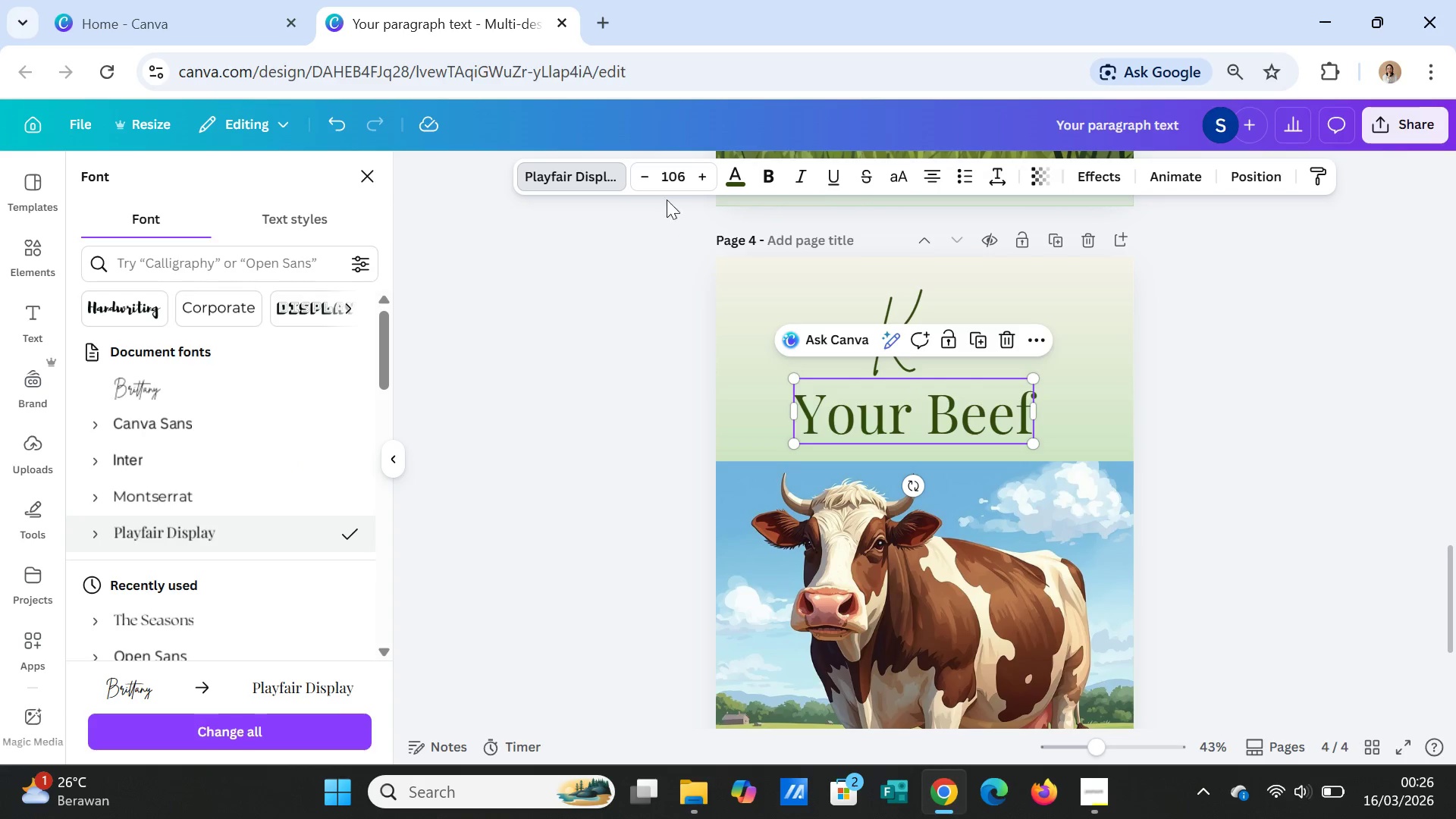 
double_click([642, 173])
 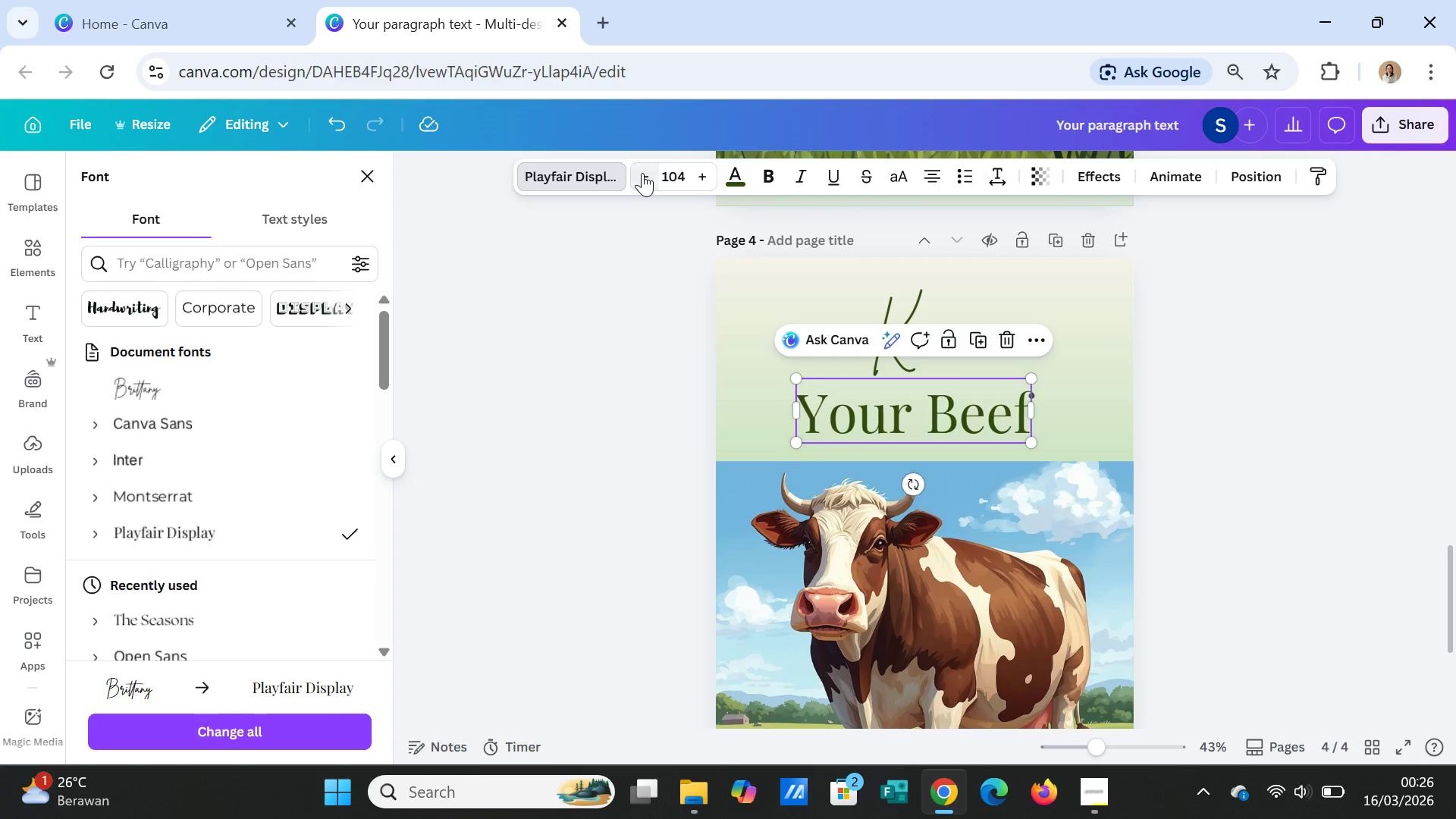 
triple_click([642, 173])
 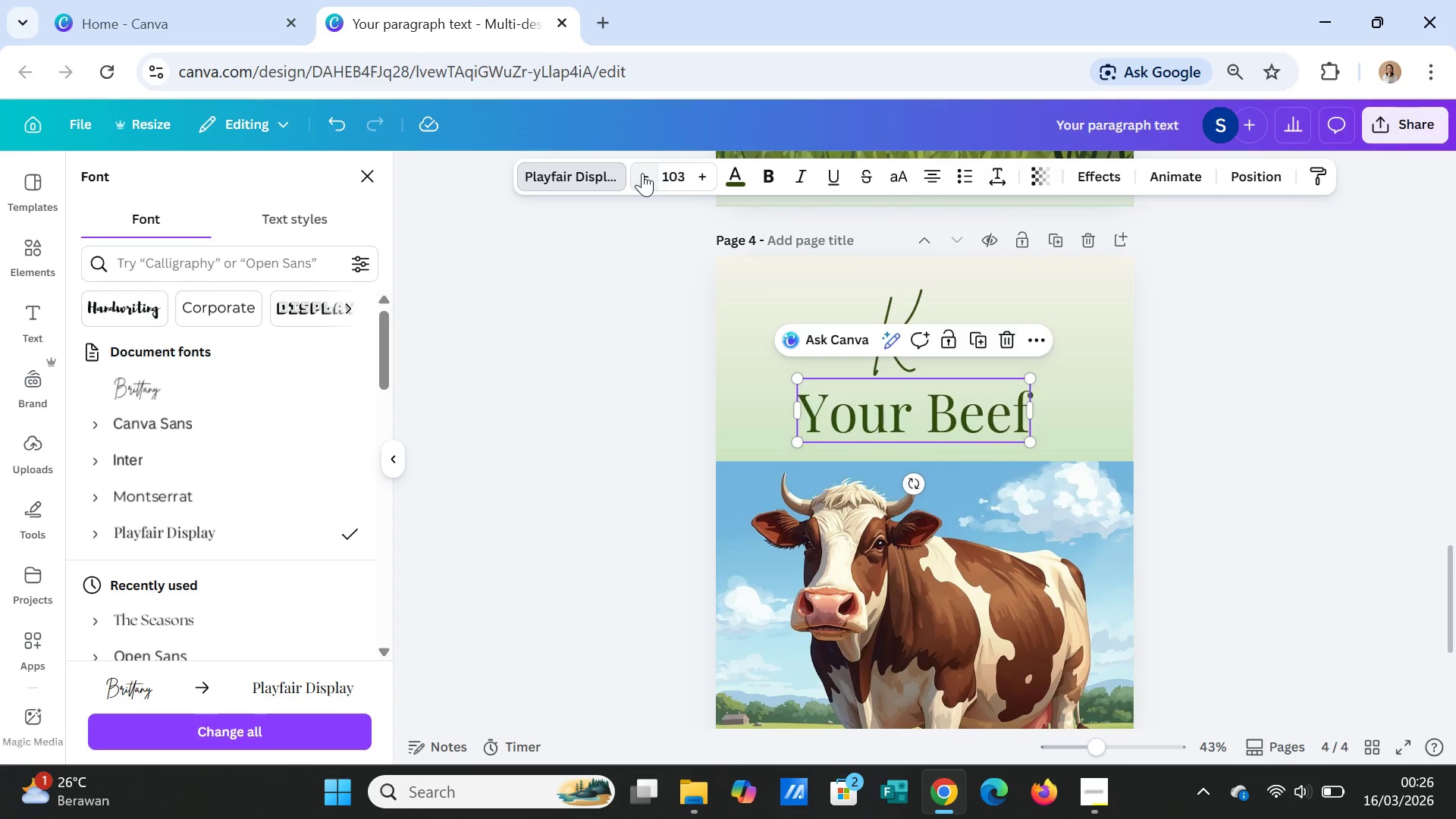 
triple_click([642, 173])
 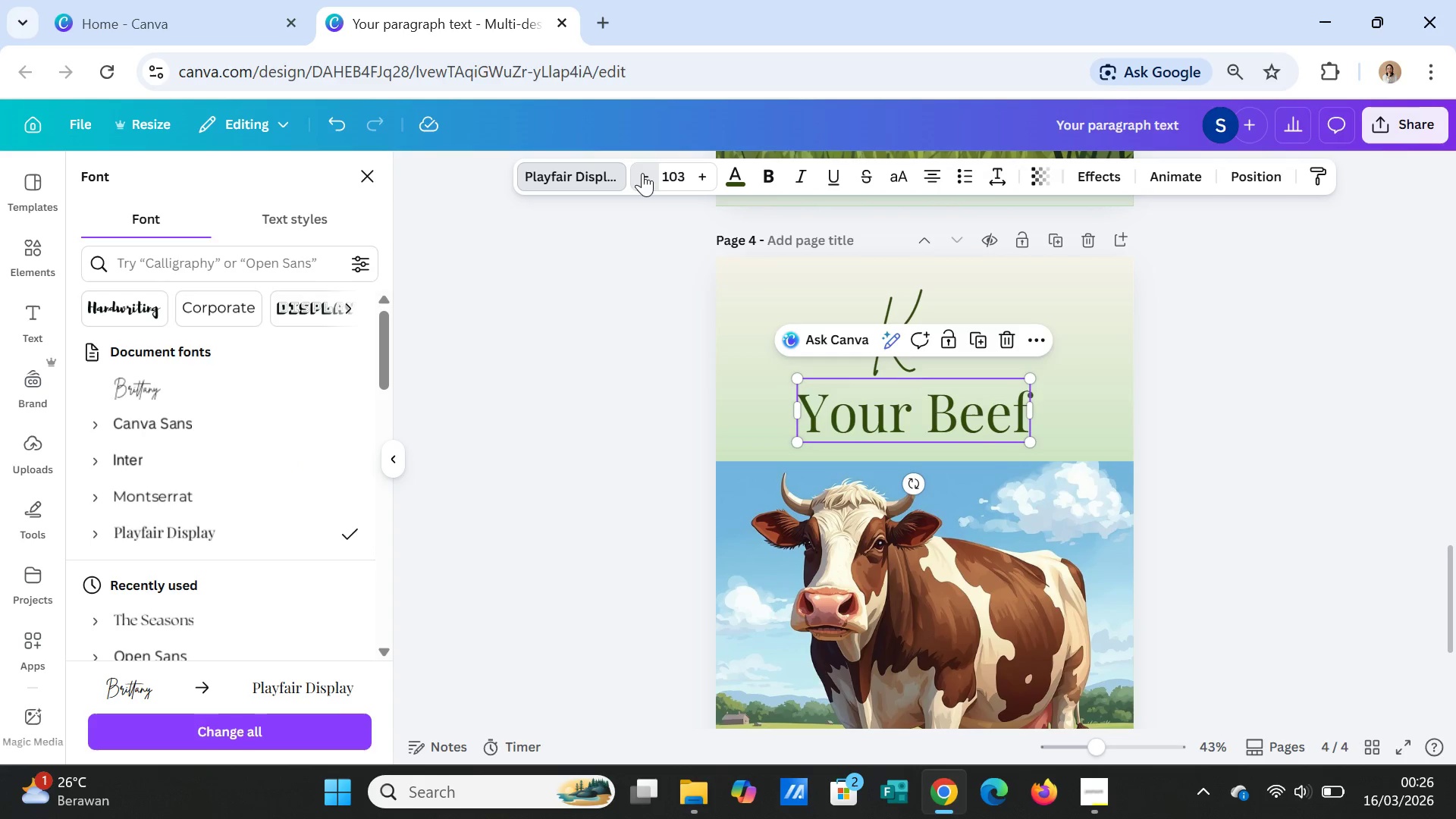 
triple_click([642, 173])
 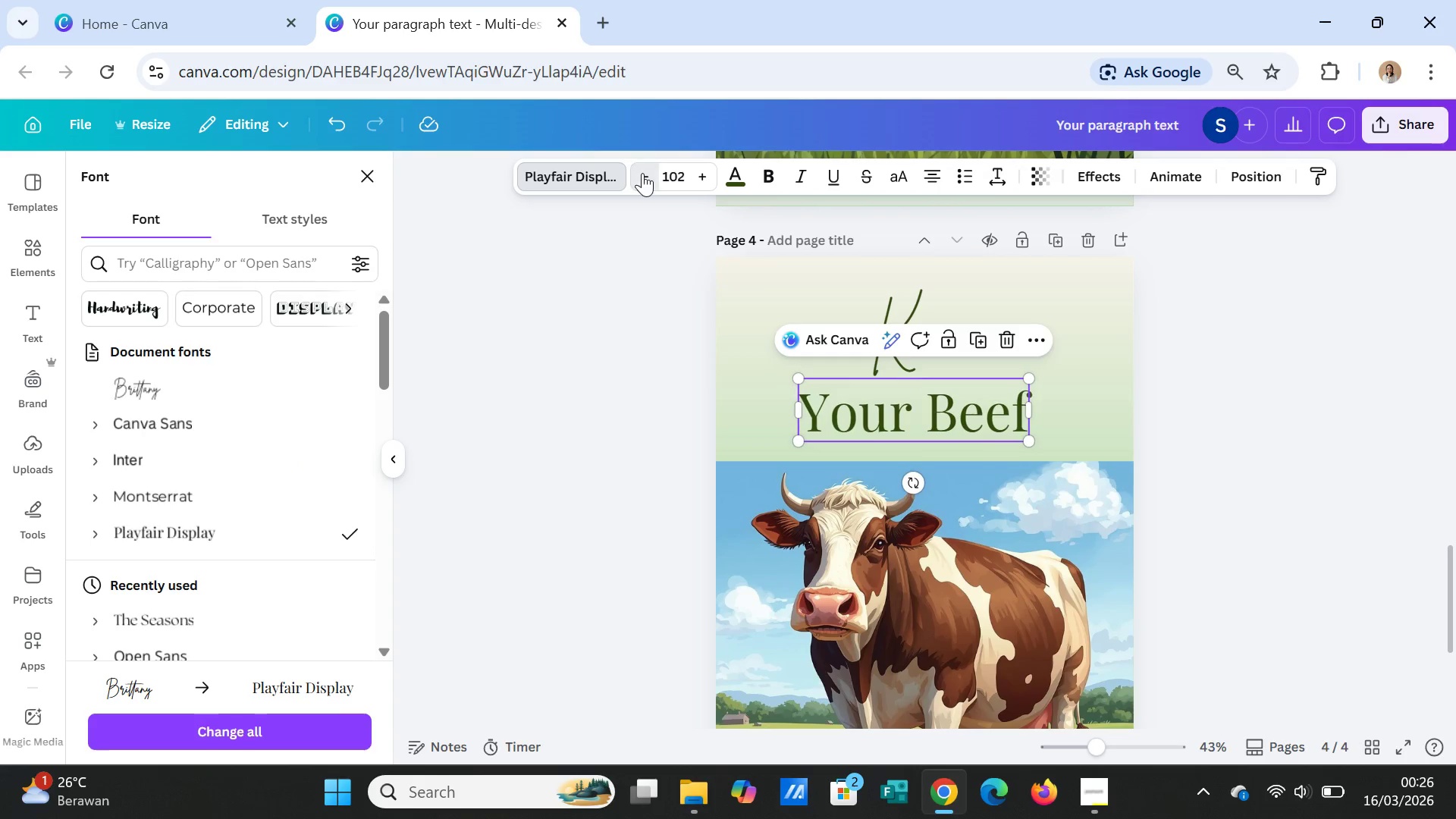 
triple_click([642, 173])
 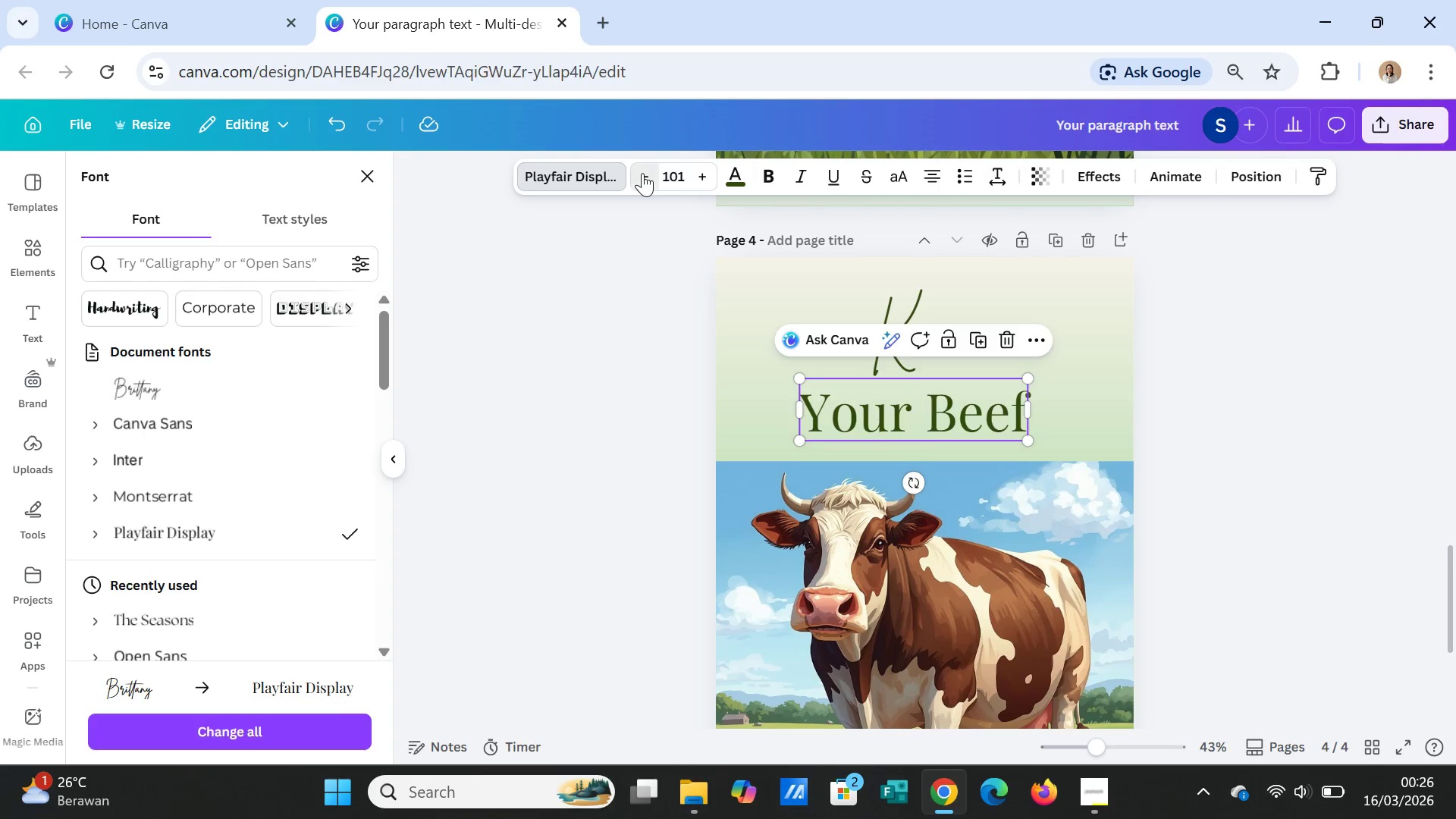 
triple_click([642, 173])
 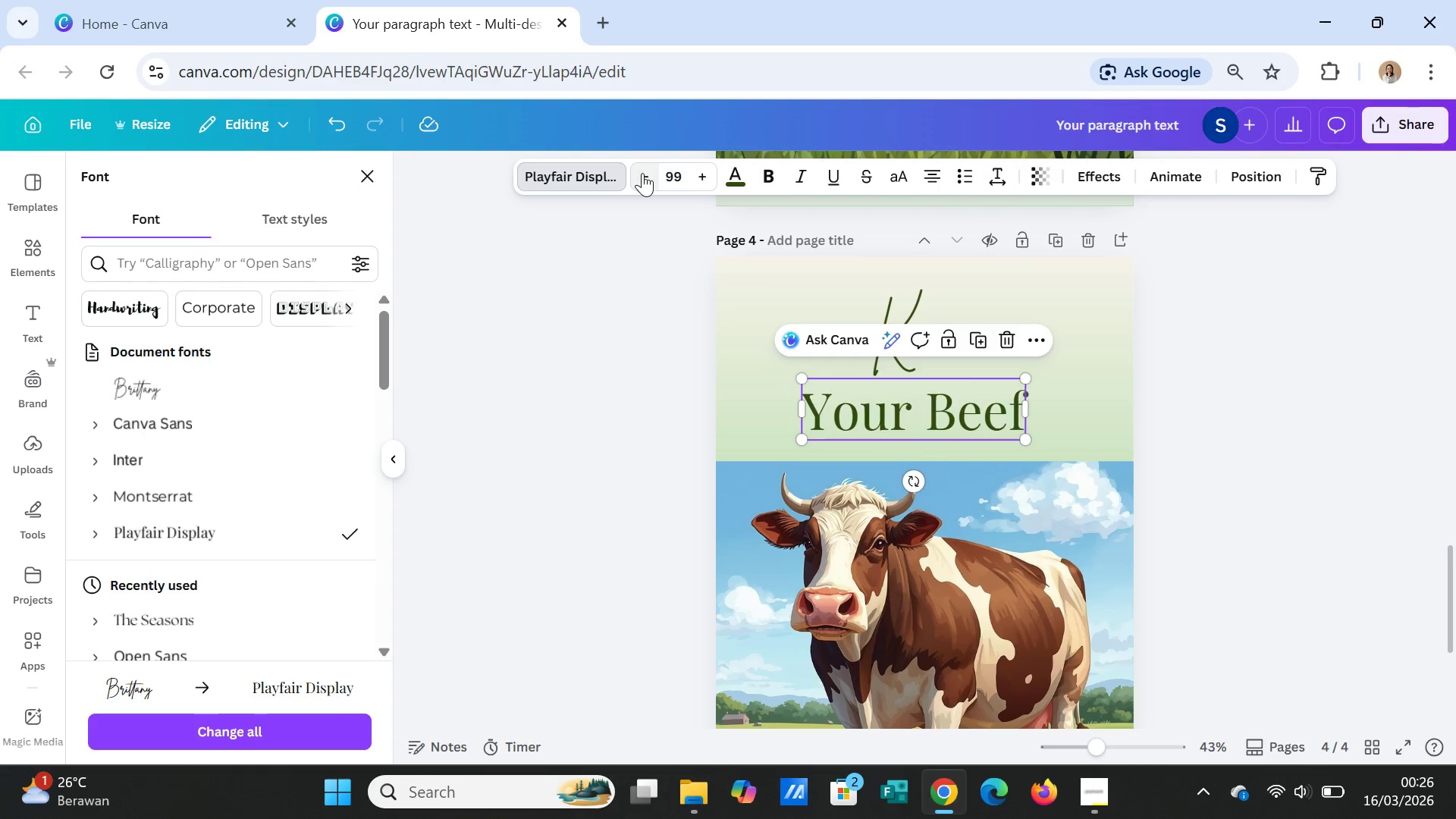 
triple_click([642, 173])
 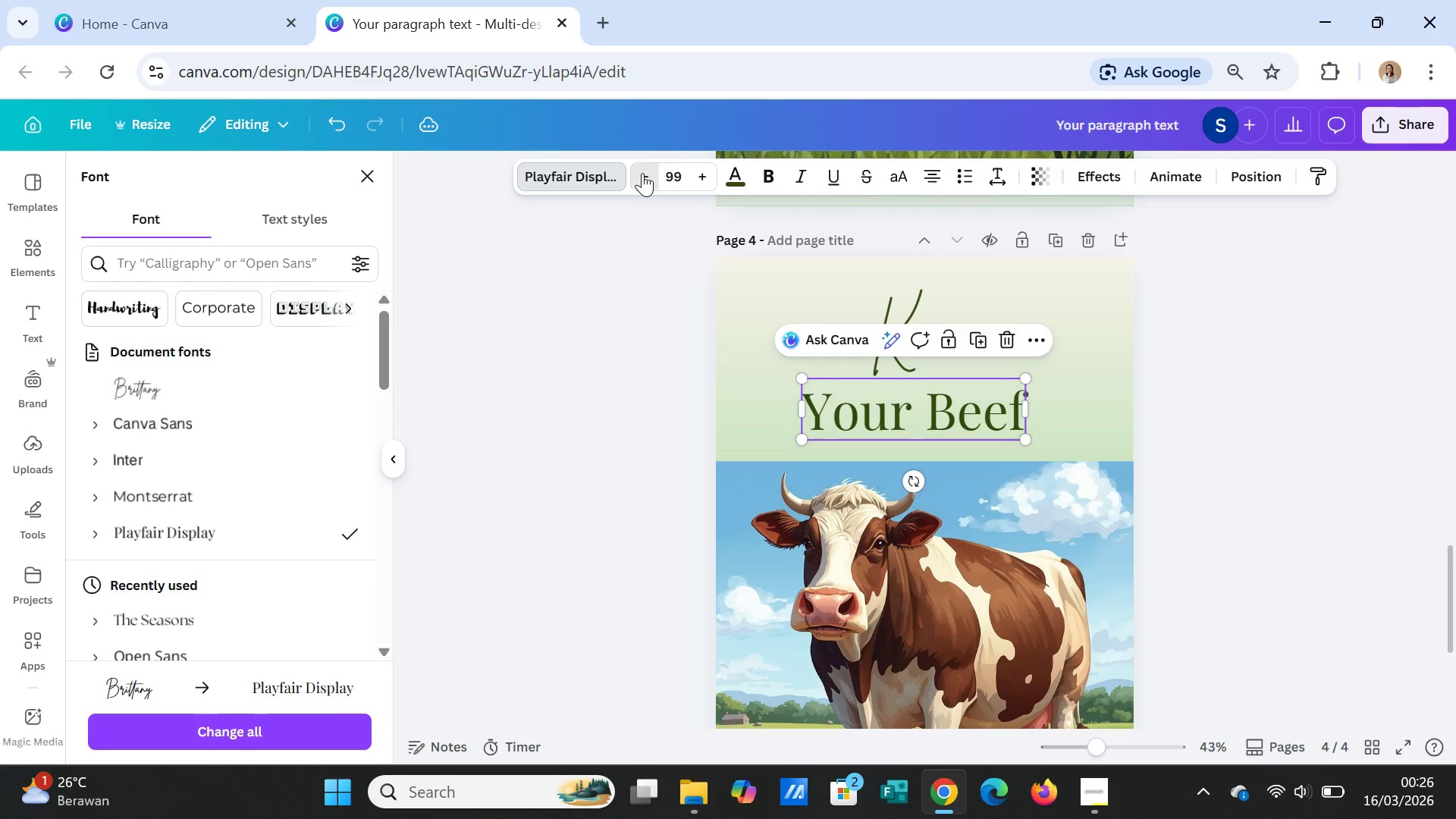 
triple_click([642, 173])
 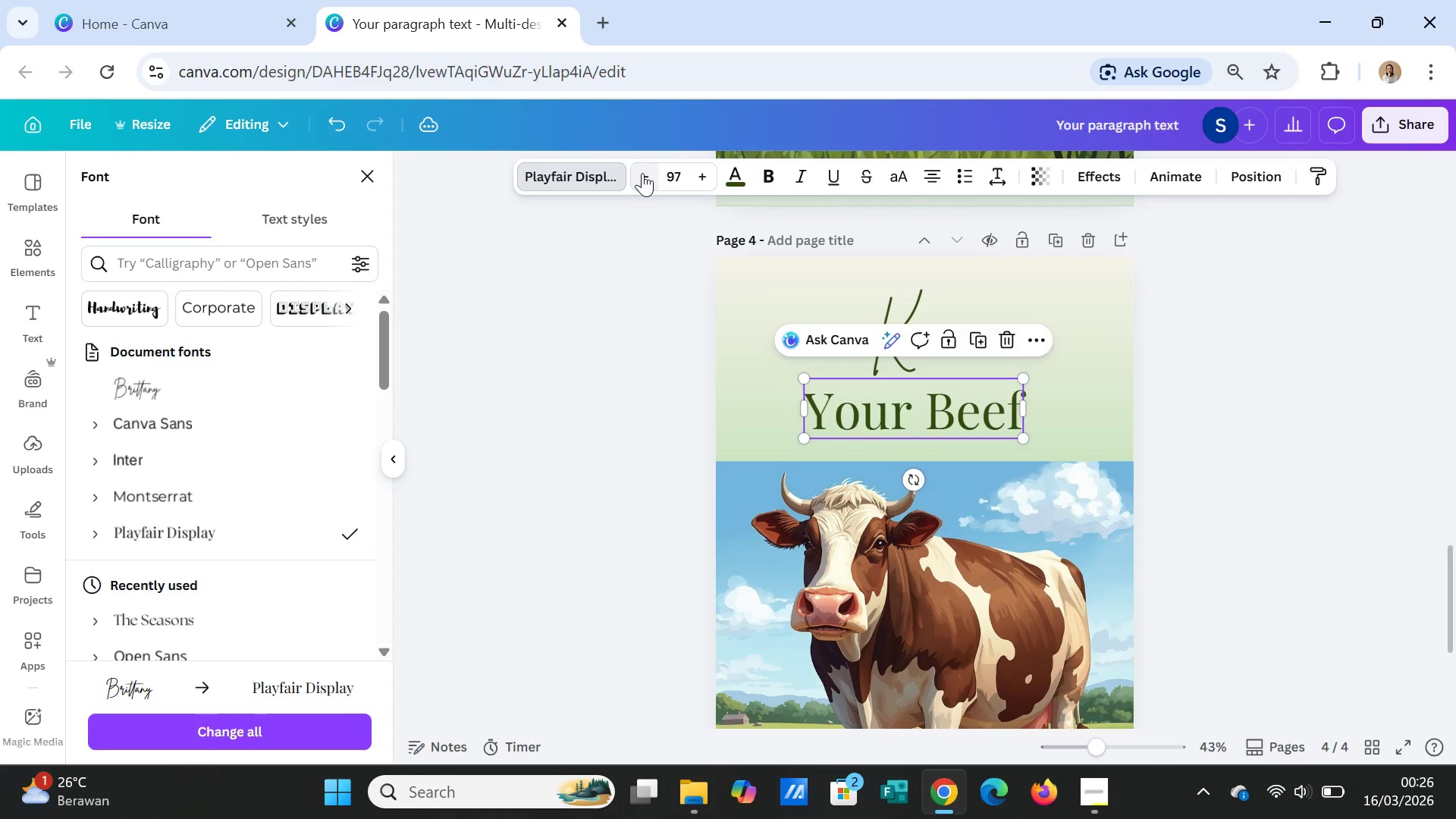 
triple_click([642, 173])
 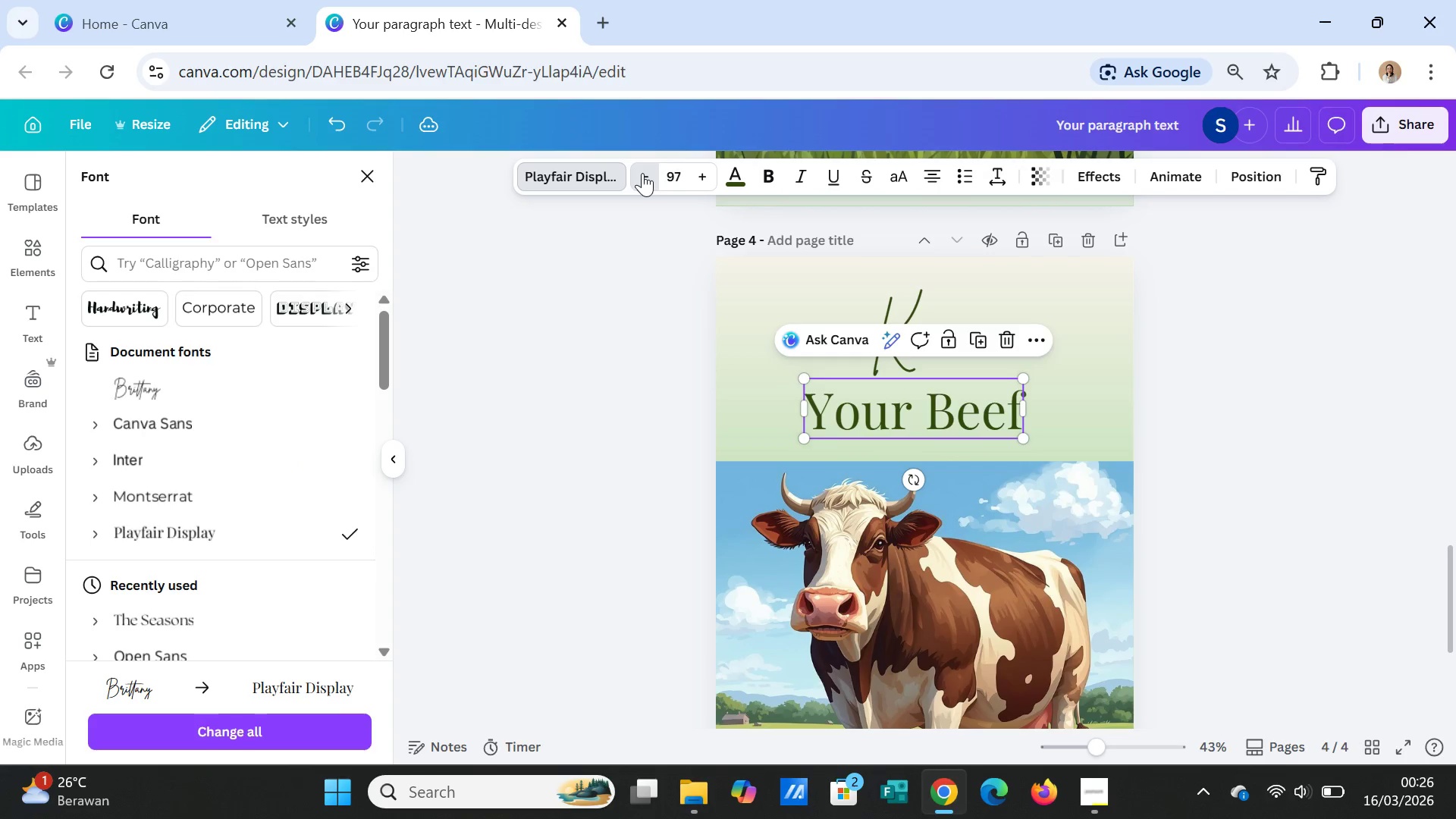 
triple_click([642, 173])
 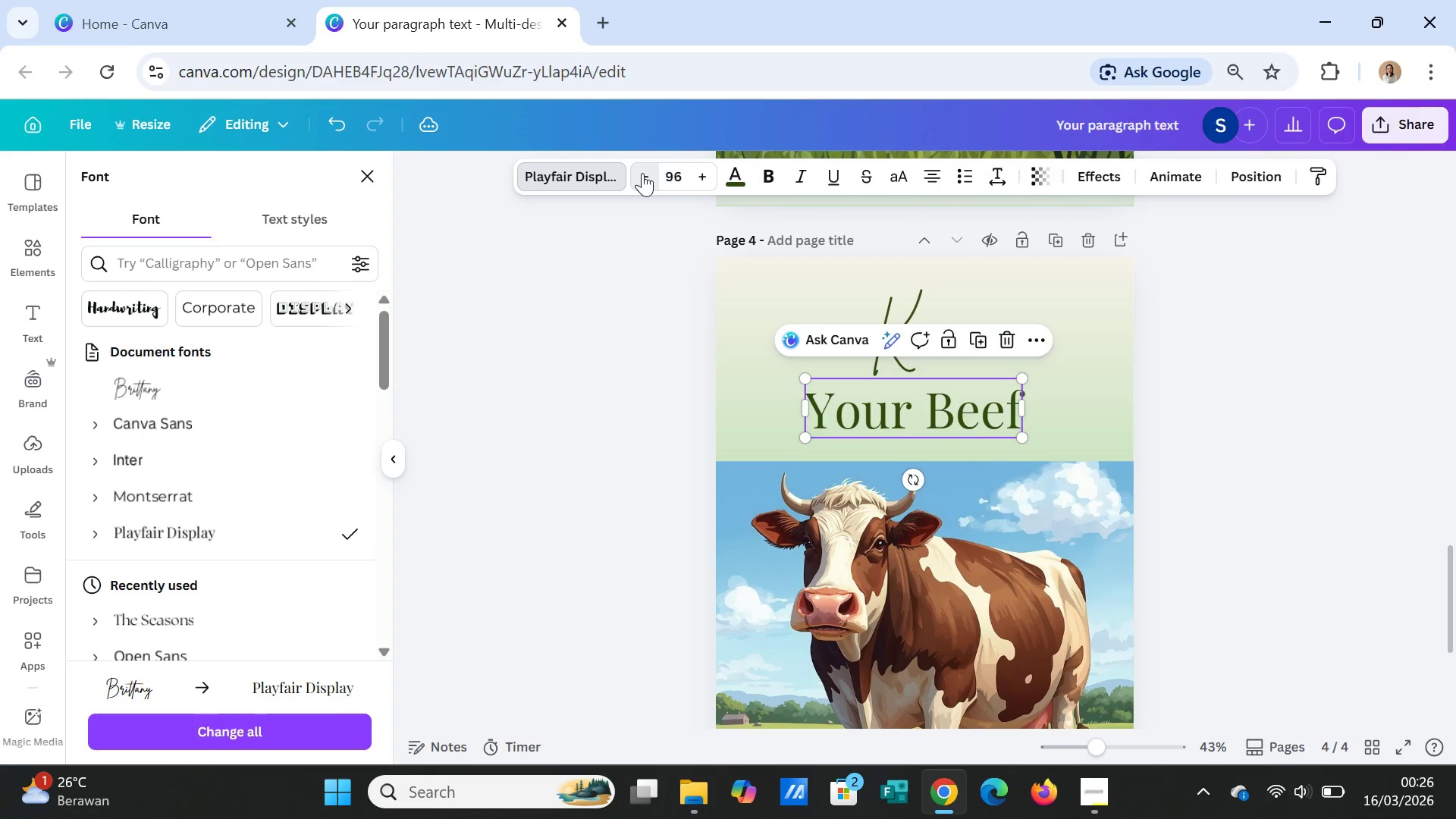 
triple_click([642, 173])
 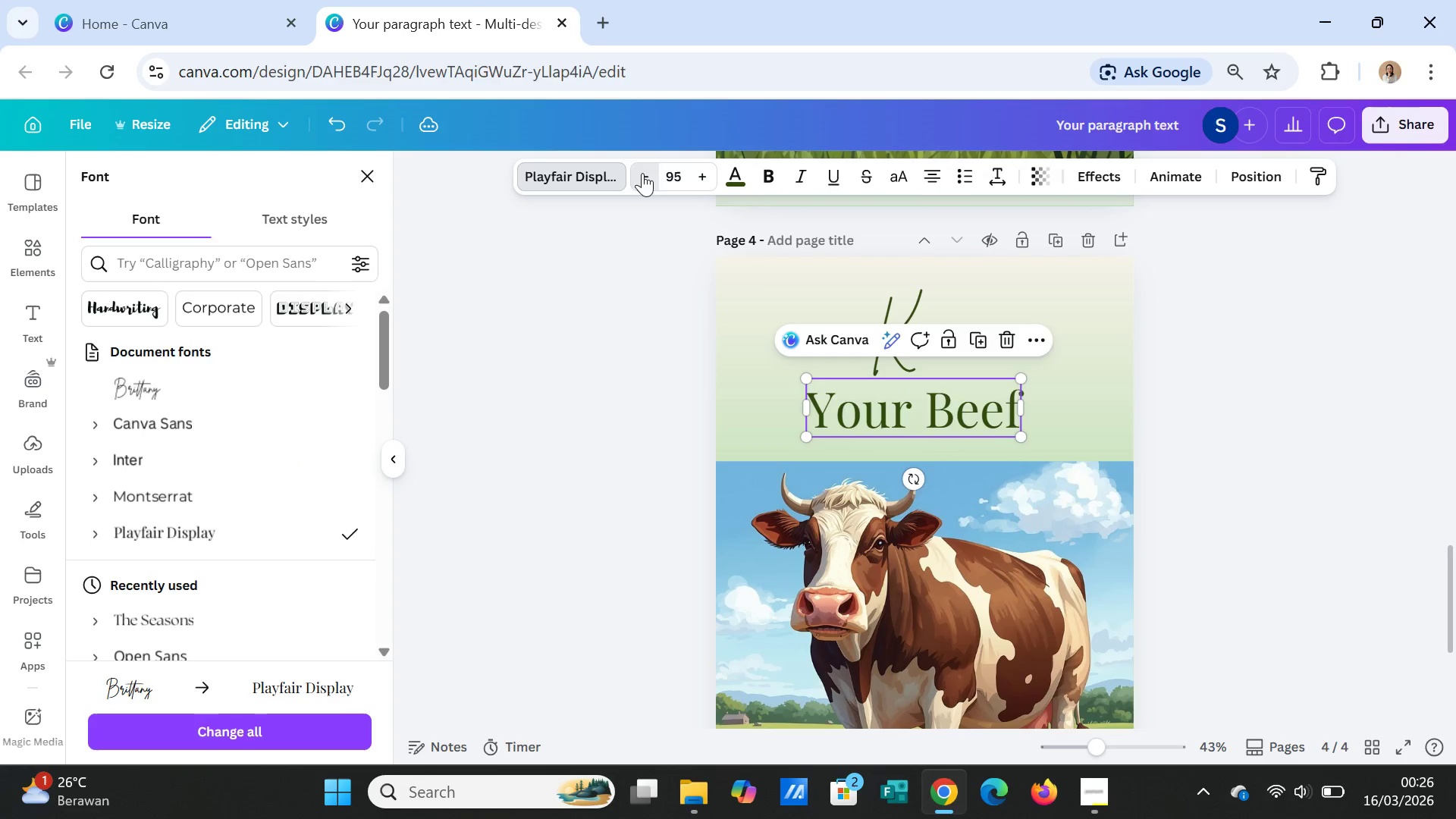 
triple_click([642, 173])
 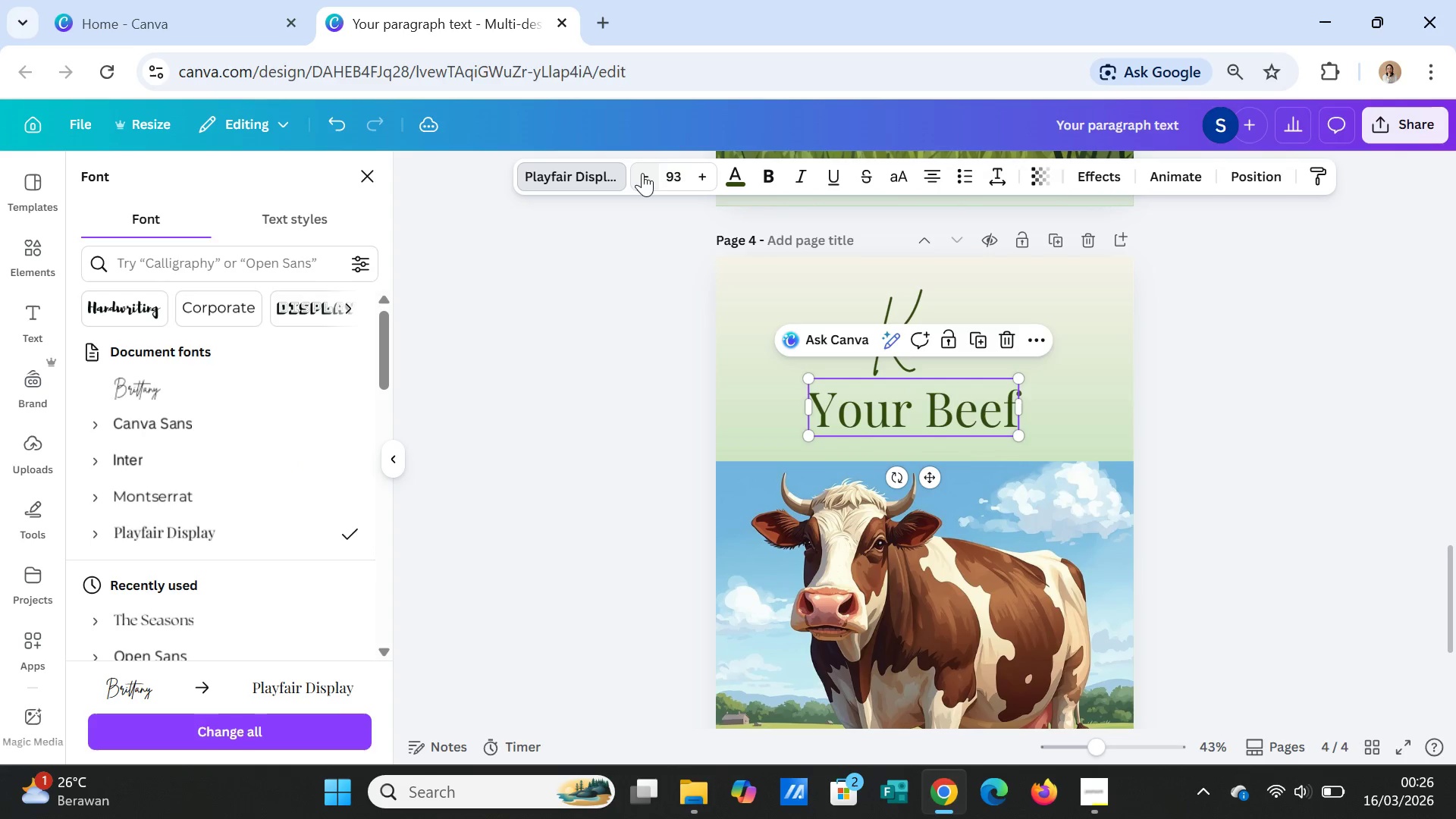 
triple_click([642, 173])
 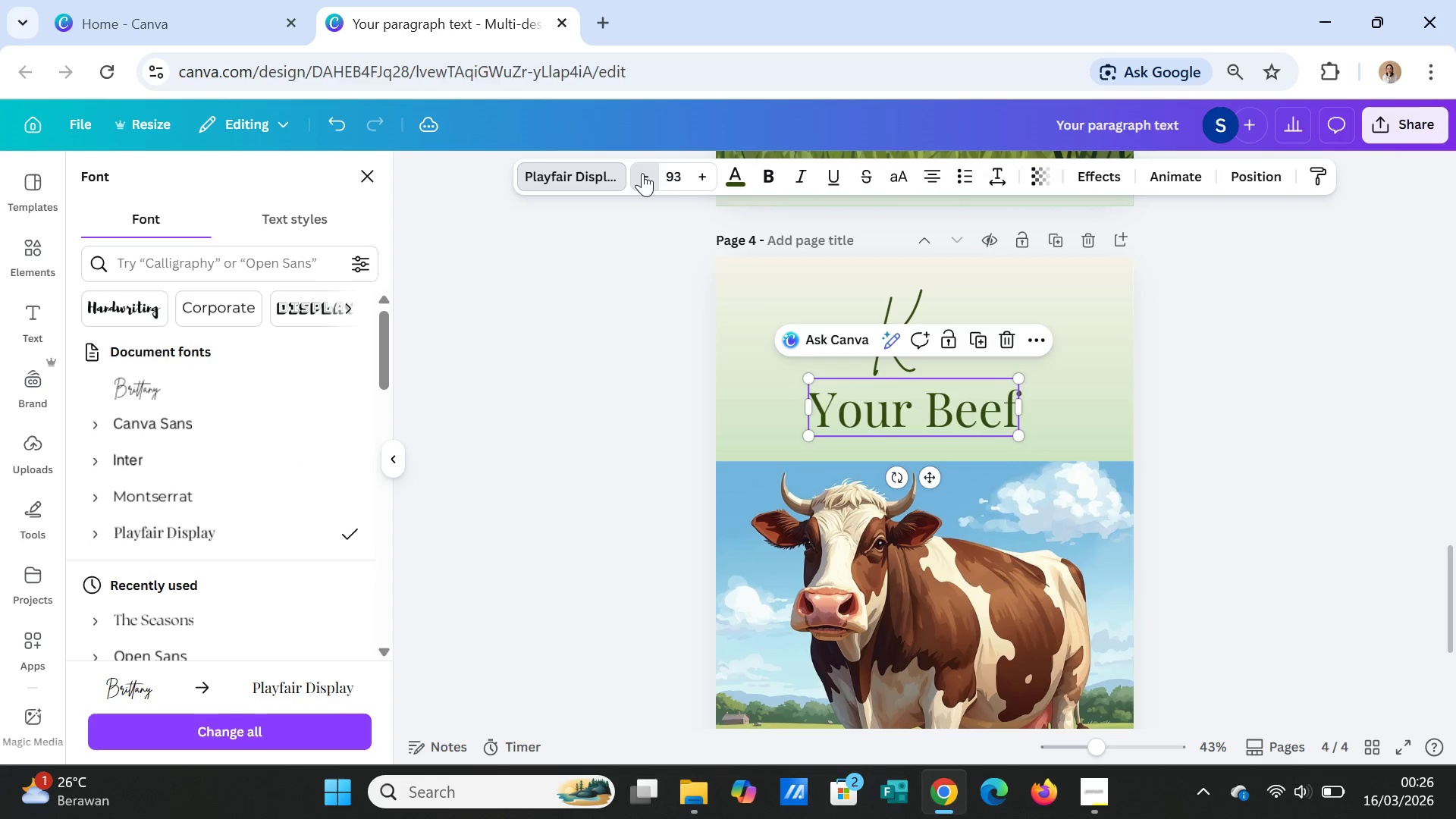 
triple_click([642, 173])
 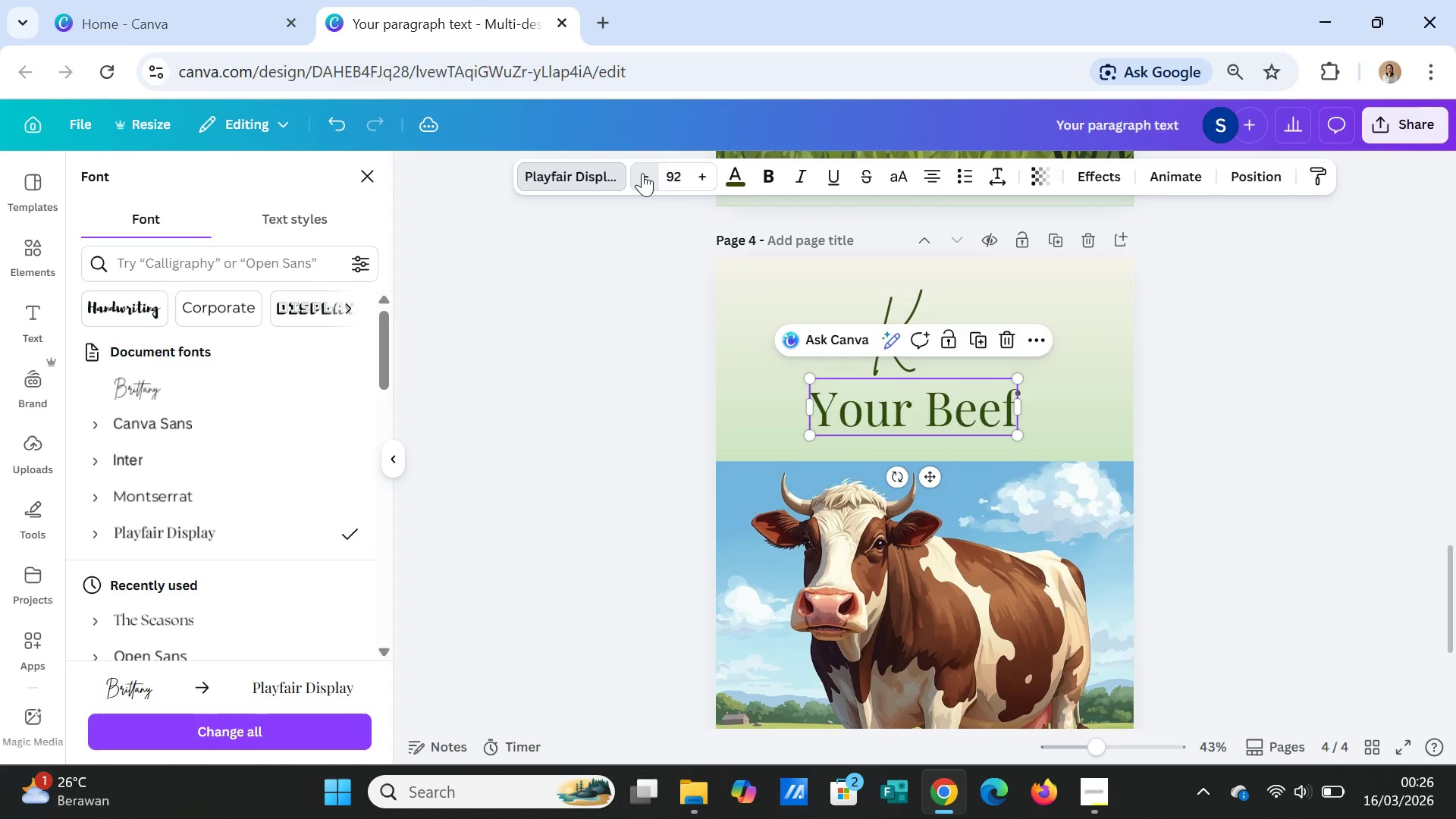 
triple_click([642, 173])
 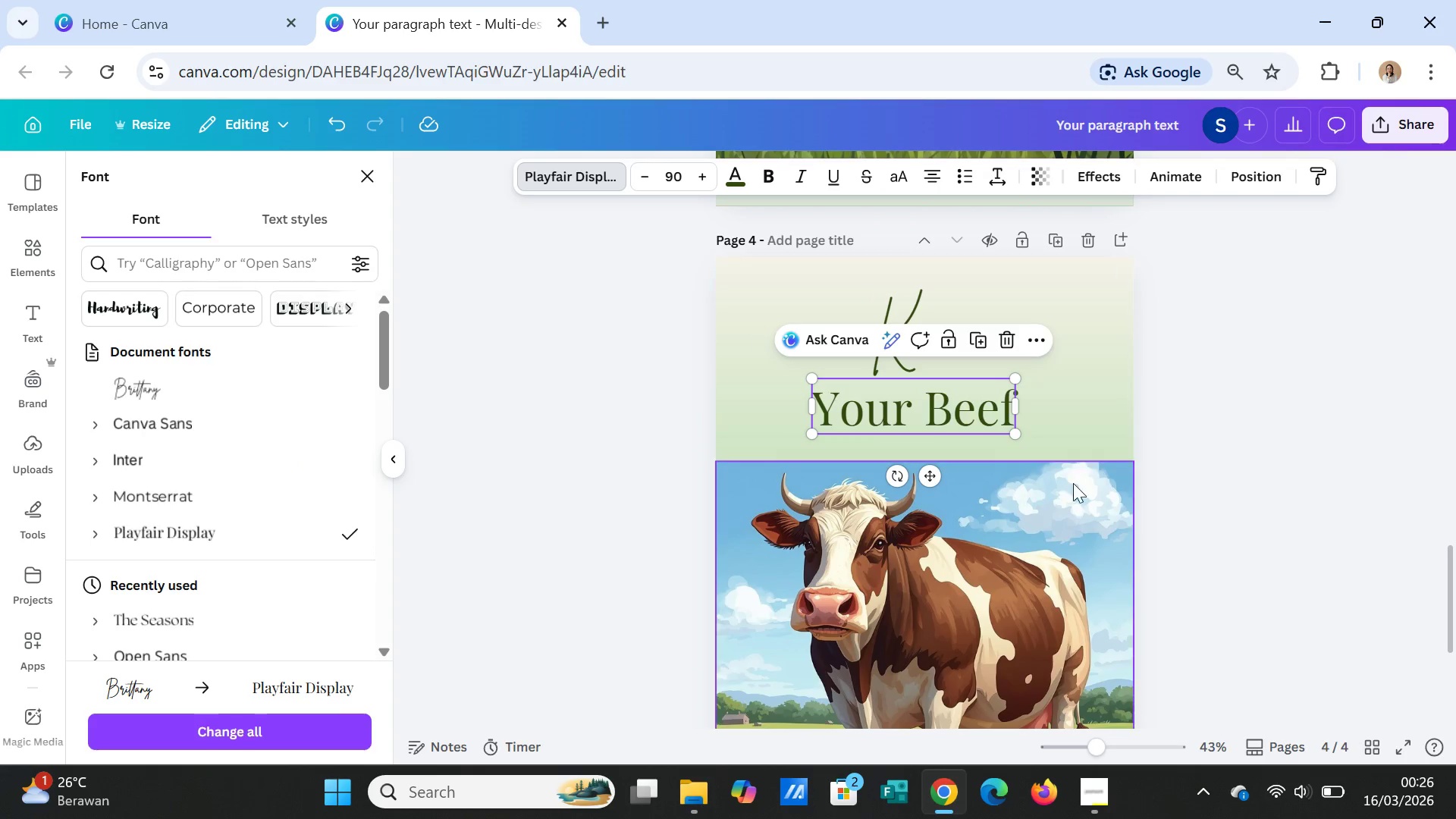 
left_click([1246, 475])
 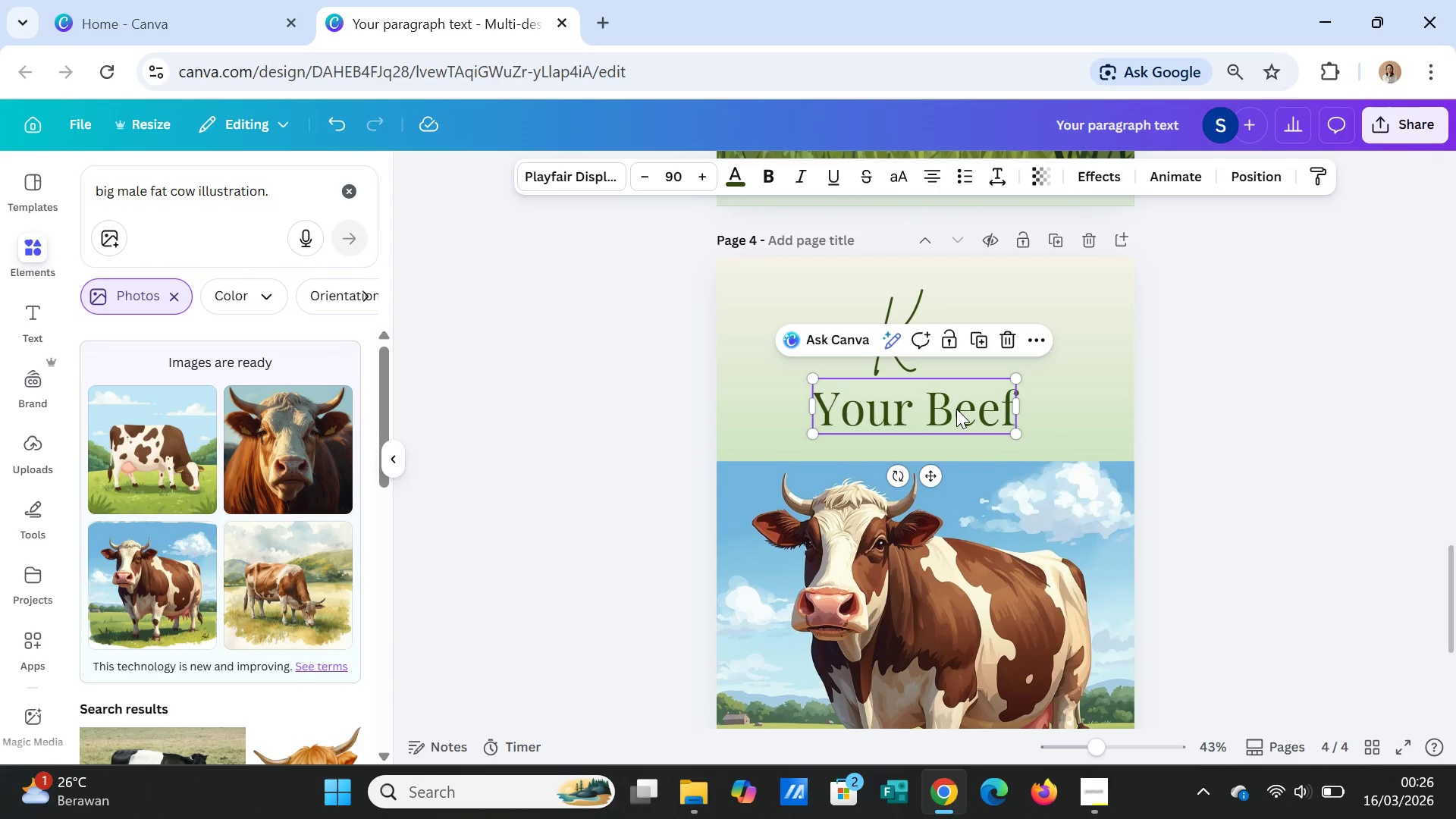 
left_click([956, 407])
 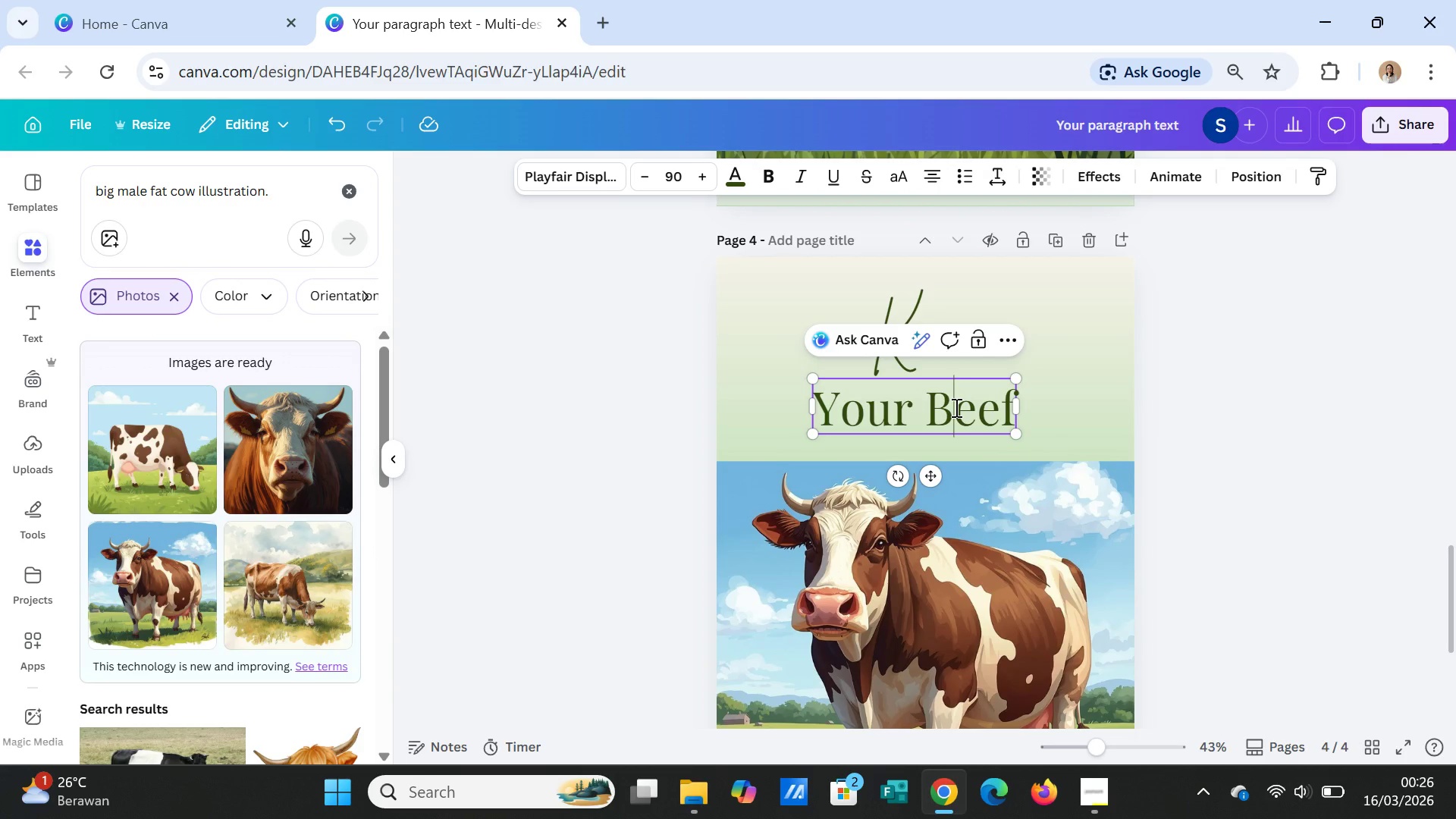 
left_click_drag(start_coordinate=[955, 407], to_coordinate=[967, 407])
 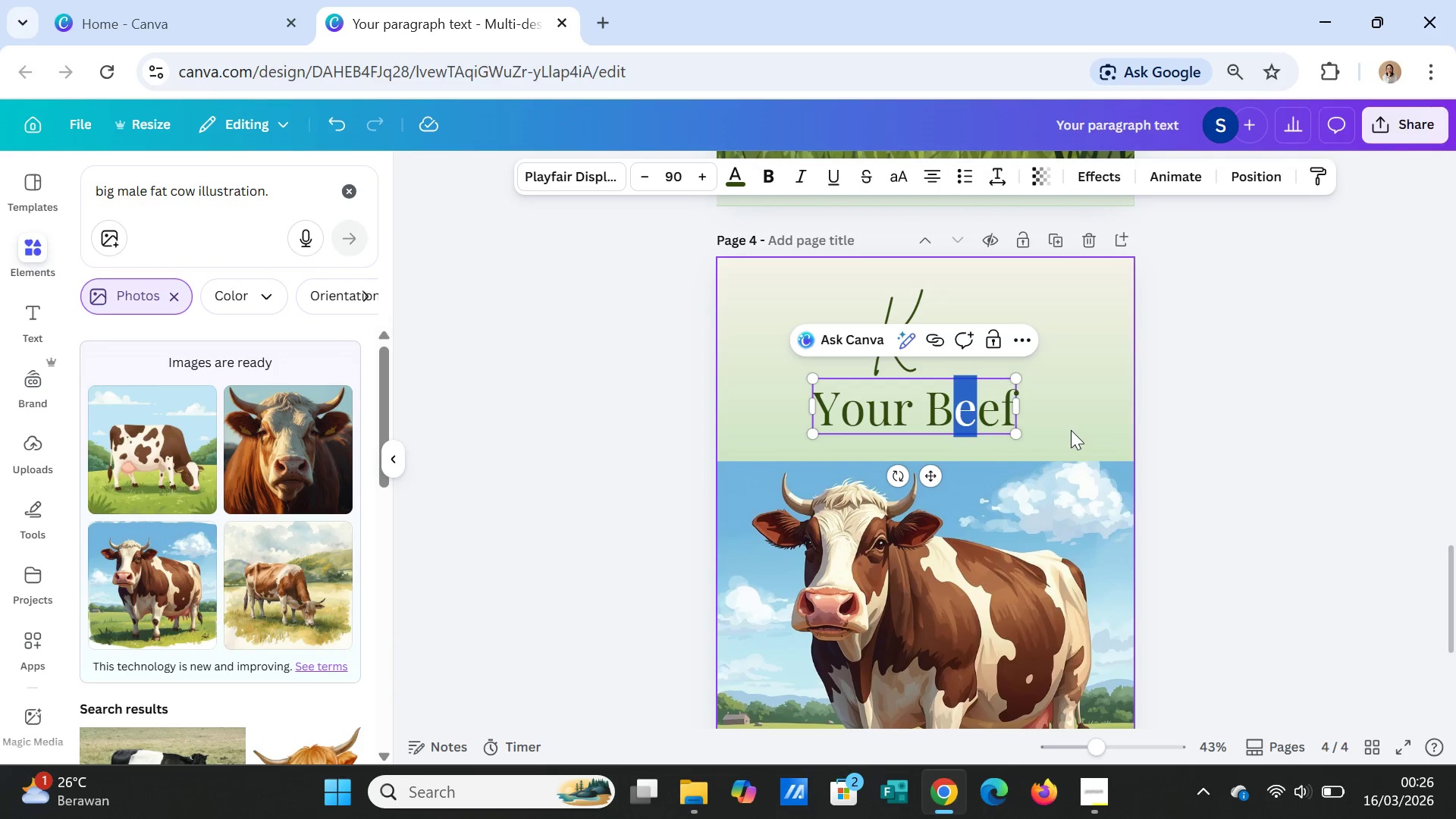 
left_click([1071, 430])
 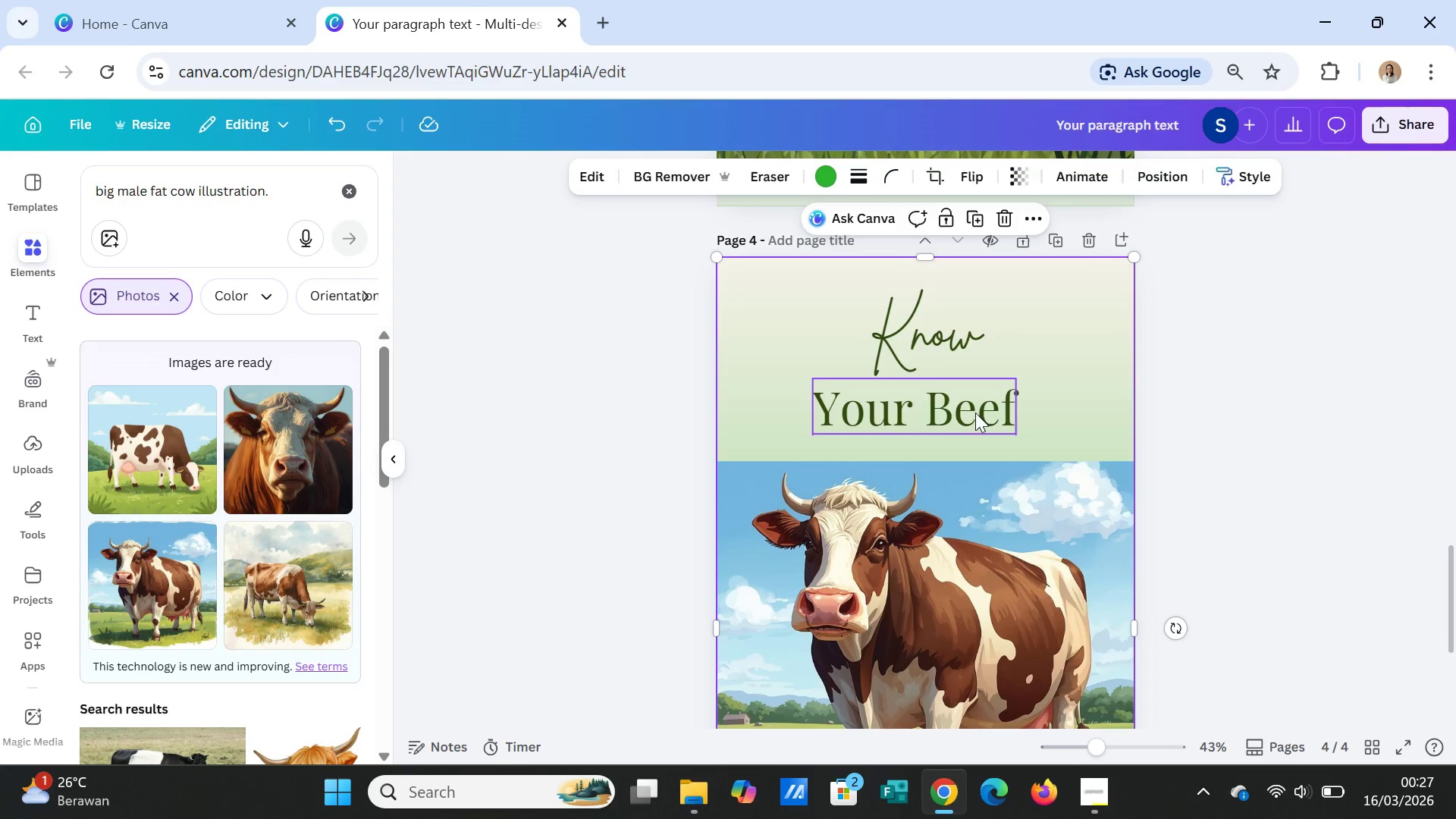 
left_click_drag(start_coordinate=[975, 414], to_coordinate=[1044, 403])
 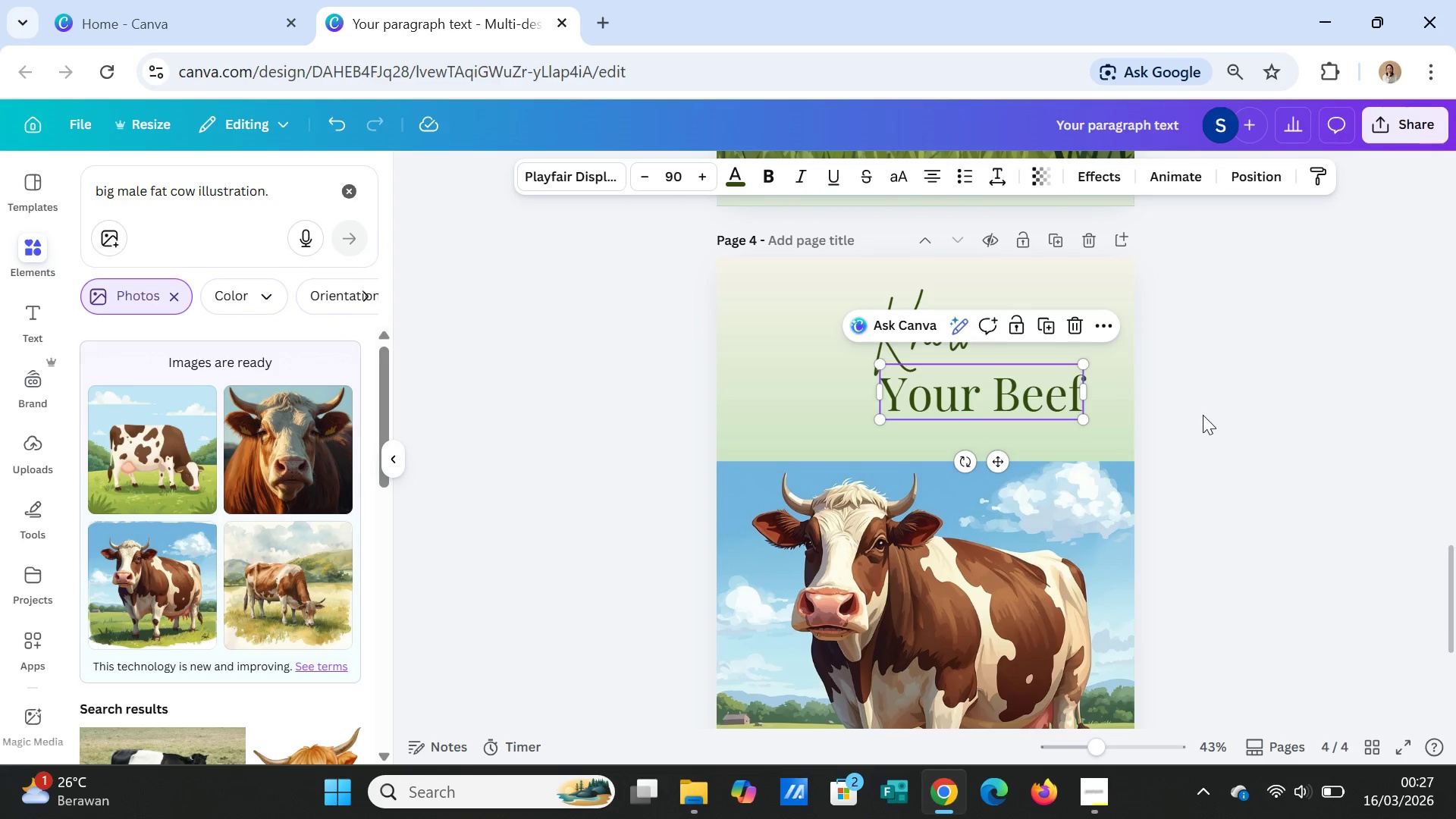 
left_click([1203, 415])
 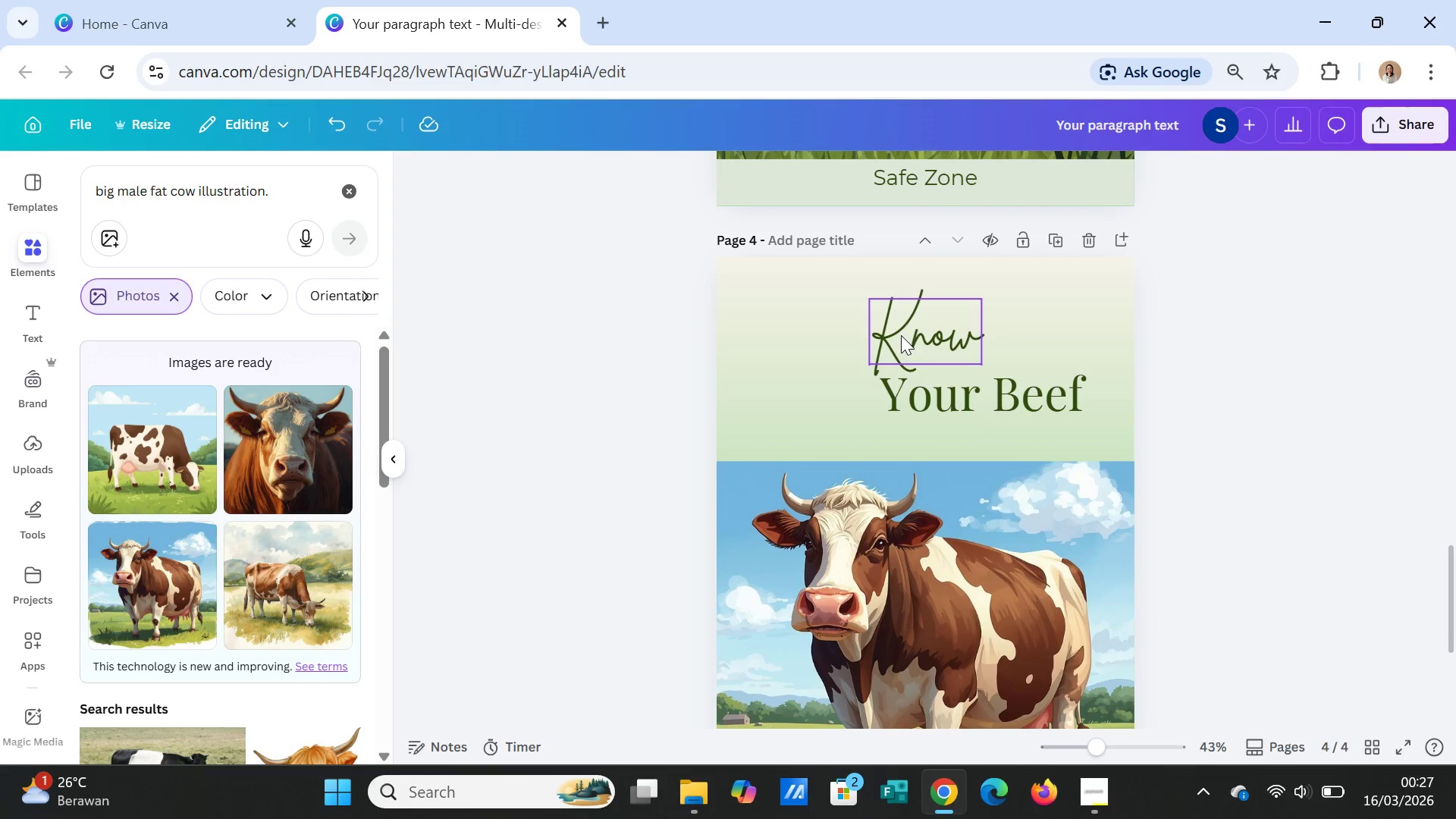 
left_click([909, 325])
 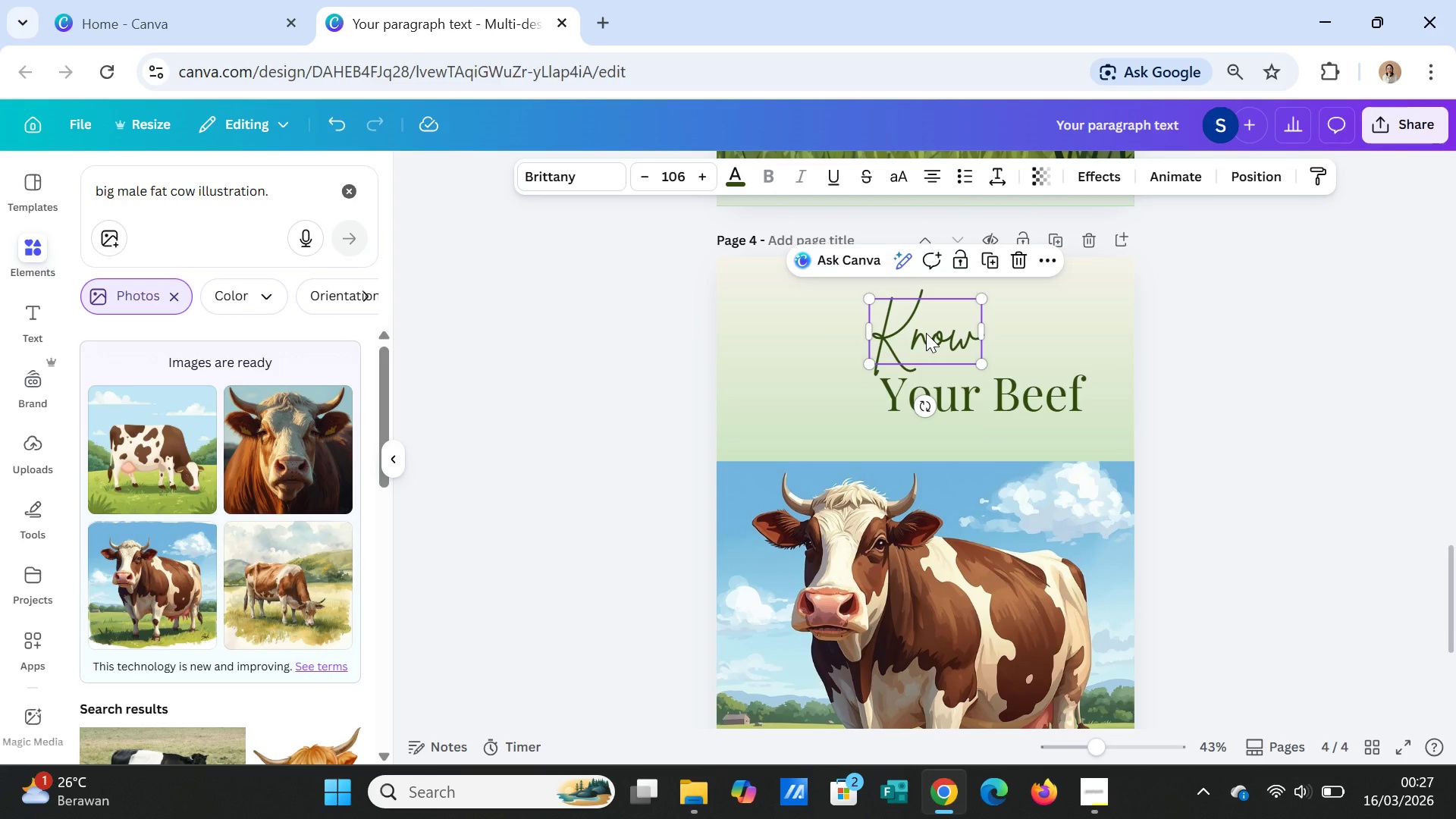 
left_click_drag(start_coordinate=[926, 333], to_coordinate=[888, 352])
 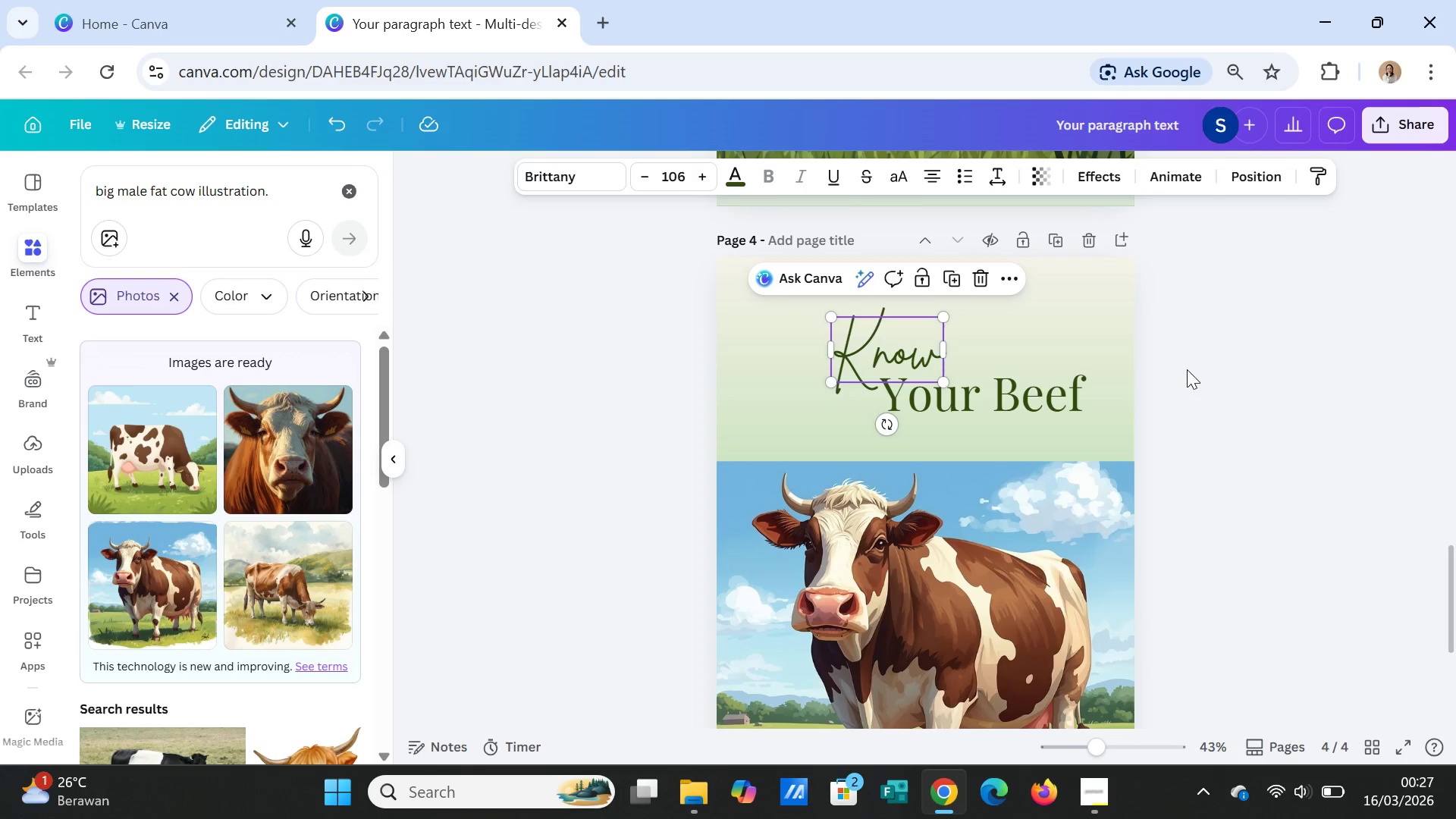 
left_click([1188, 369])
 